 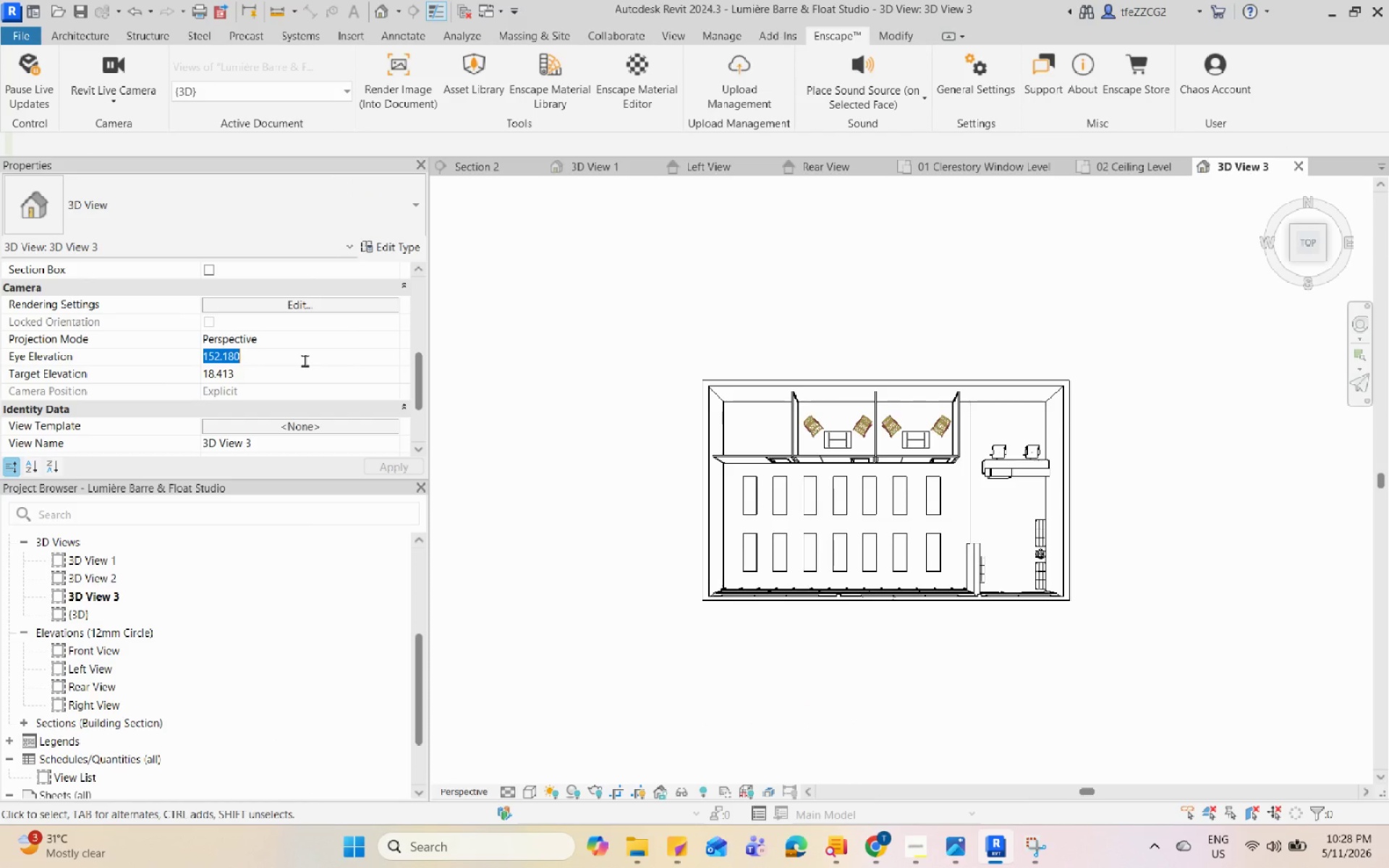 
left_click([320, 336])
 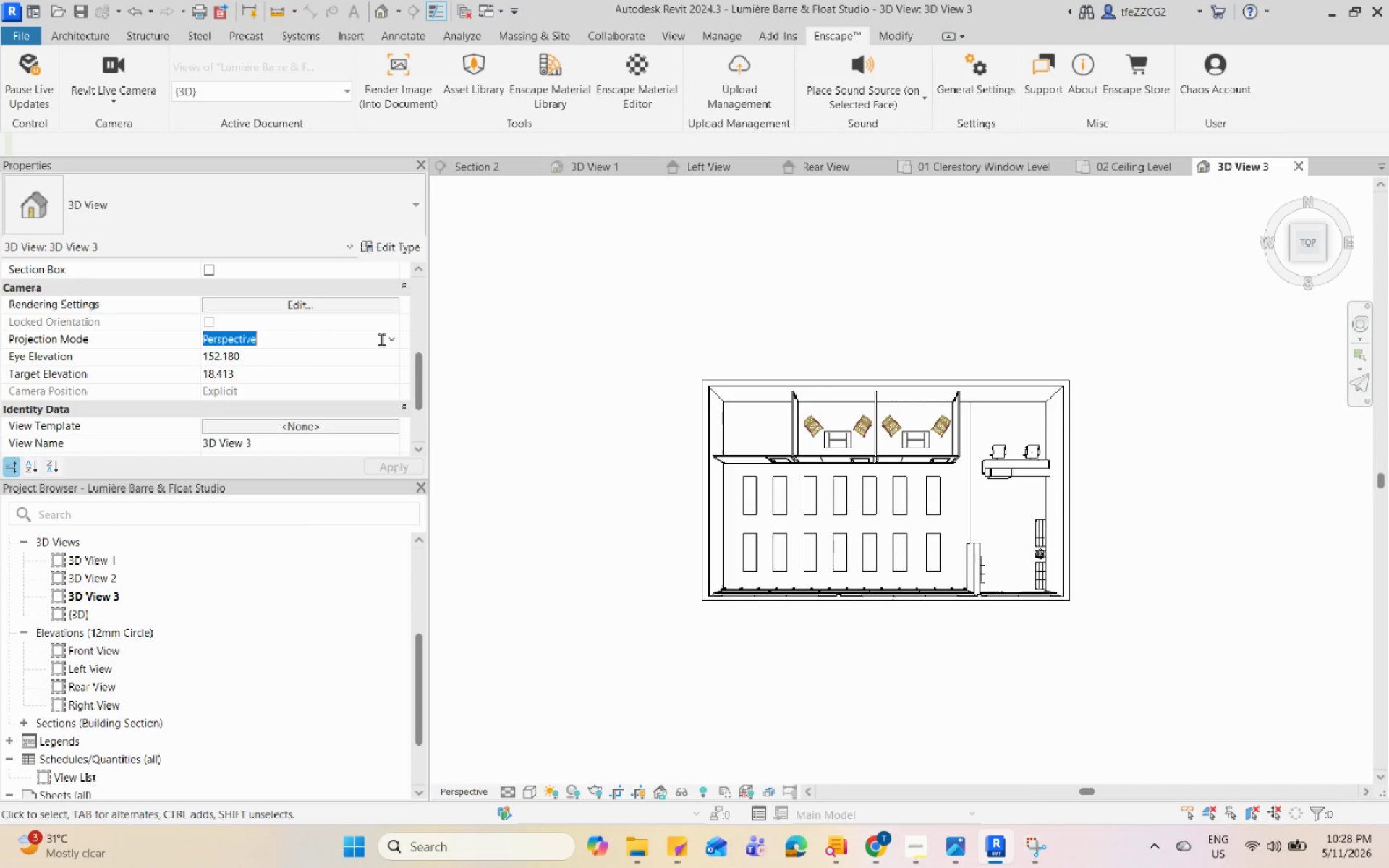 
left_click([391, 341])
 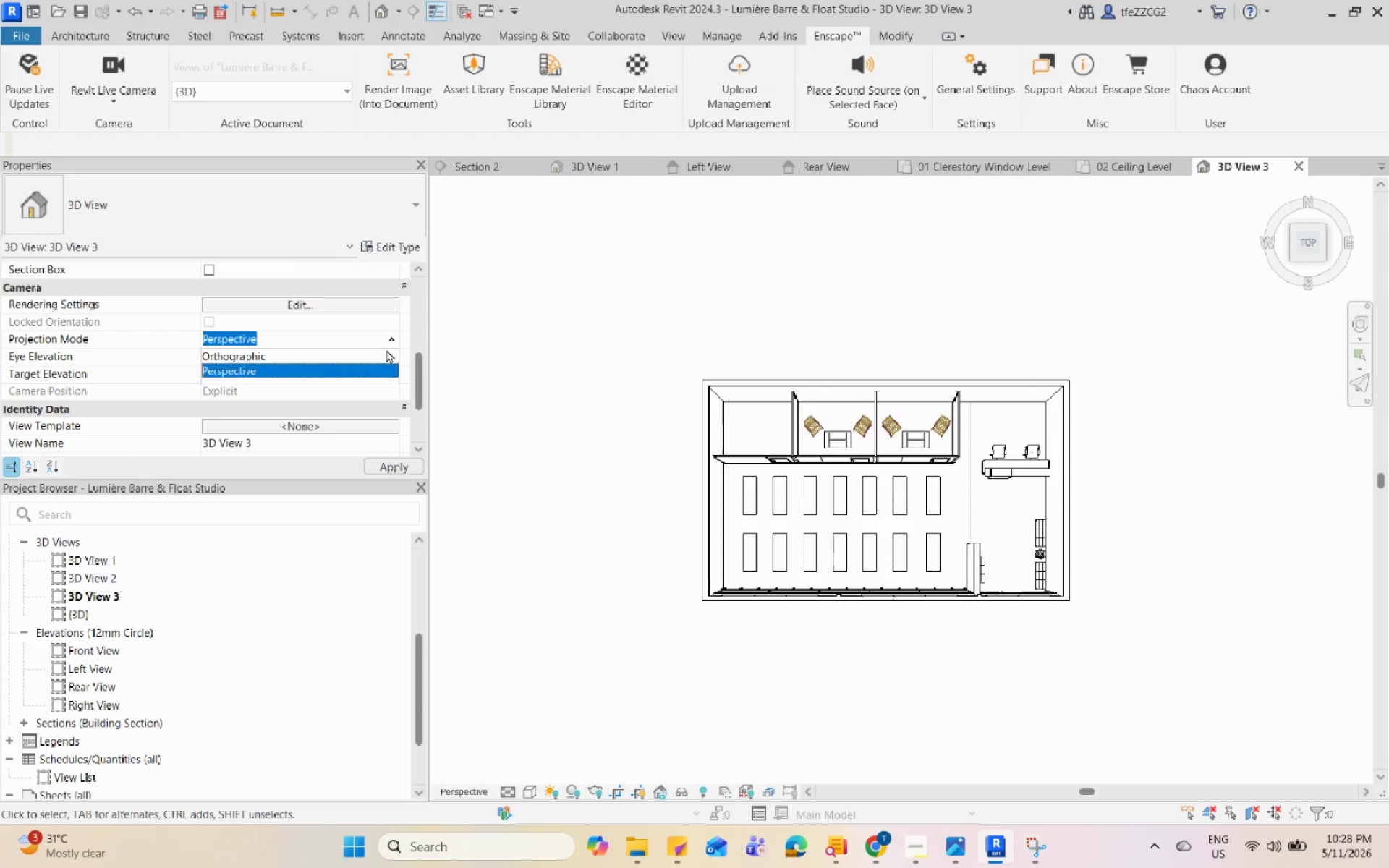 
left_click([378, 357])
 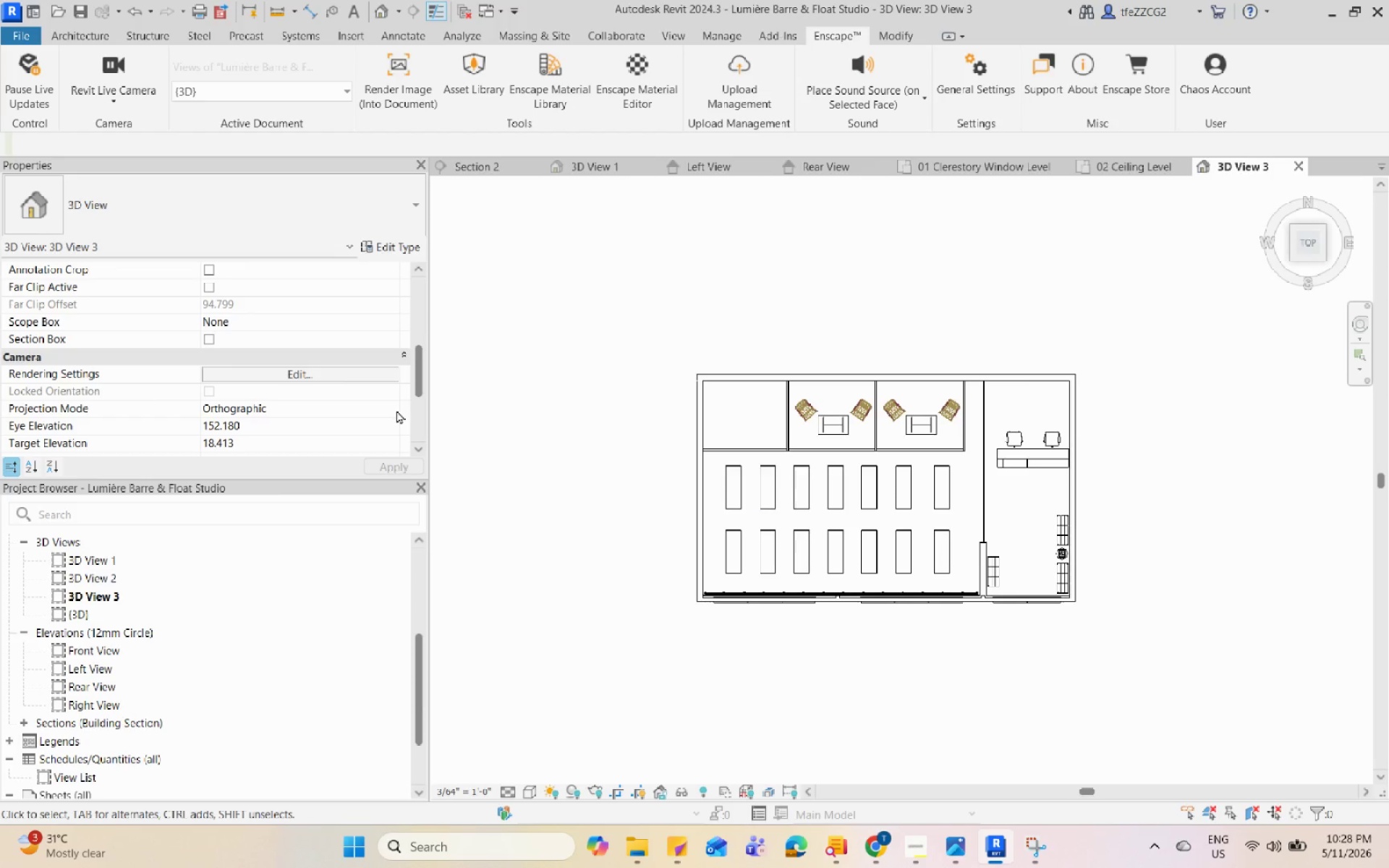 
left_click([396, 410])
 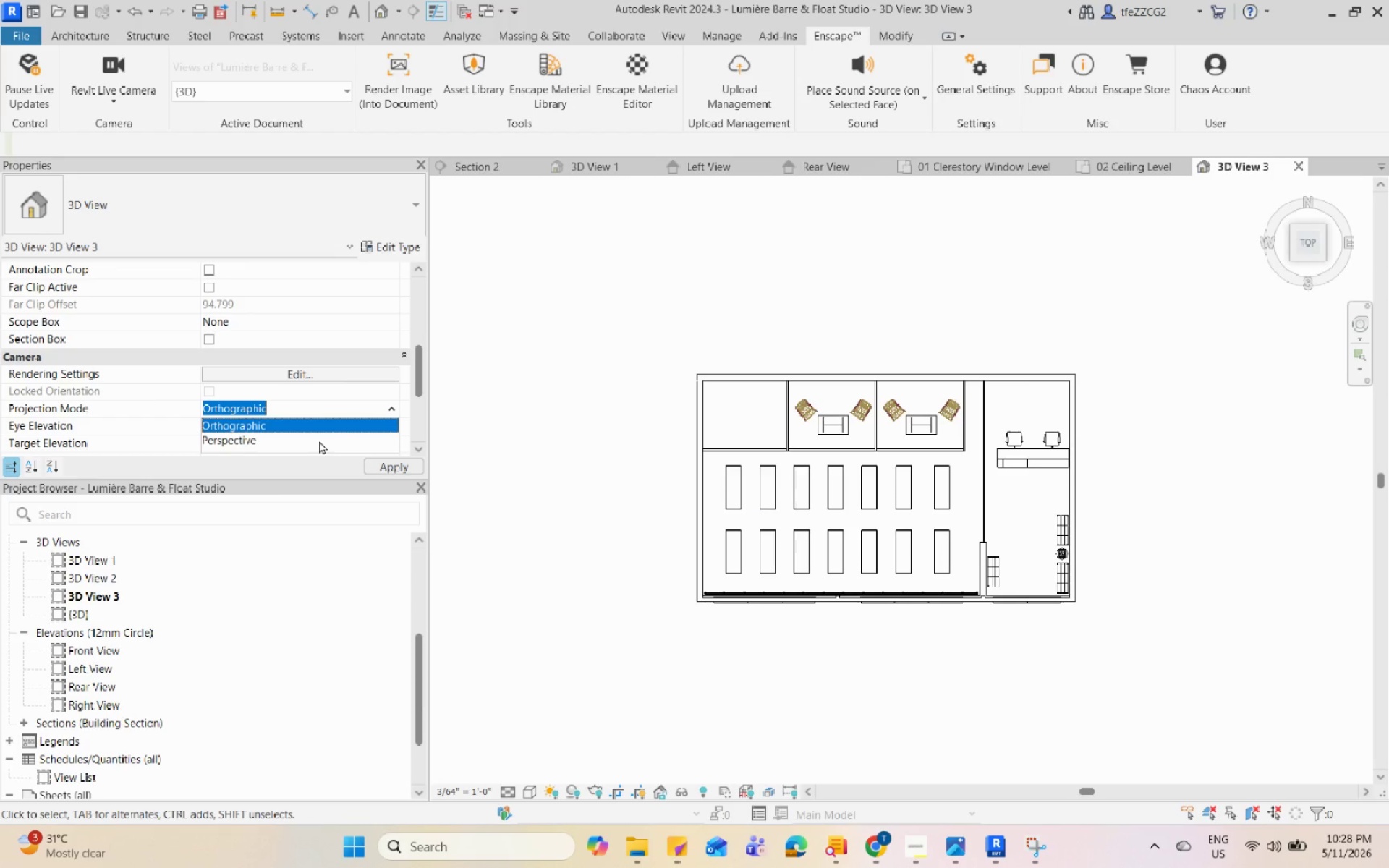 
left_click([319, 441])
 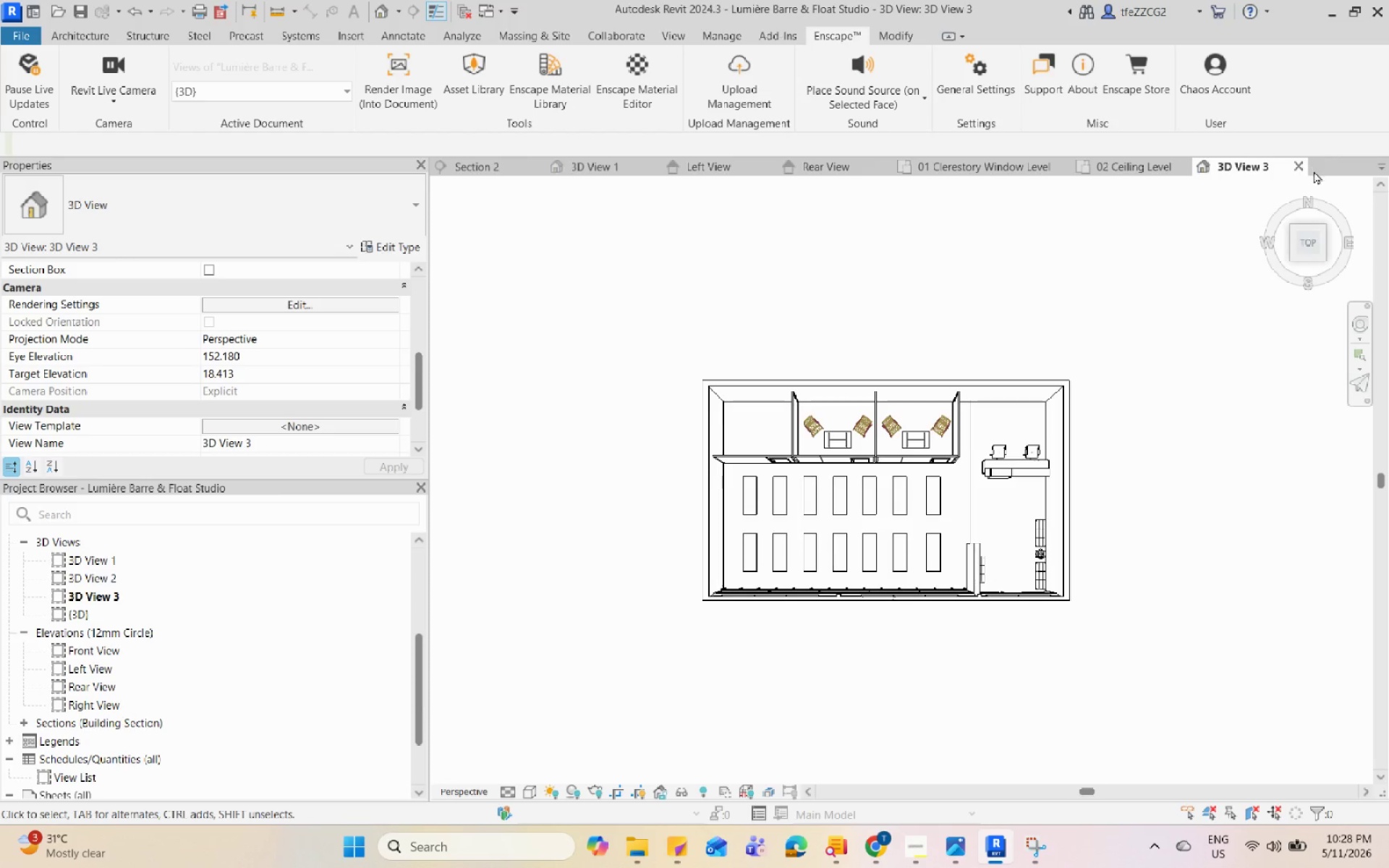 
left_click([1378, 168])
 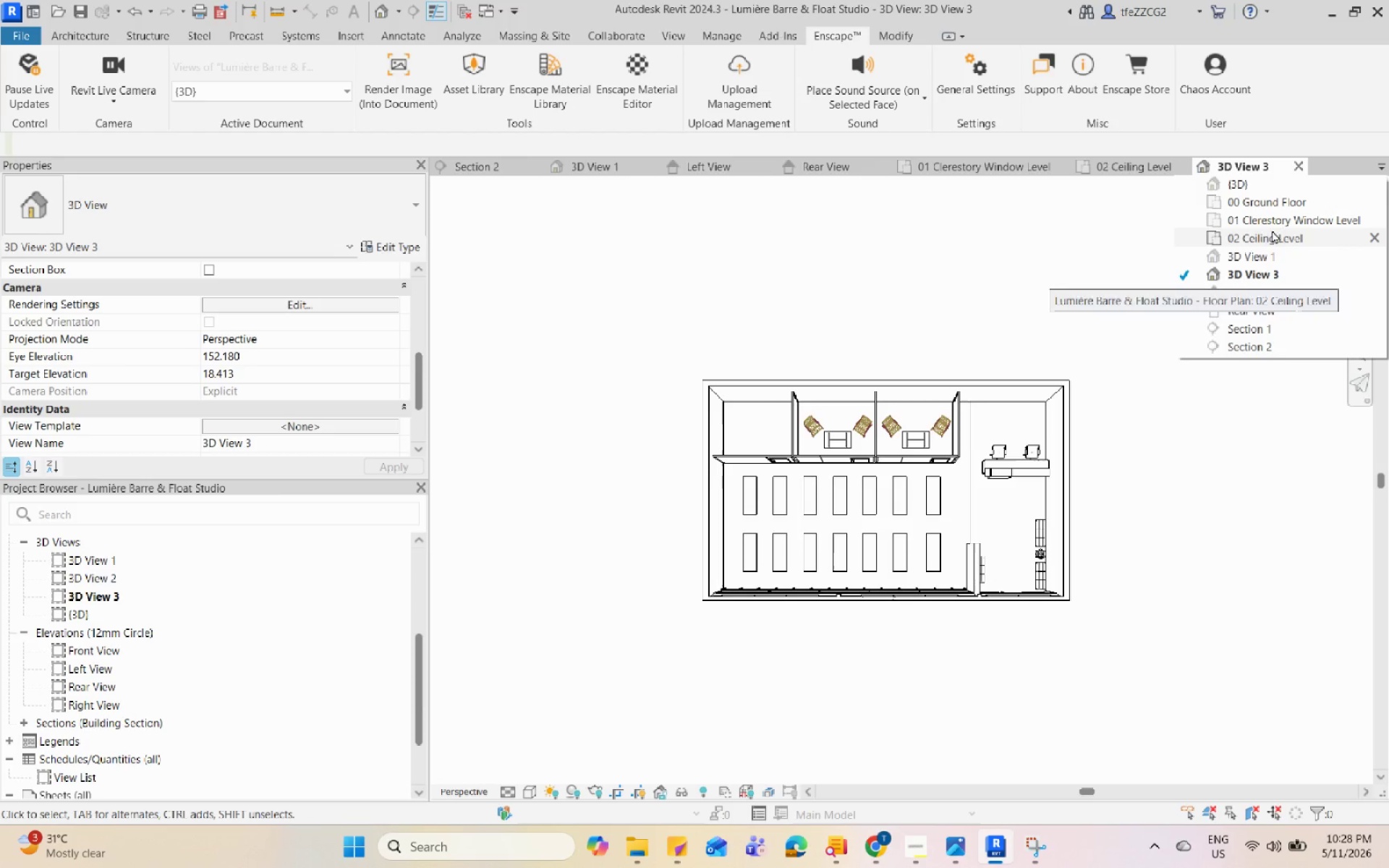 
double_click([1278, 203])
 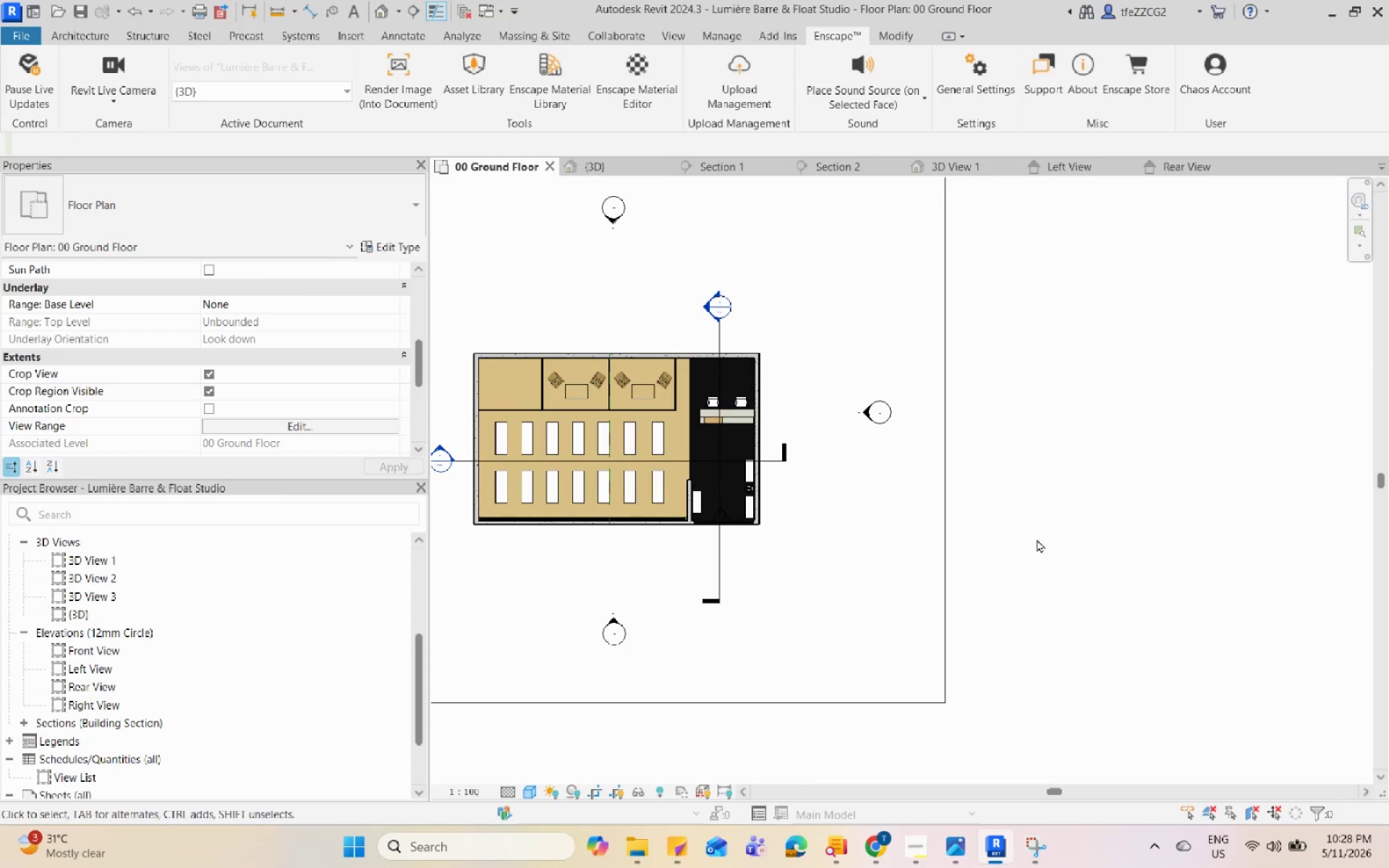 
scroll: coordinate [343, 362], scroll_direction: down, amount: 7.0
 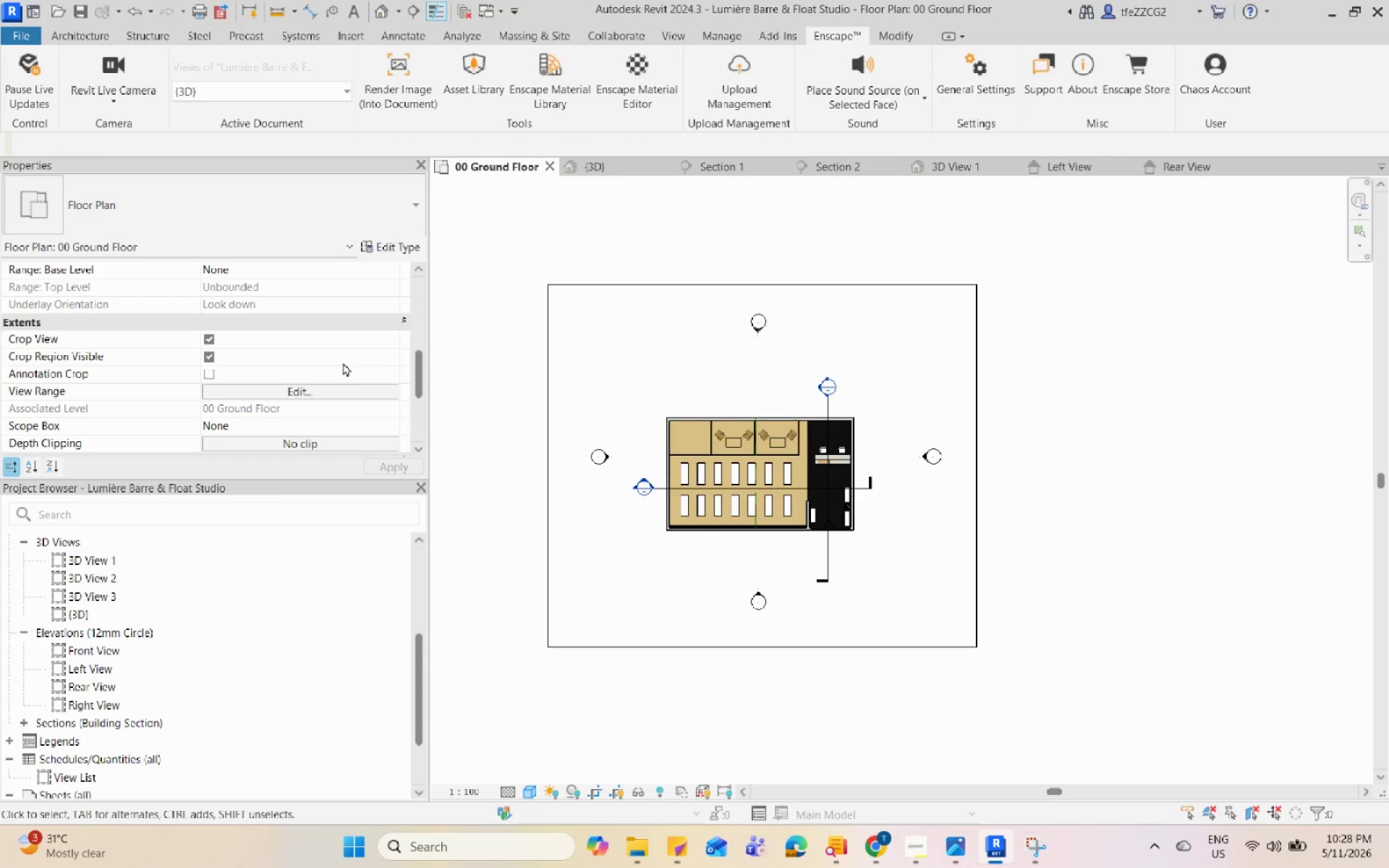 
scroll: coordinate [343, 362], scroll_direction: up, amount: 3.0
 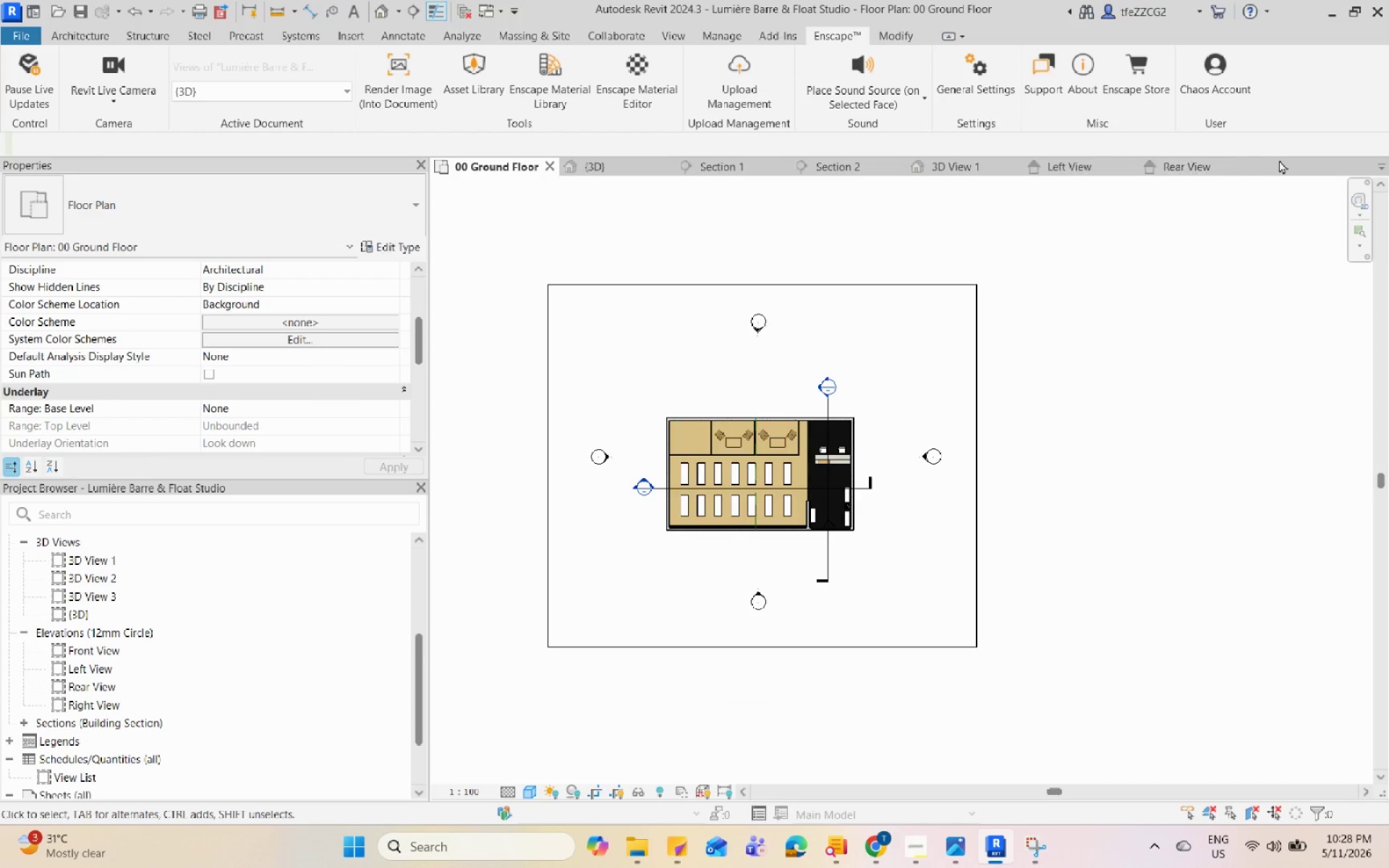 
left_click([1384, 167])
 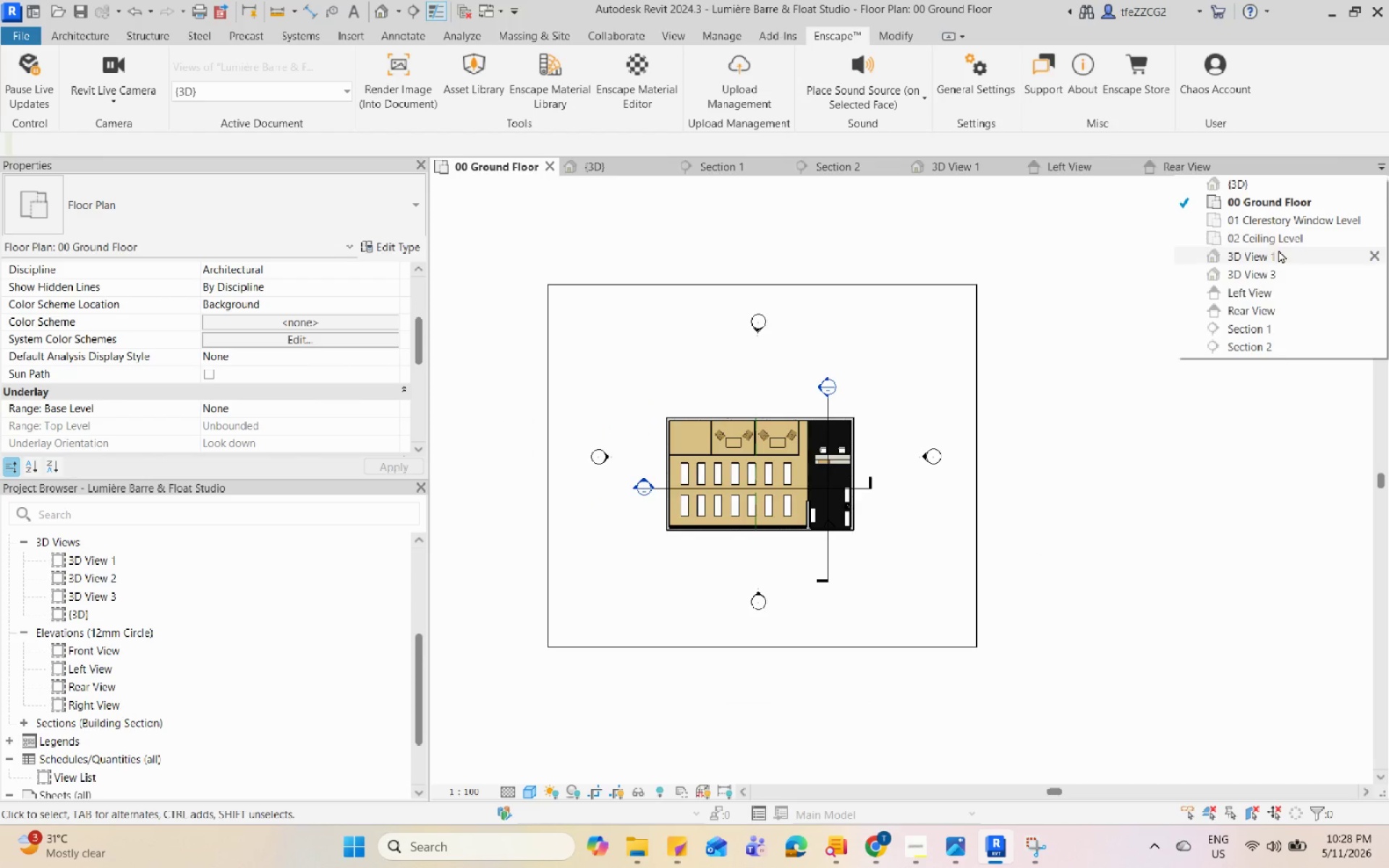 
left_click([1279, 276])
 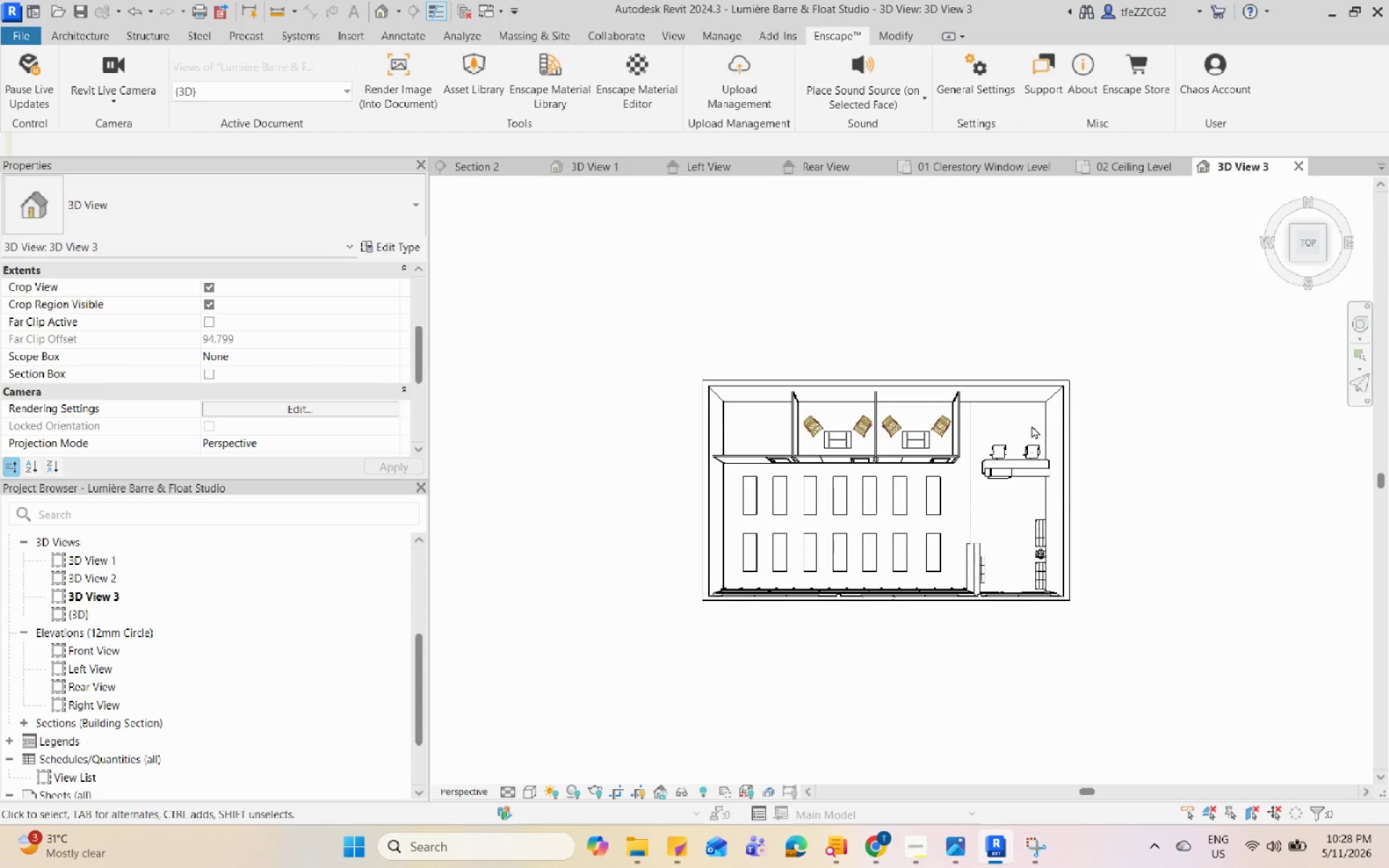 
scroll: coordinate [1005, 453], scroll_direction: up, amount: 2.0
 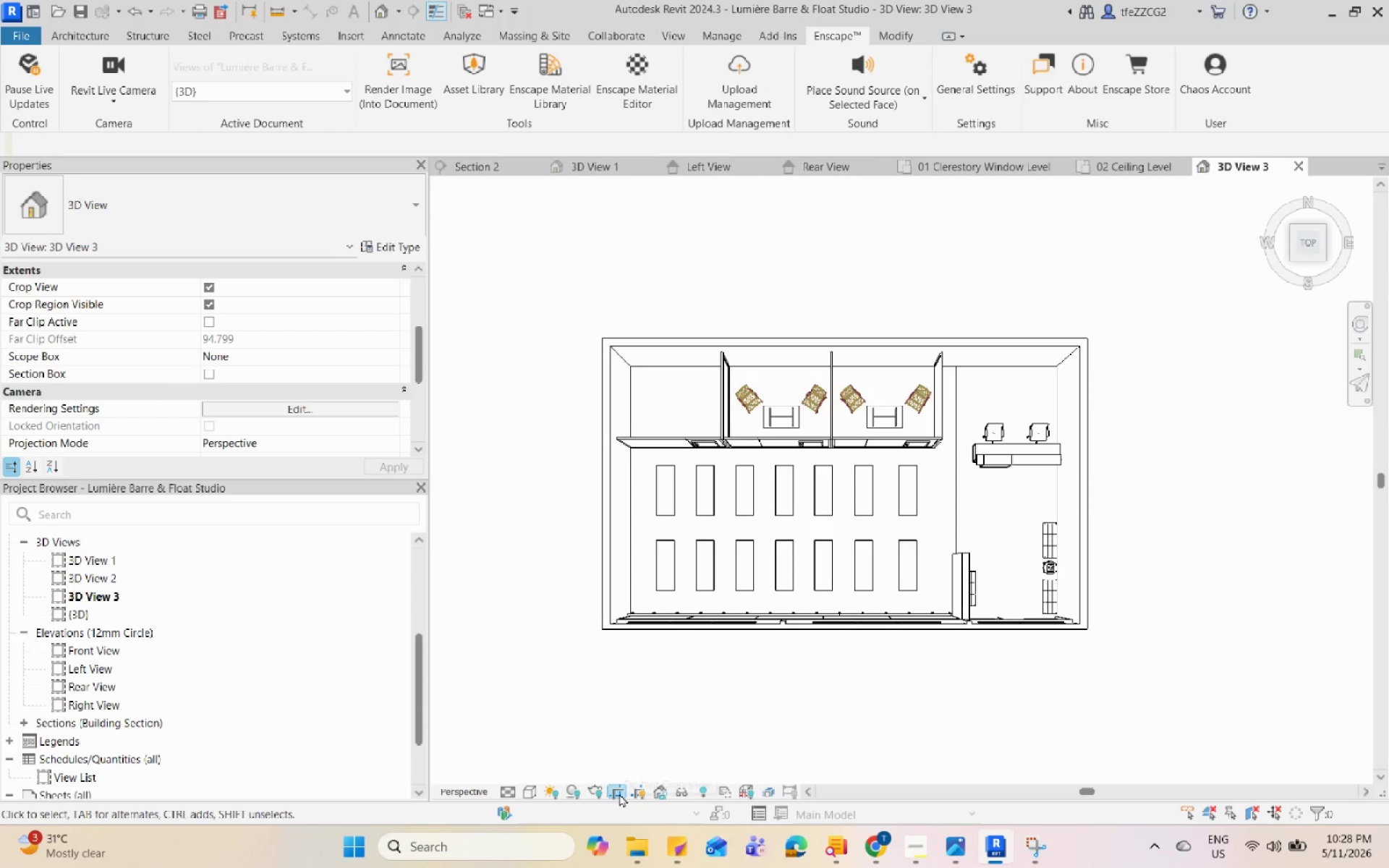 
mouse_move([655, 778])
 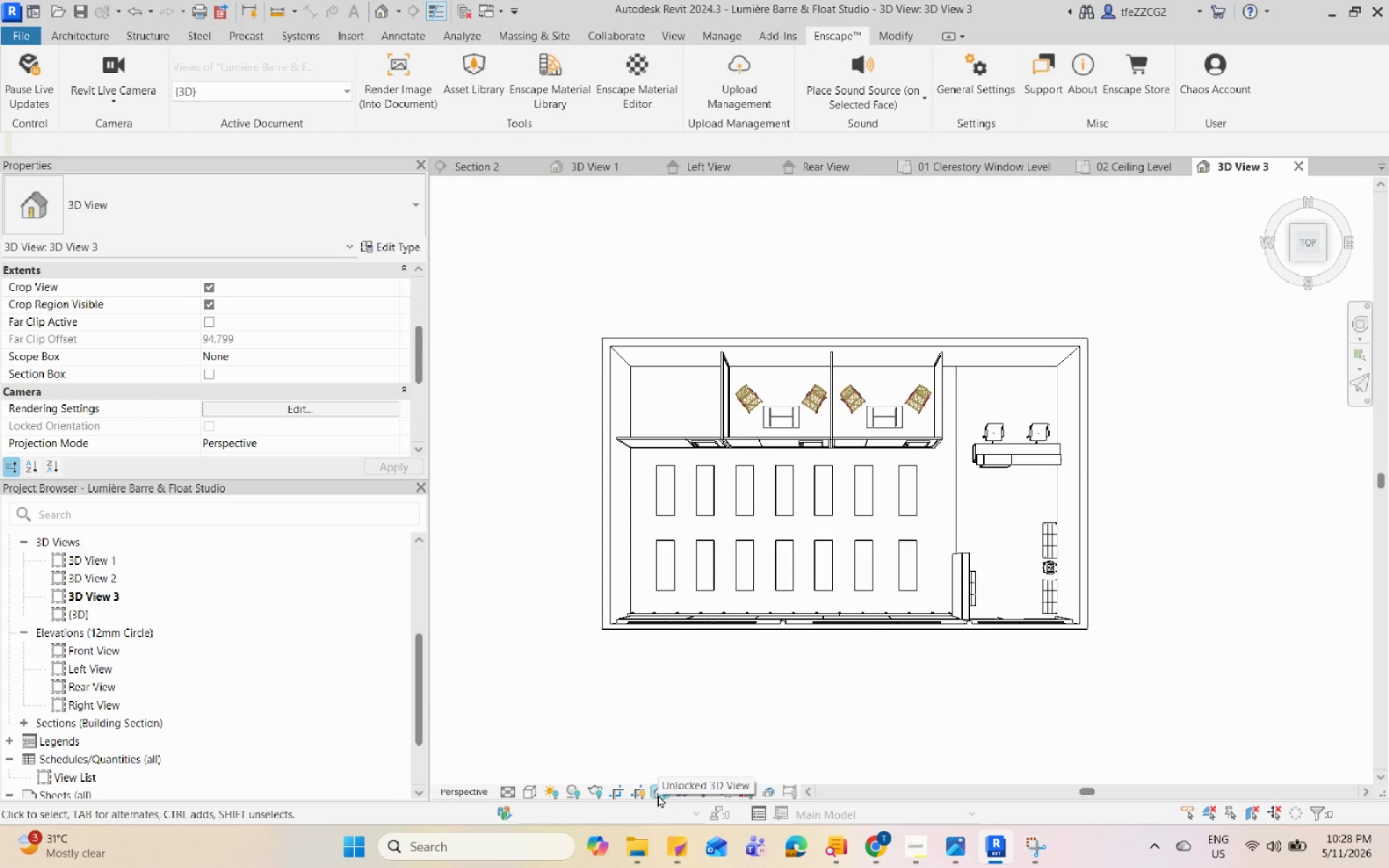 
scroll: coordinate [685, 587], scroll_direction: down, amount: 9.0
 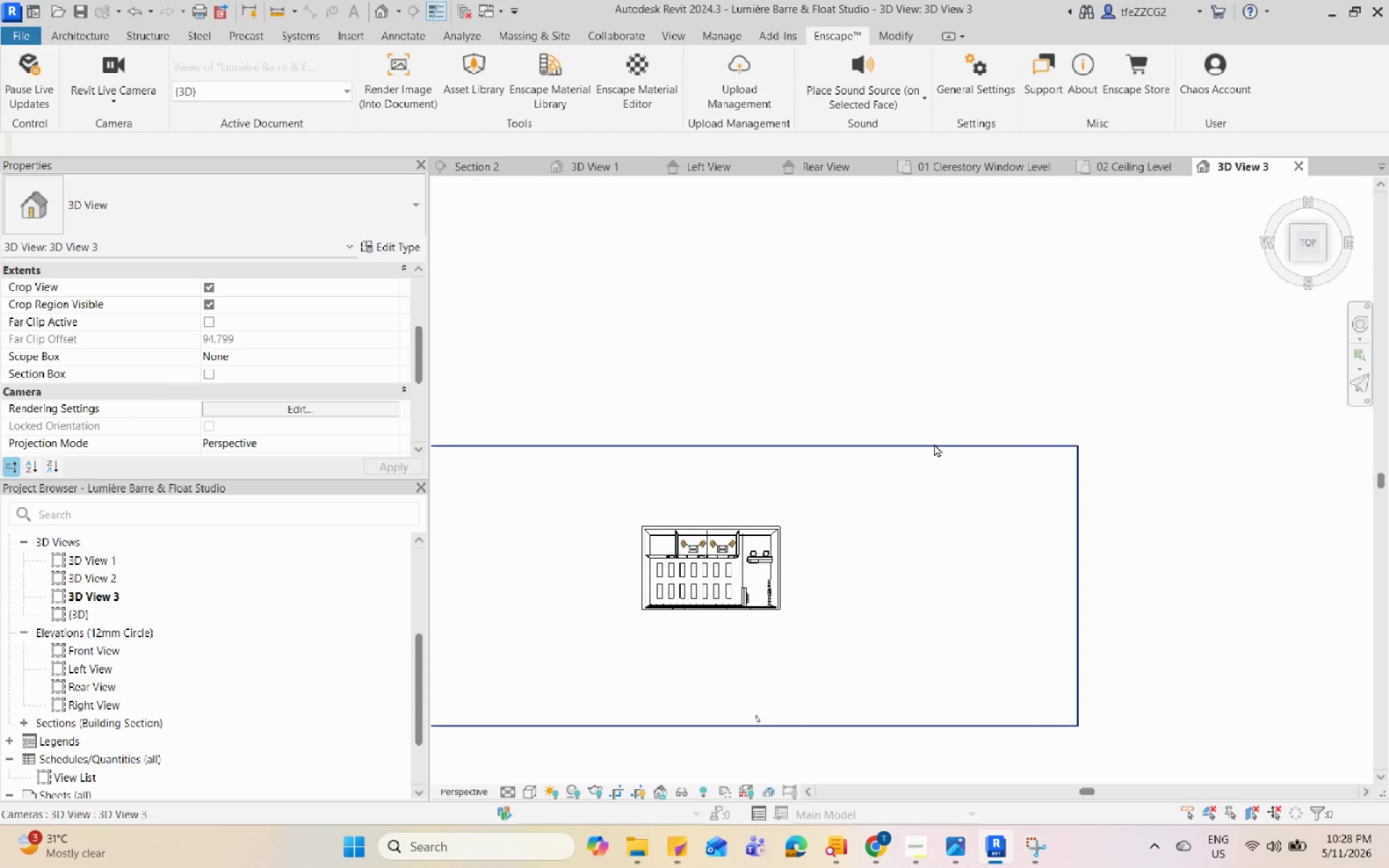 
left_click([934, 443])
 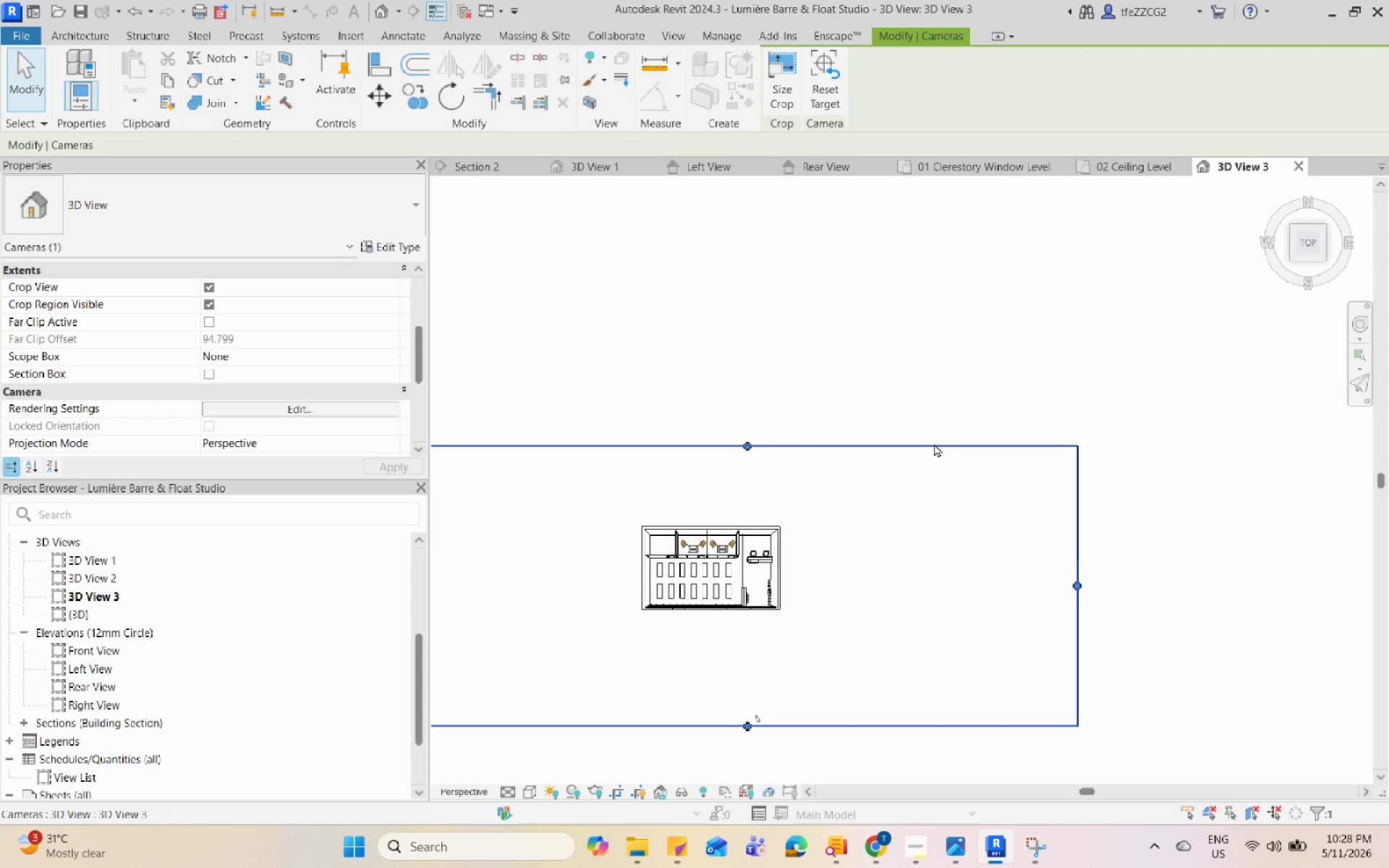 
scroll: coordinate [781, 477], scroll_direction: up, amount: 2.0
 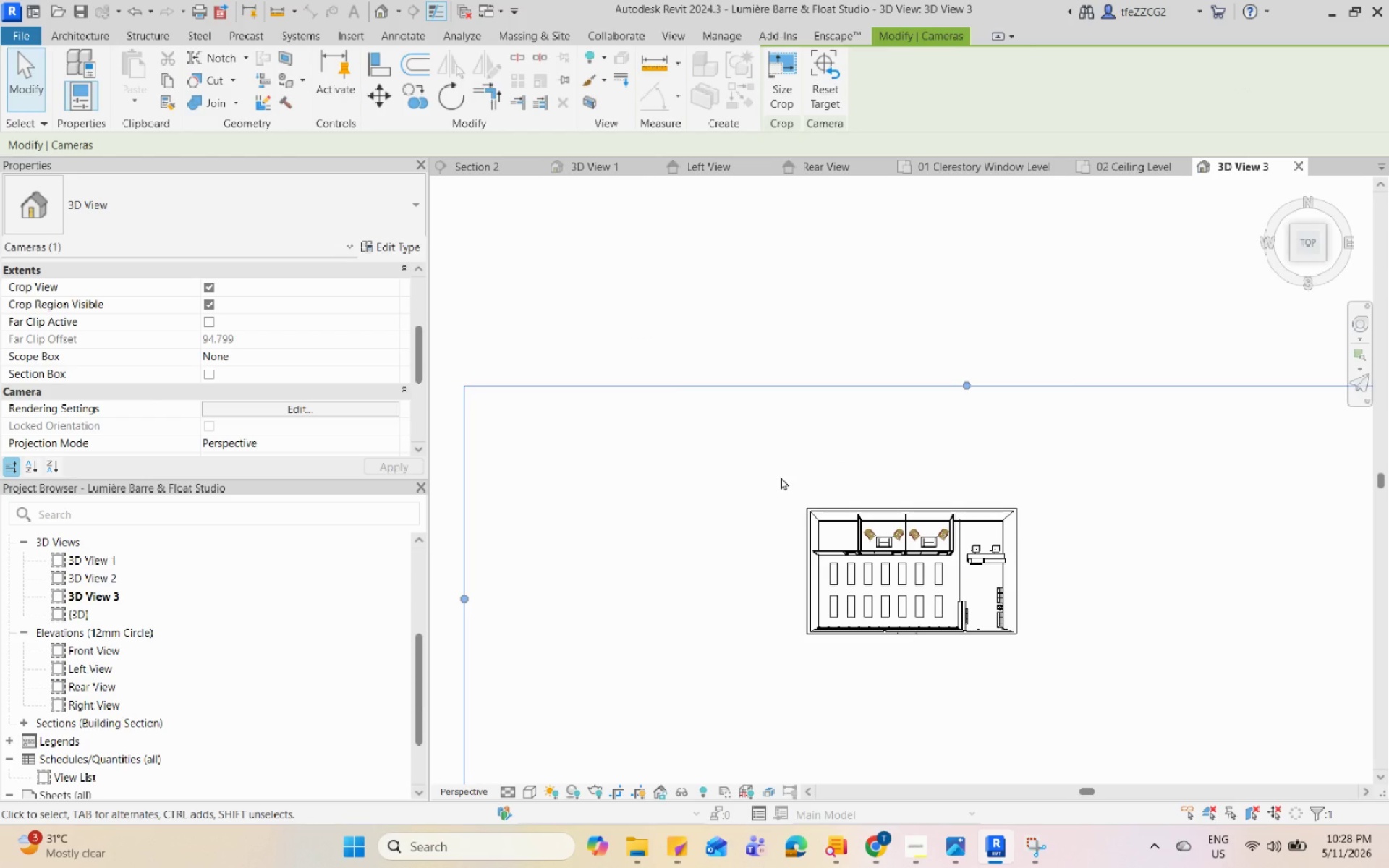 
scroll: coordinate [781, 477], scroll_direction: down, amount: 1.0
 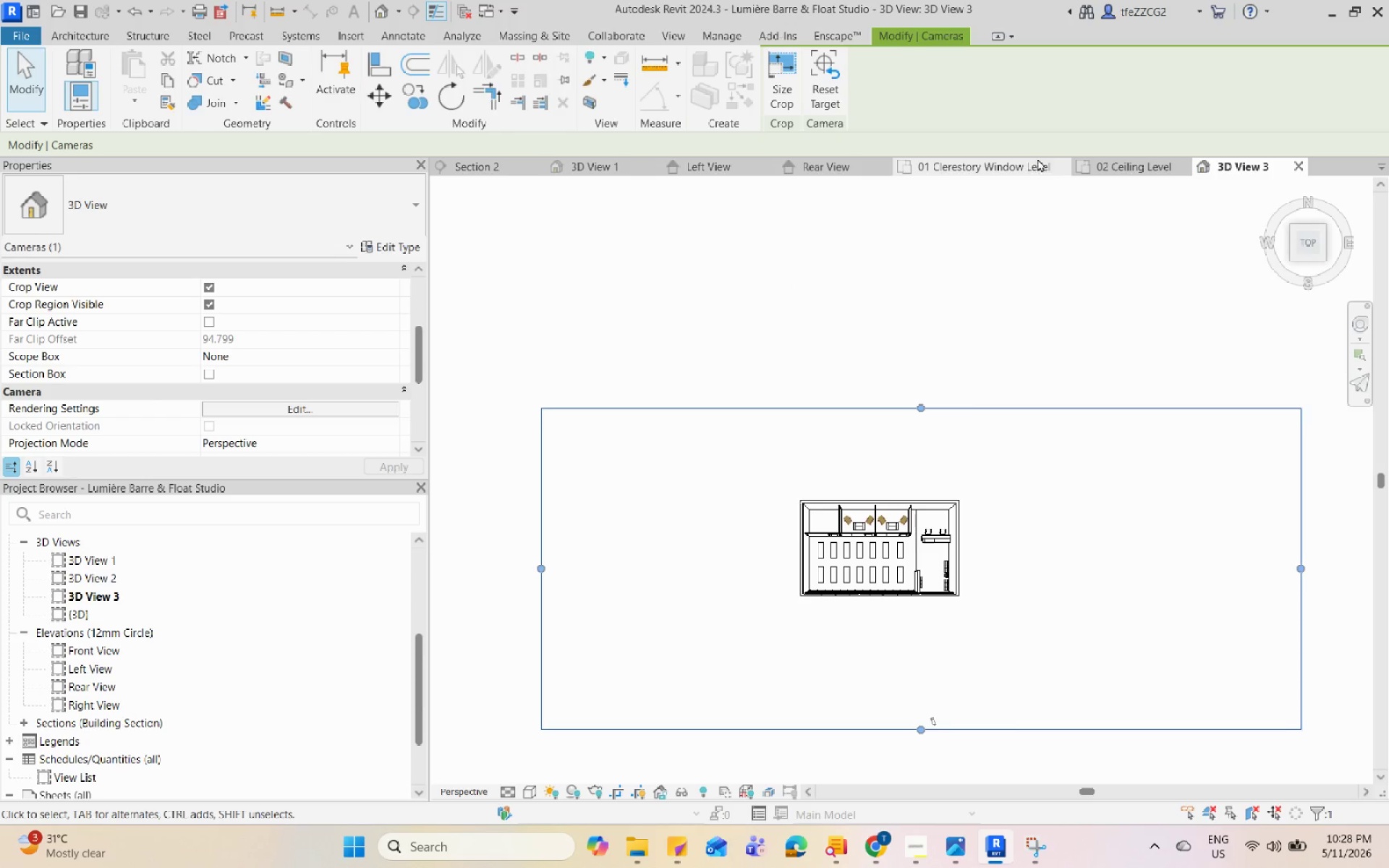 
left_click([508, 170])
 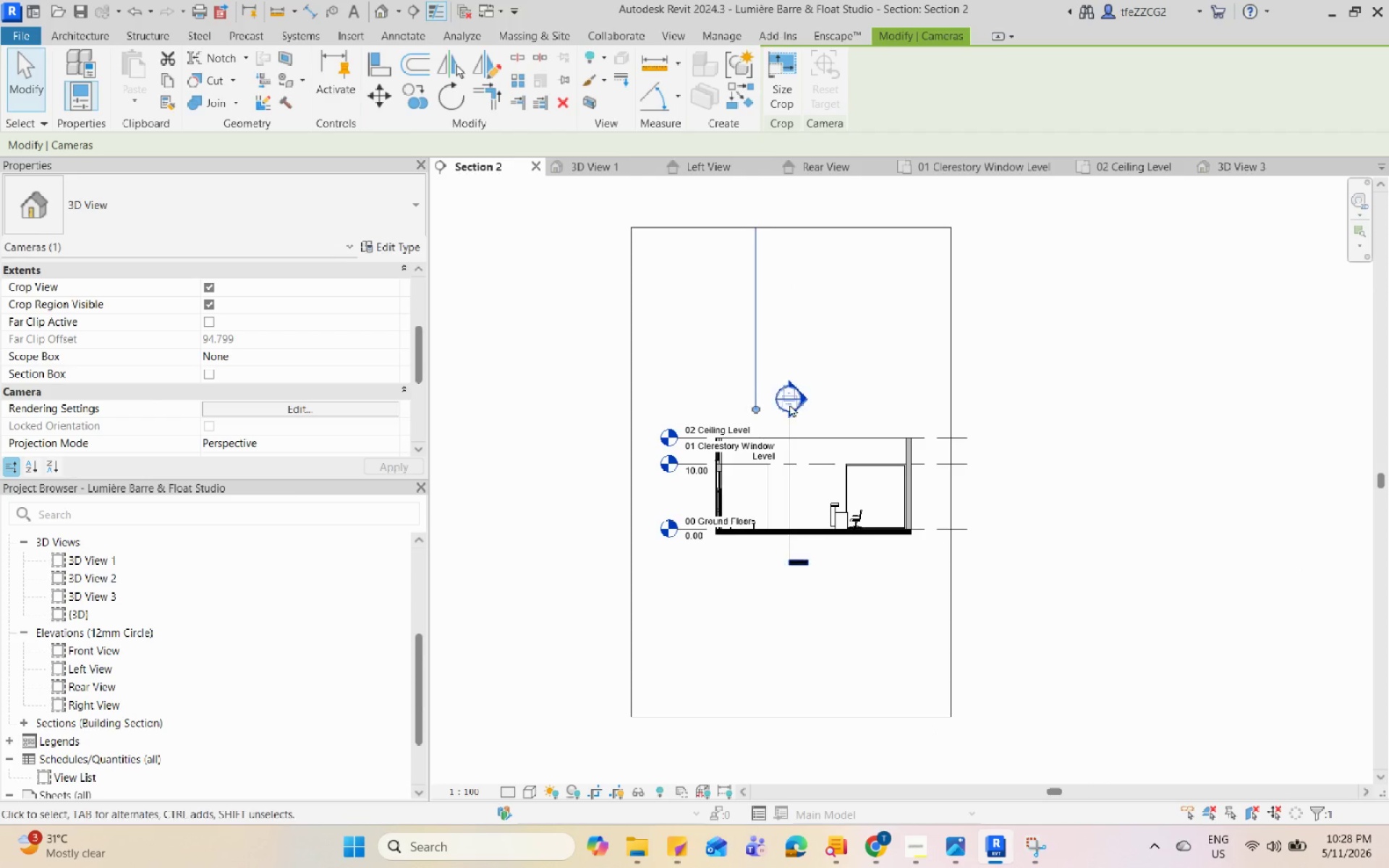 
scroll: coordinate [776, 396], scroll_direction: up, amount: 4.0
 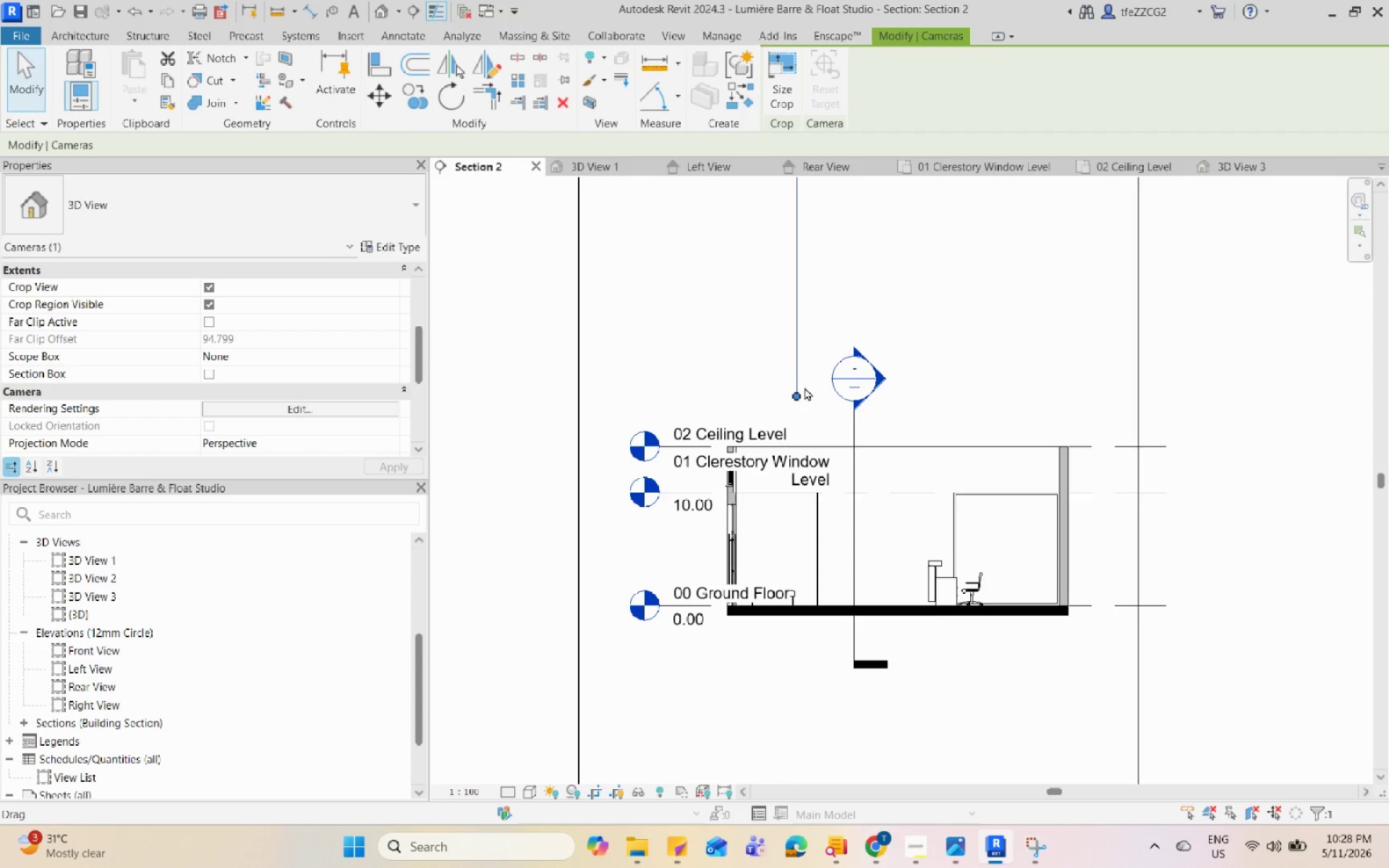 
scroll: coordinate [767, 726], scroll_direction: down, amount: 3.0
 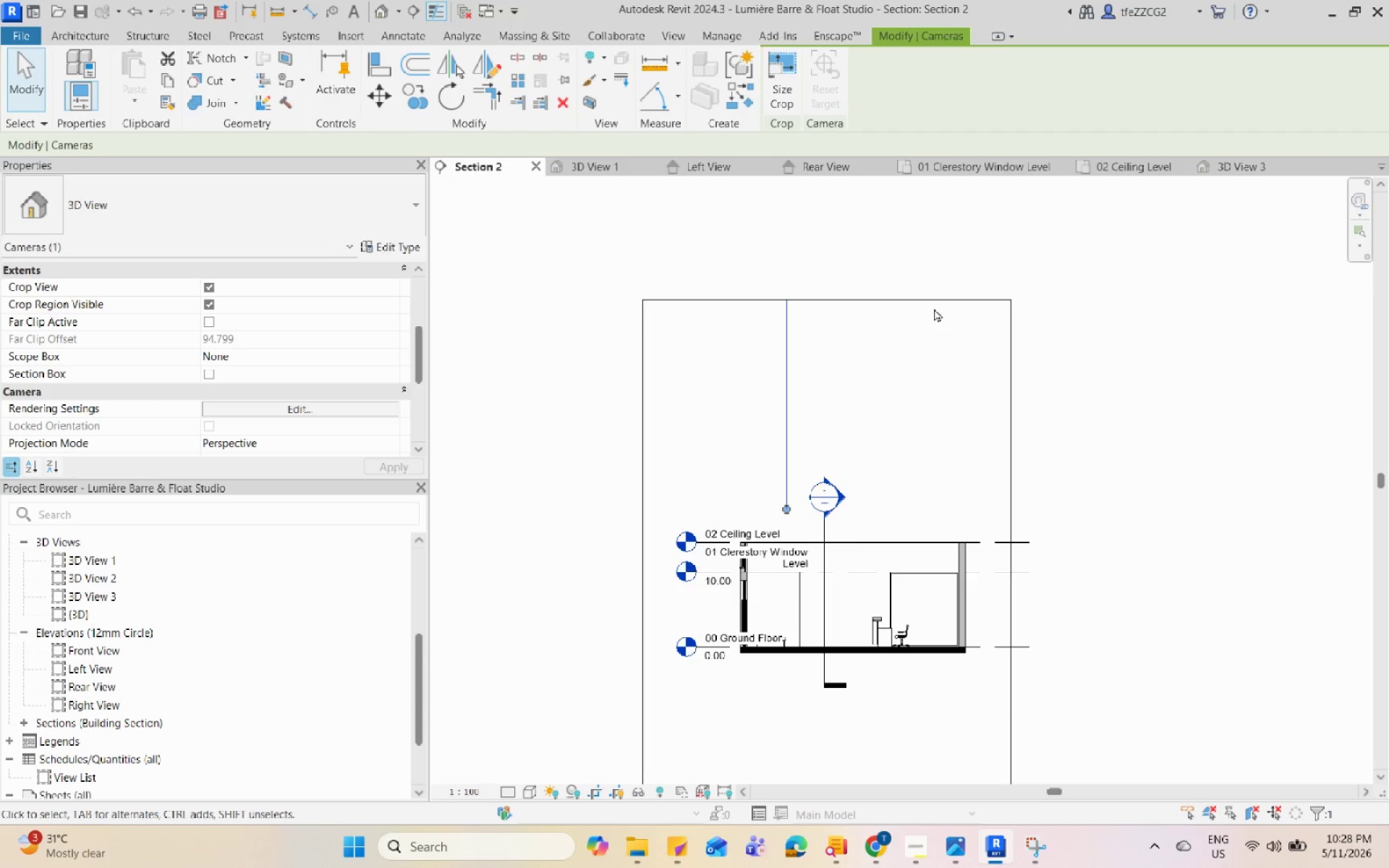 
left_click([934, 307])
 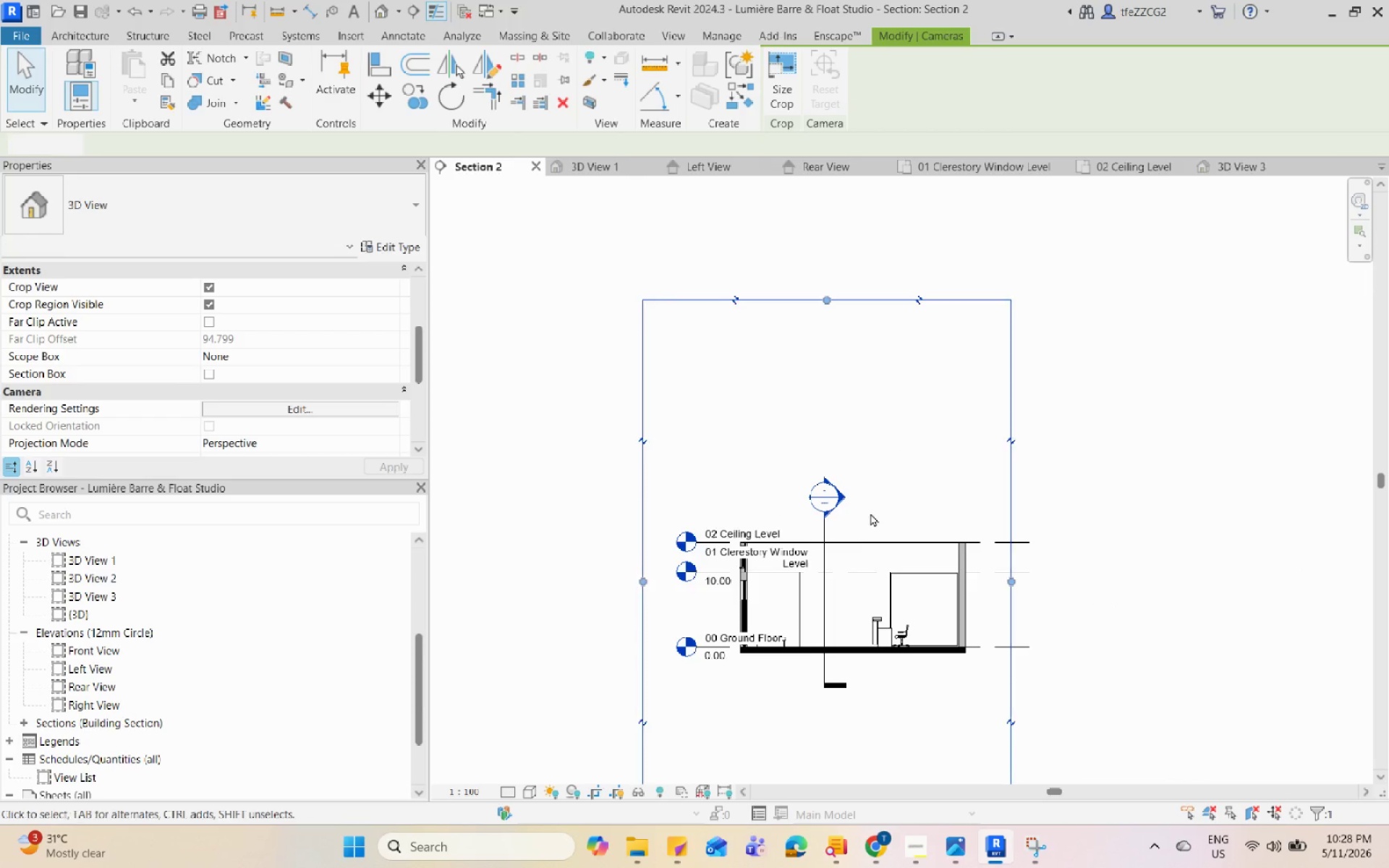 
scroll: coordinate [869, 522], scroll_direction: down, amount: 4.0
 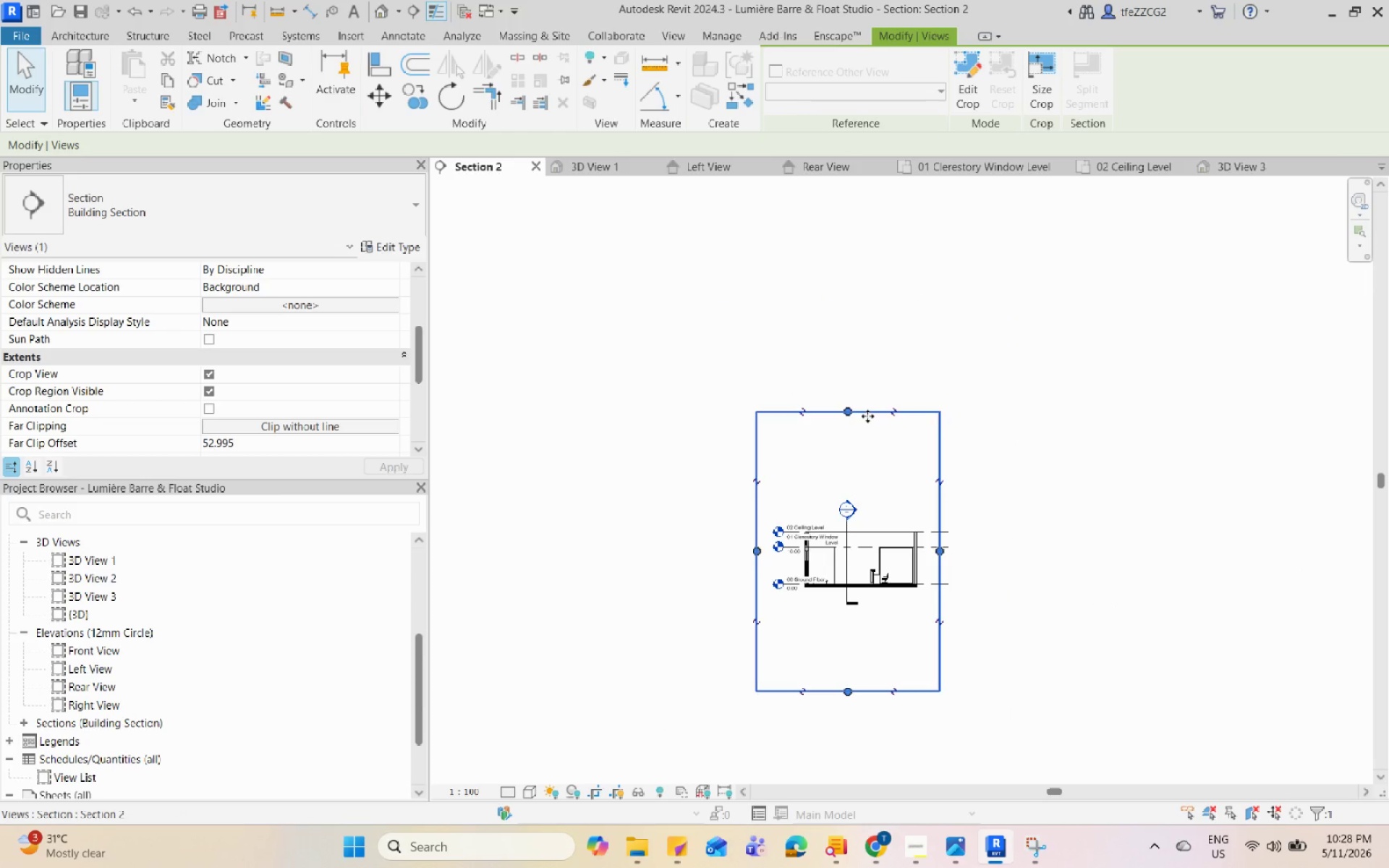 
left_click_drag(start_coordinate=[854, 409], to_coordinate=[879, 244])
 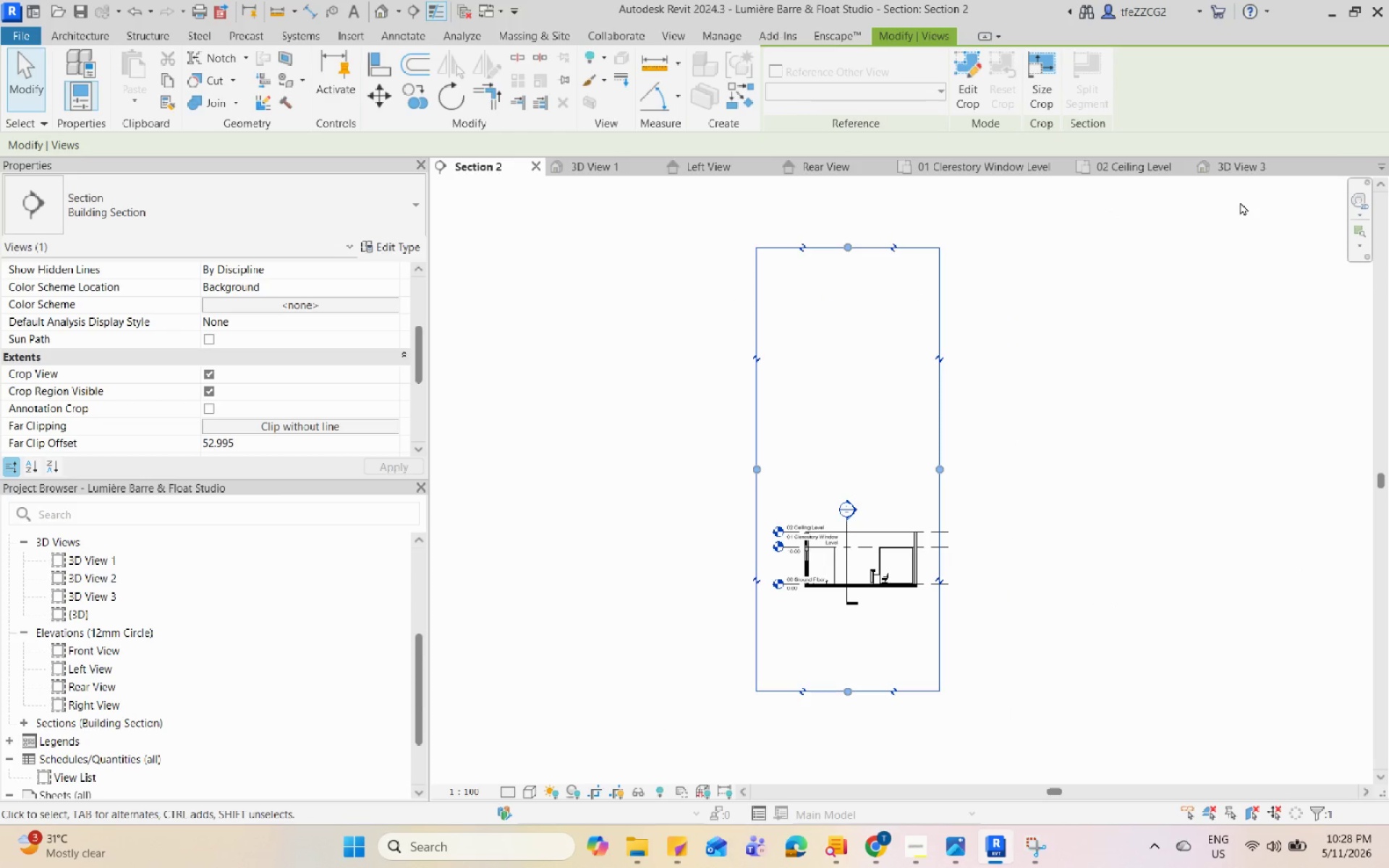 
left_click([1238, 170])
 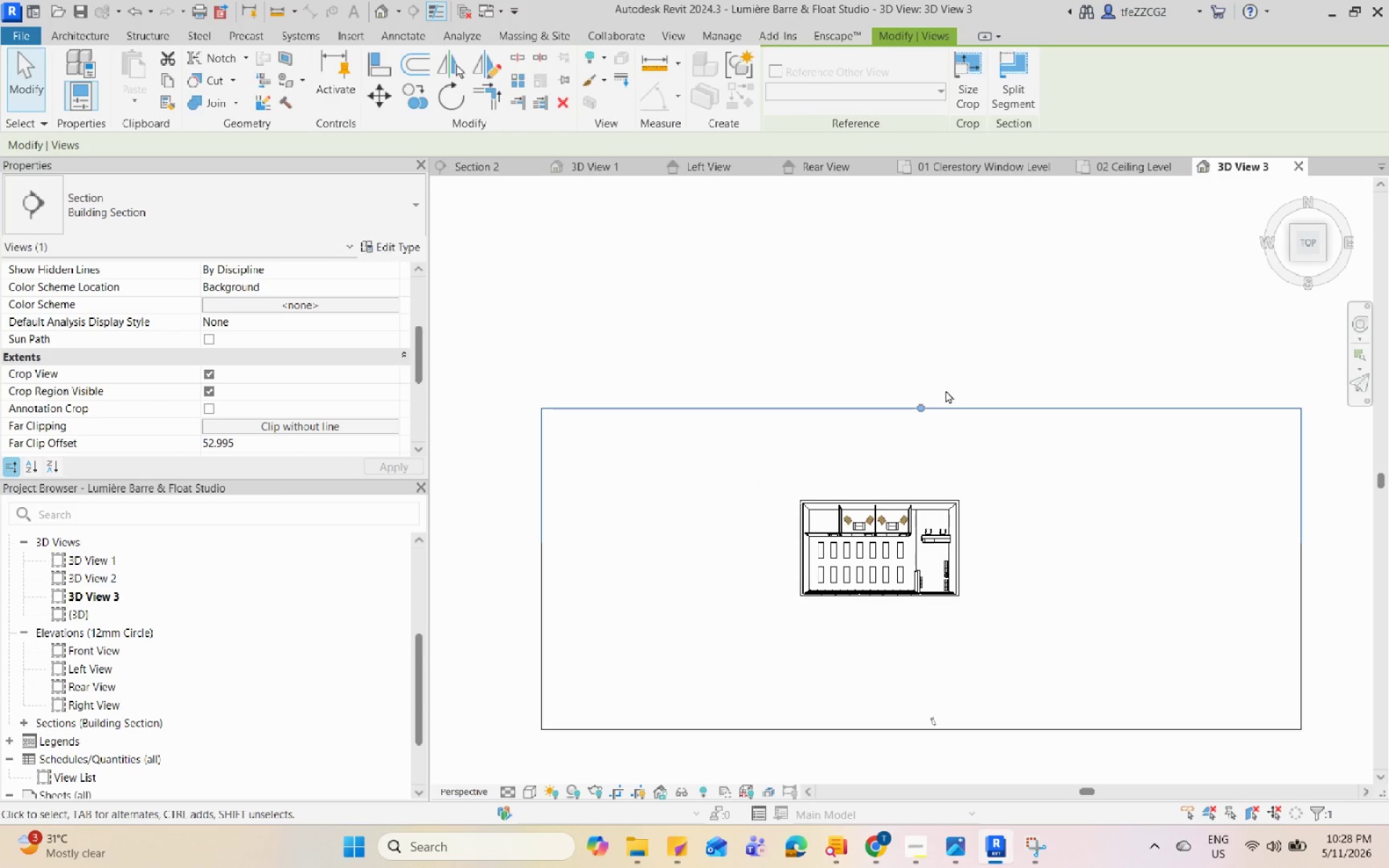 
left_click([957, 405])
 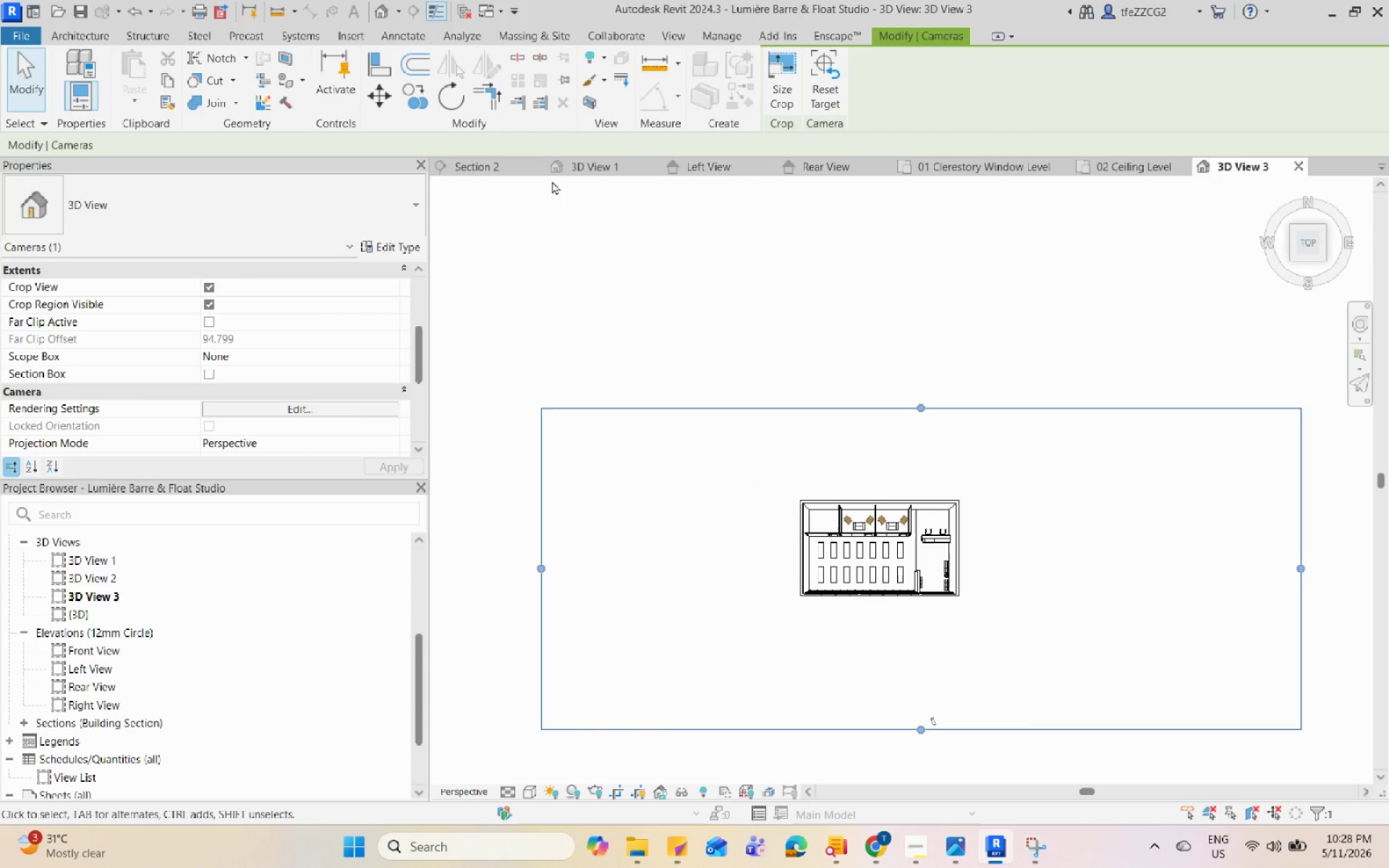 
left_click([482, 166])
 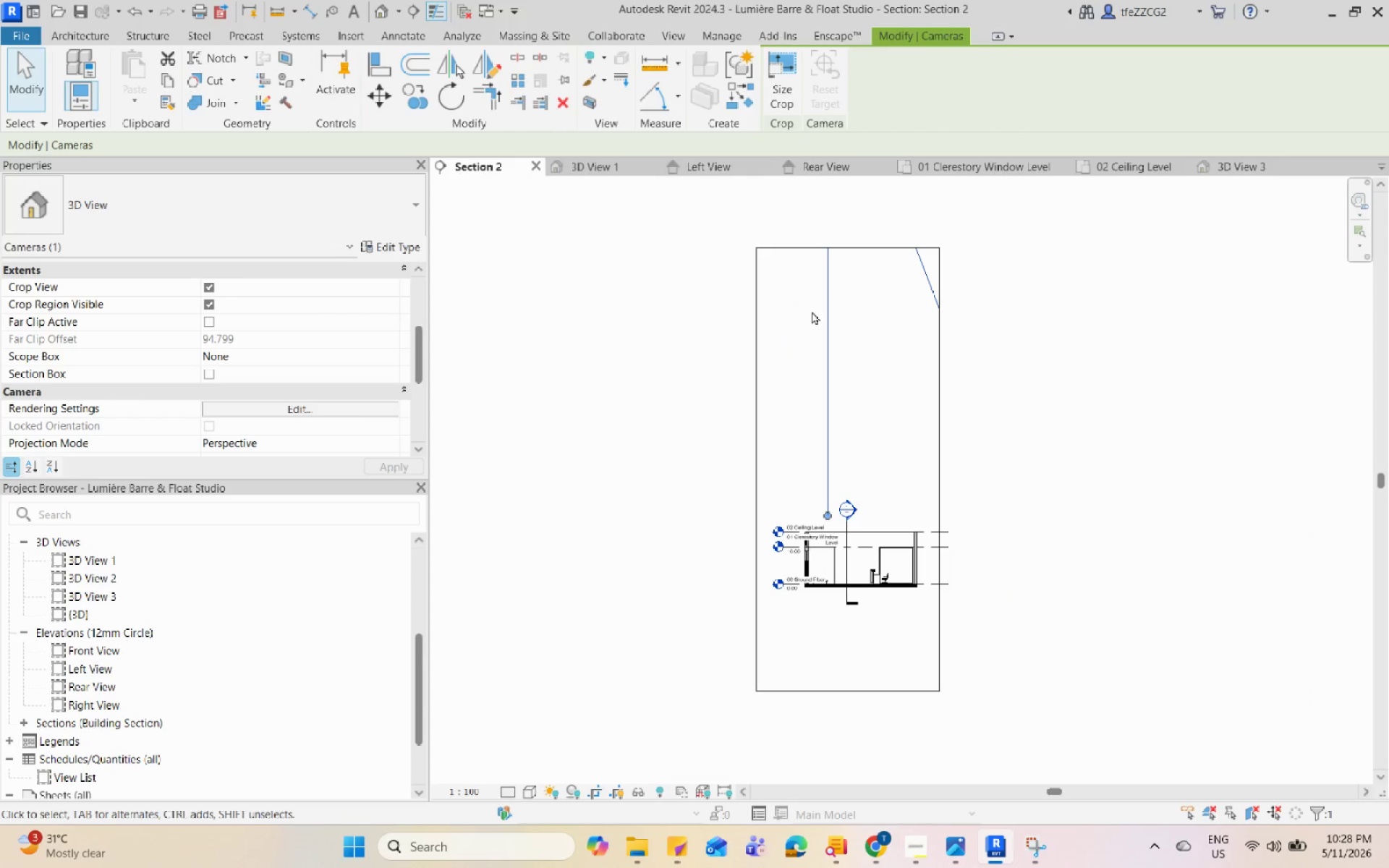 
left_click_drag(start_coordinate=[859, 488], to_coordinate=[857, 600])
 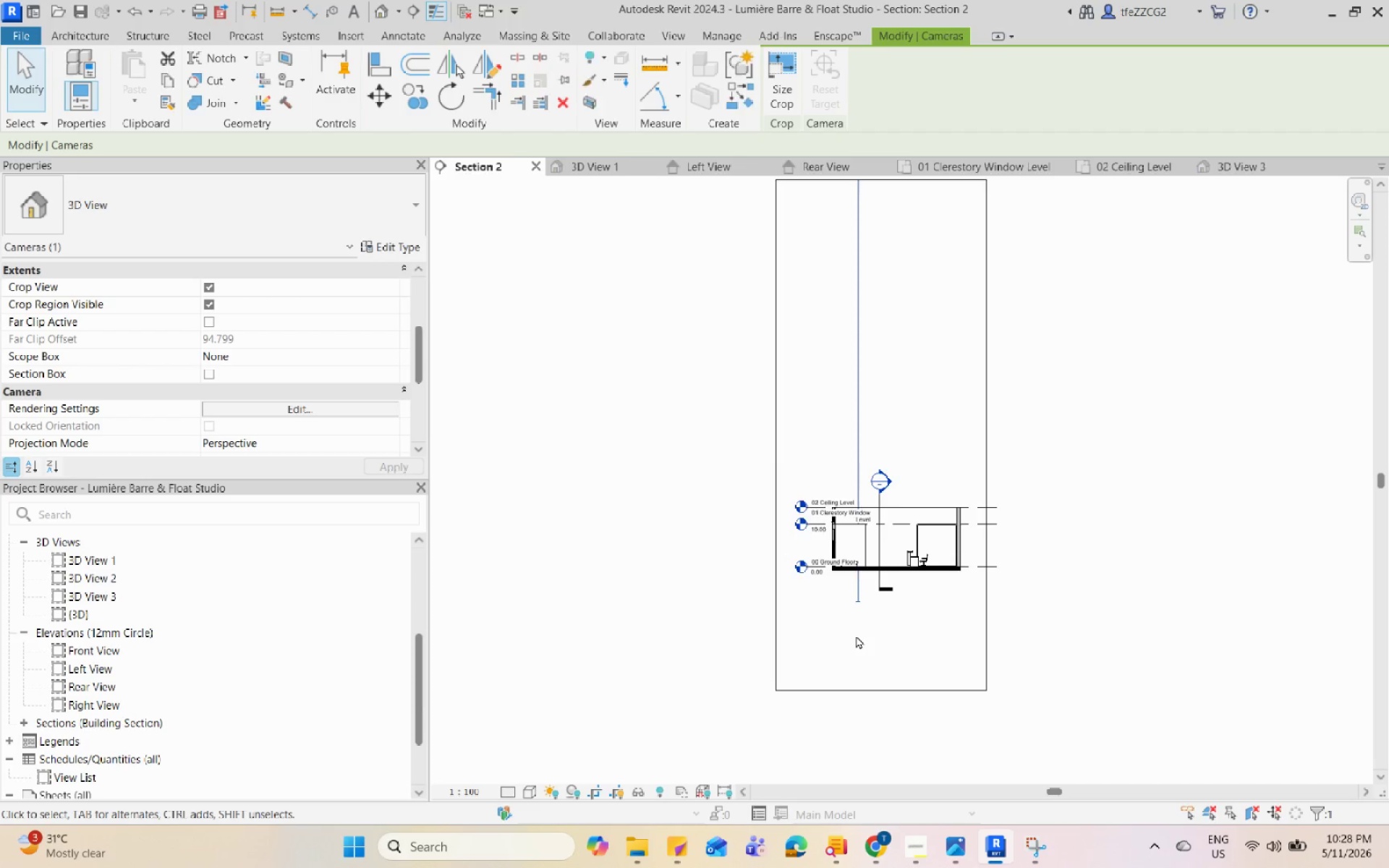 
scroll: coordinate [861, 488], scroll_direction: up, amount: 1.0
 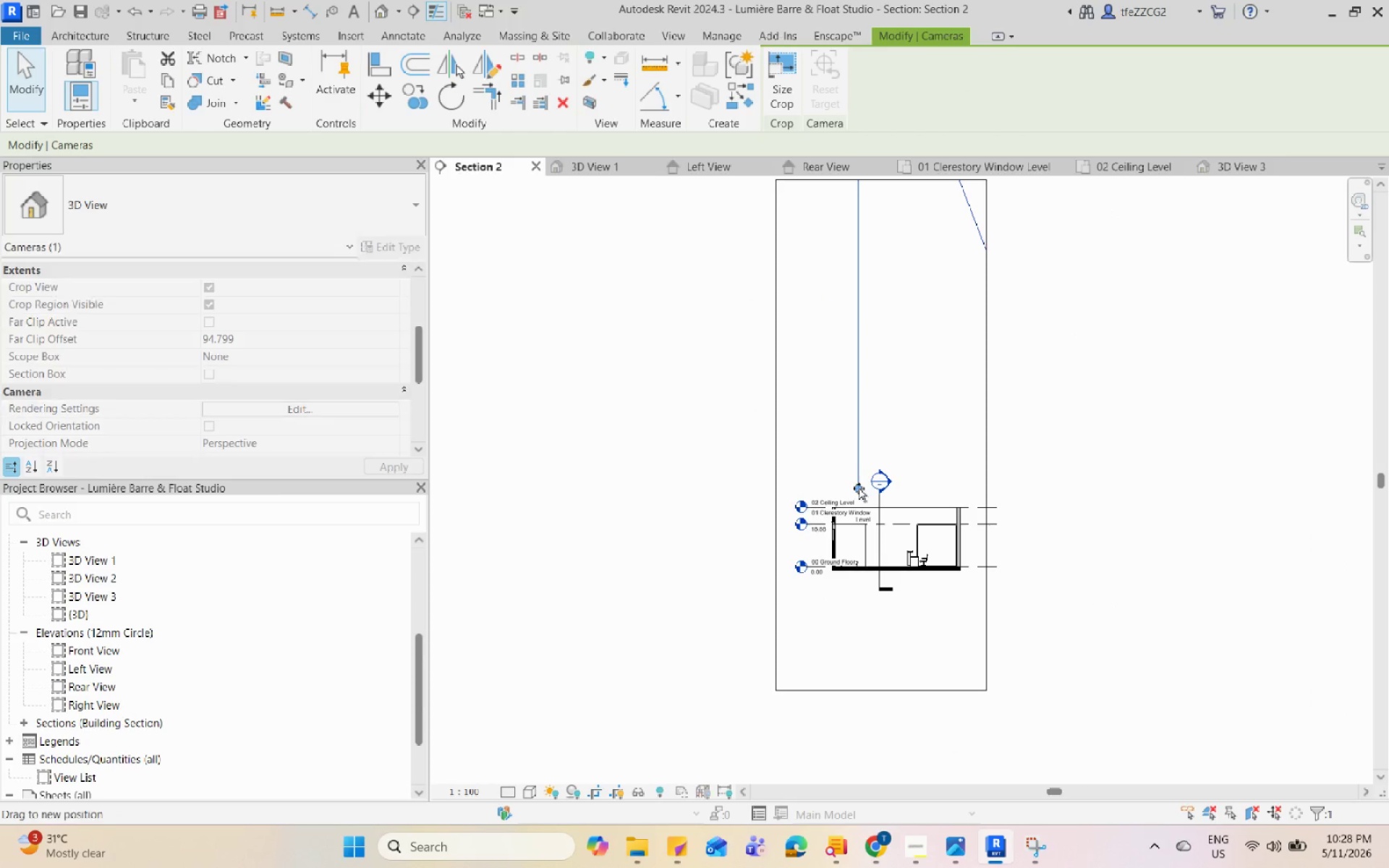 
scroll: coordinate [854, 637], scroll_direction: down, amount: 4.0
 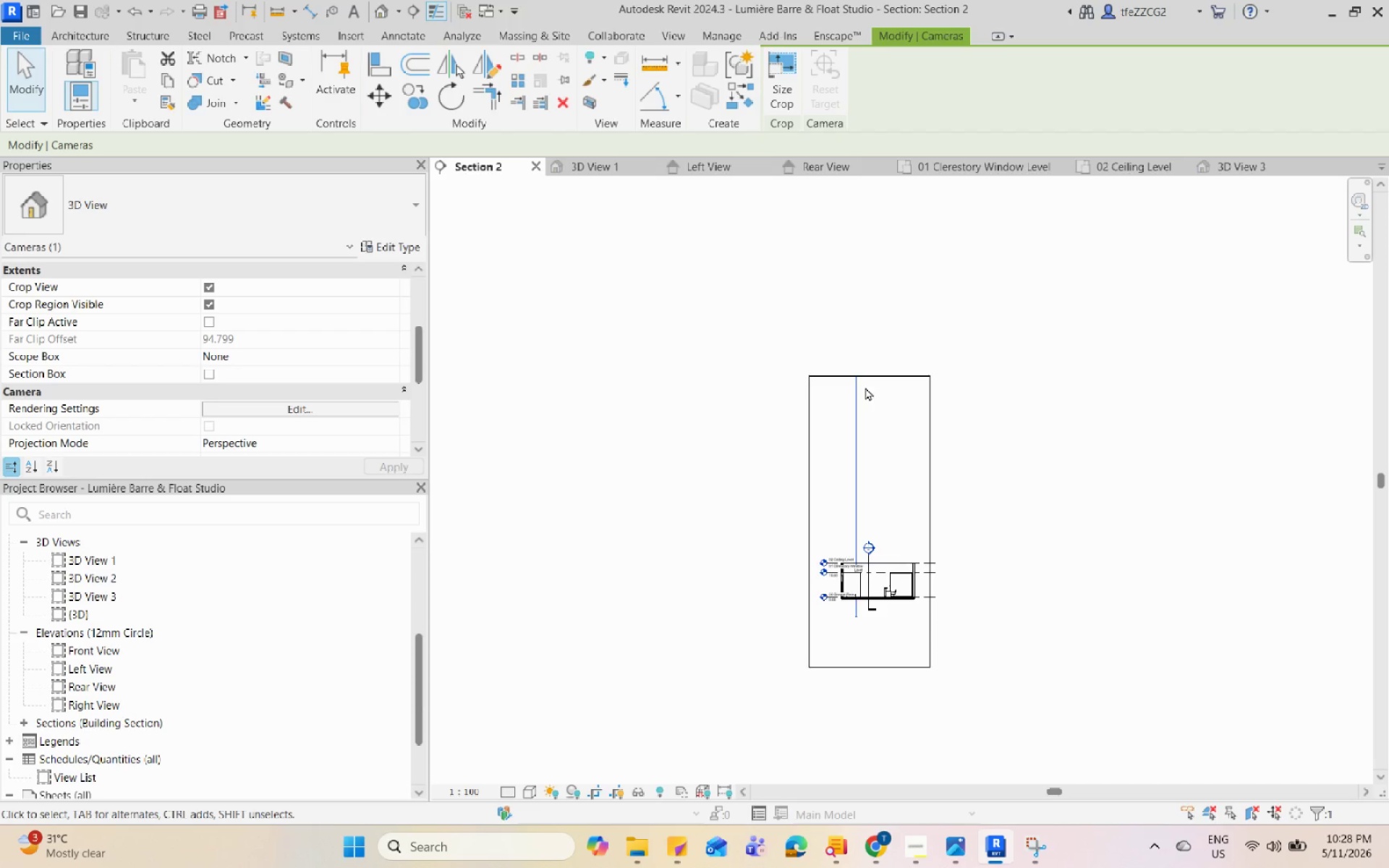 
left_click([883, 375])
 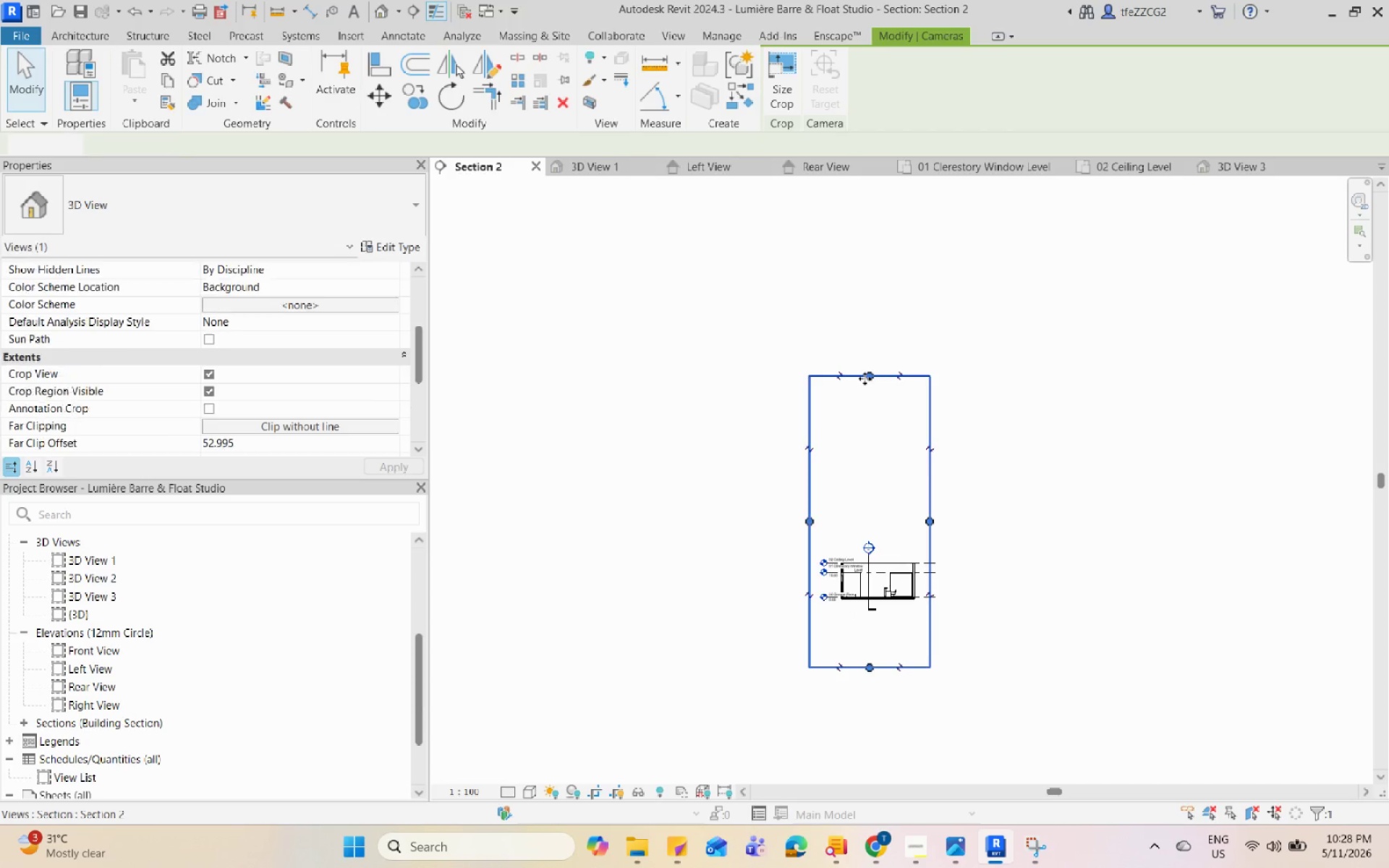 
left_click_drag(start_coordinate=[864, 378], to_coordinate=[872, 206])
 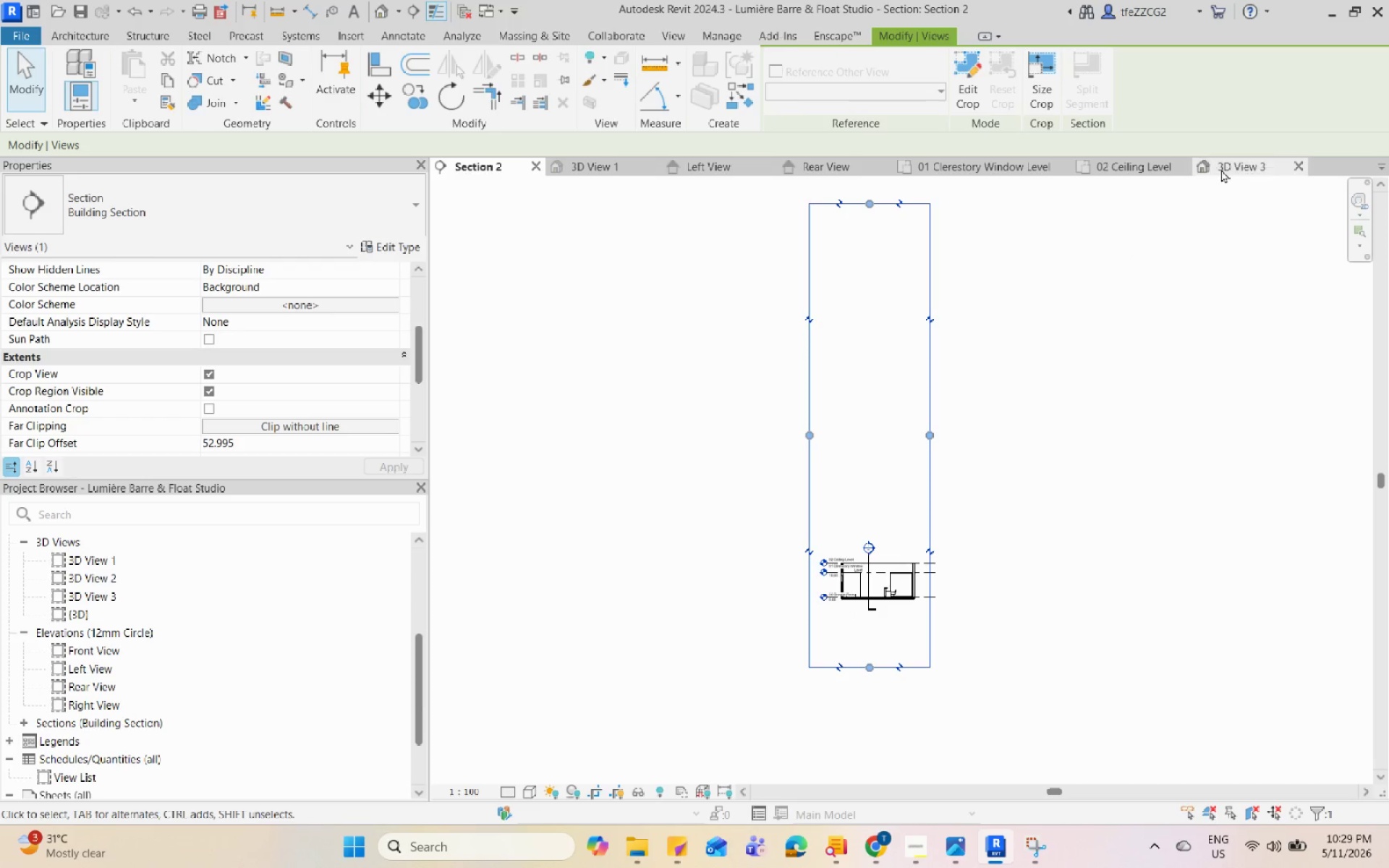 
left_click([1222, 169])
 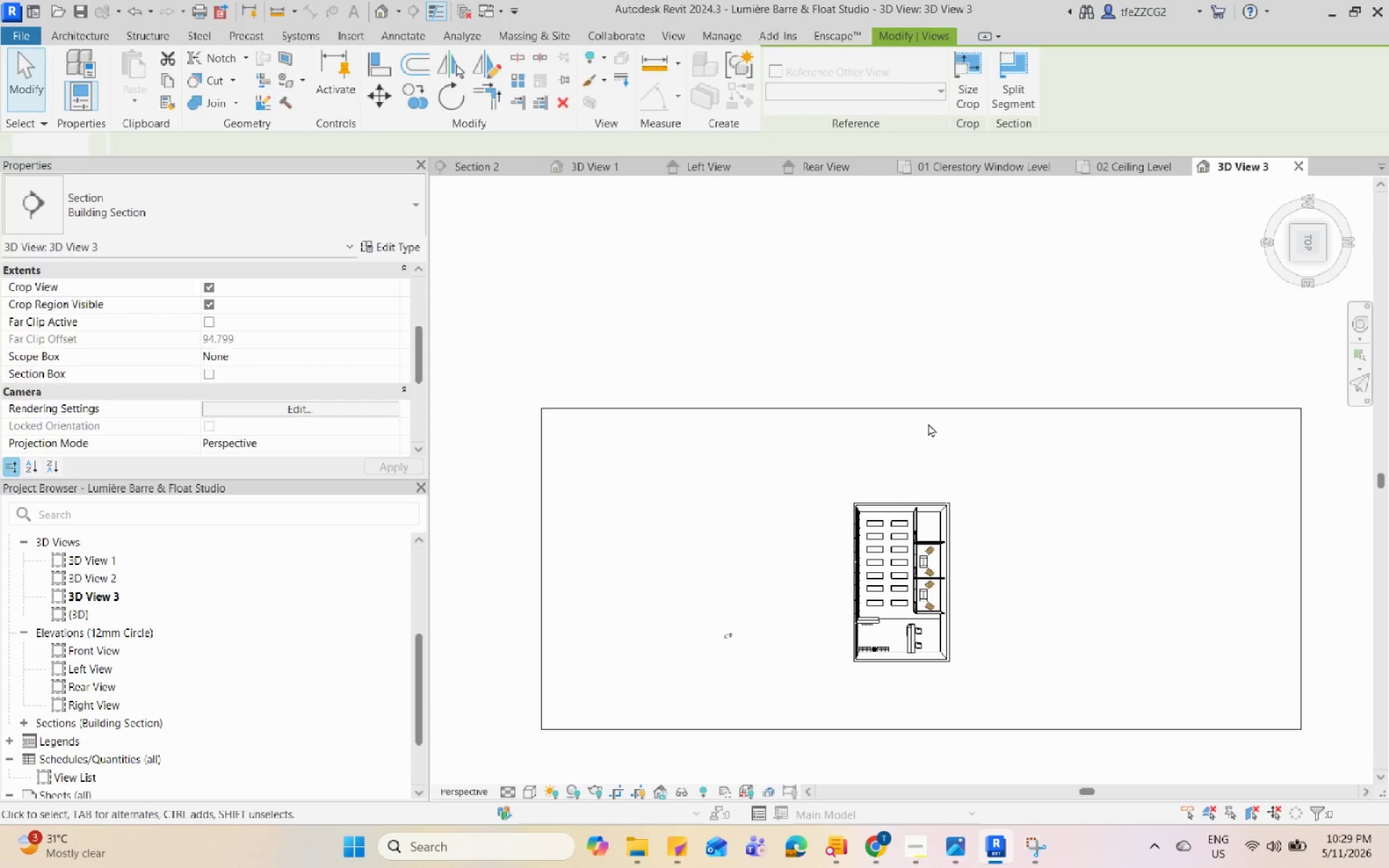 
double_click([938, 409])
 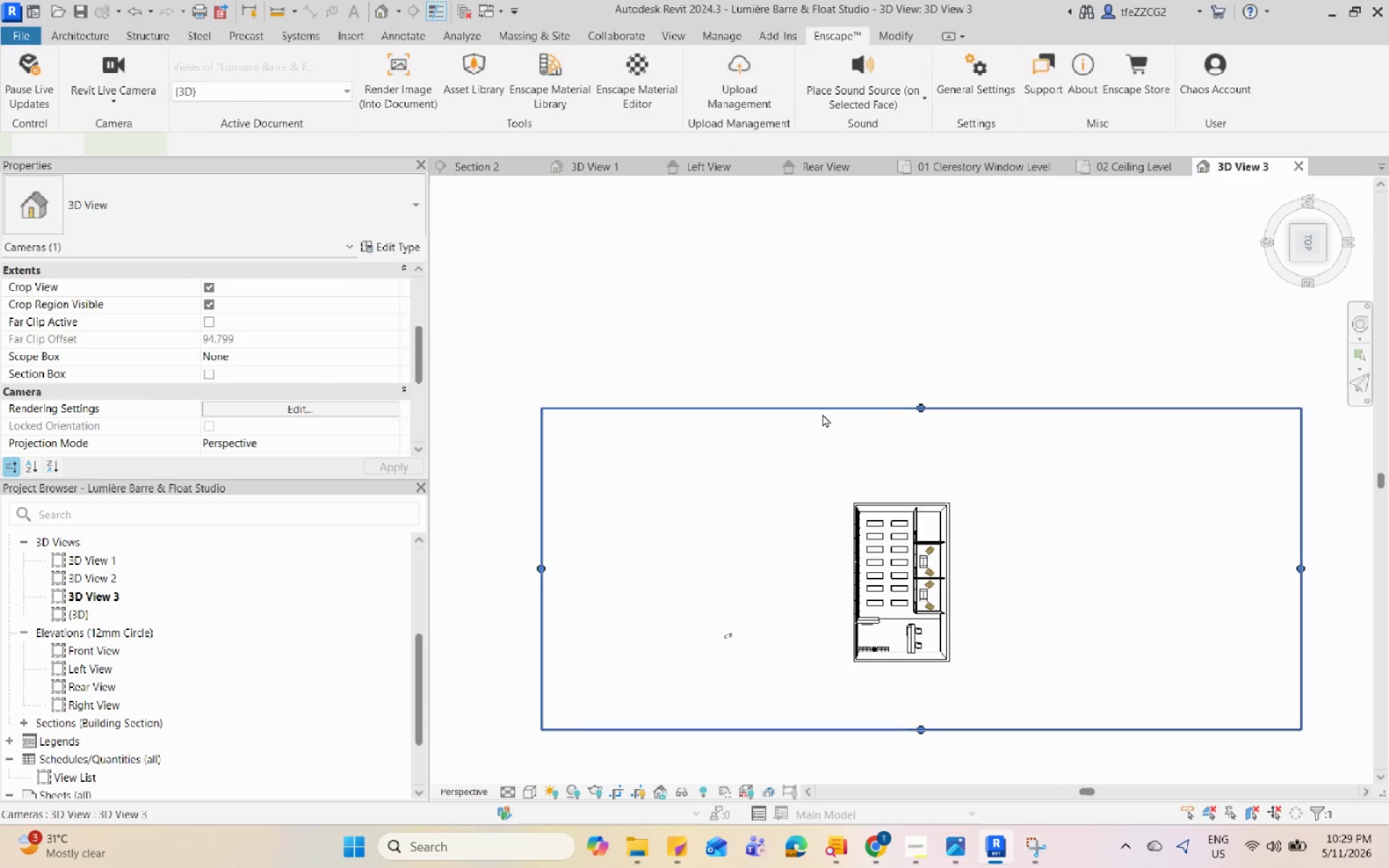 
scroll: coordinate [874, 567], scroll_direction: up, amount: 6.0
 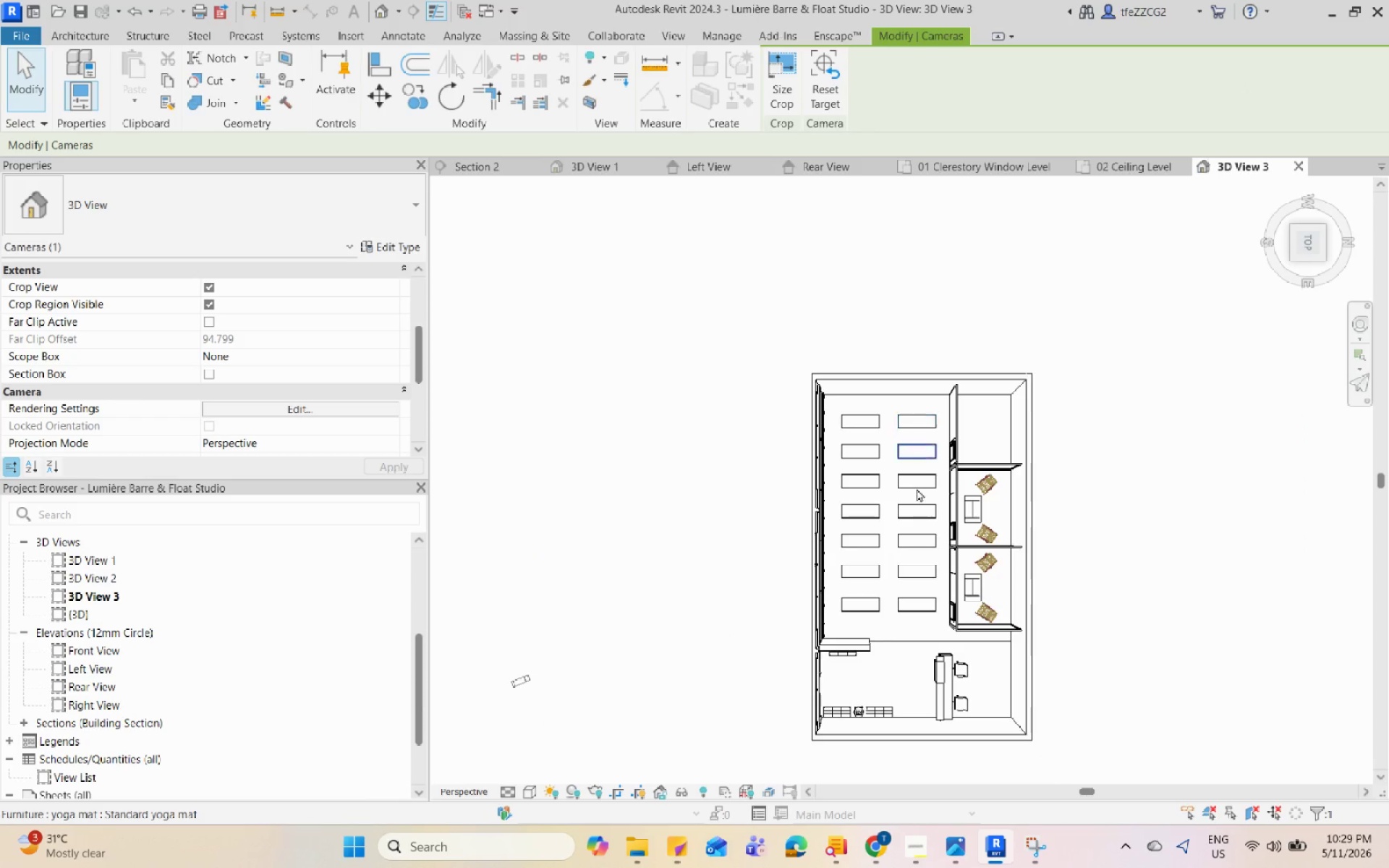 
scroll: coordinate [276, 383], scroll_direction: down, amount: 2.0
 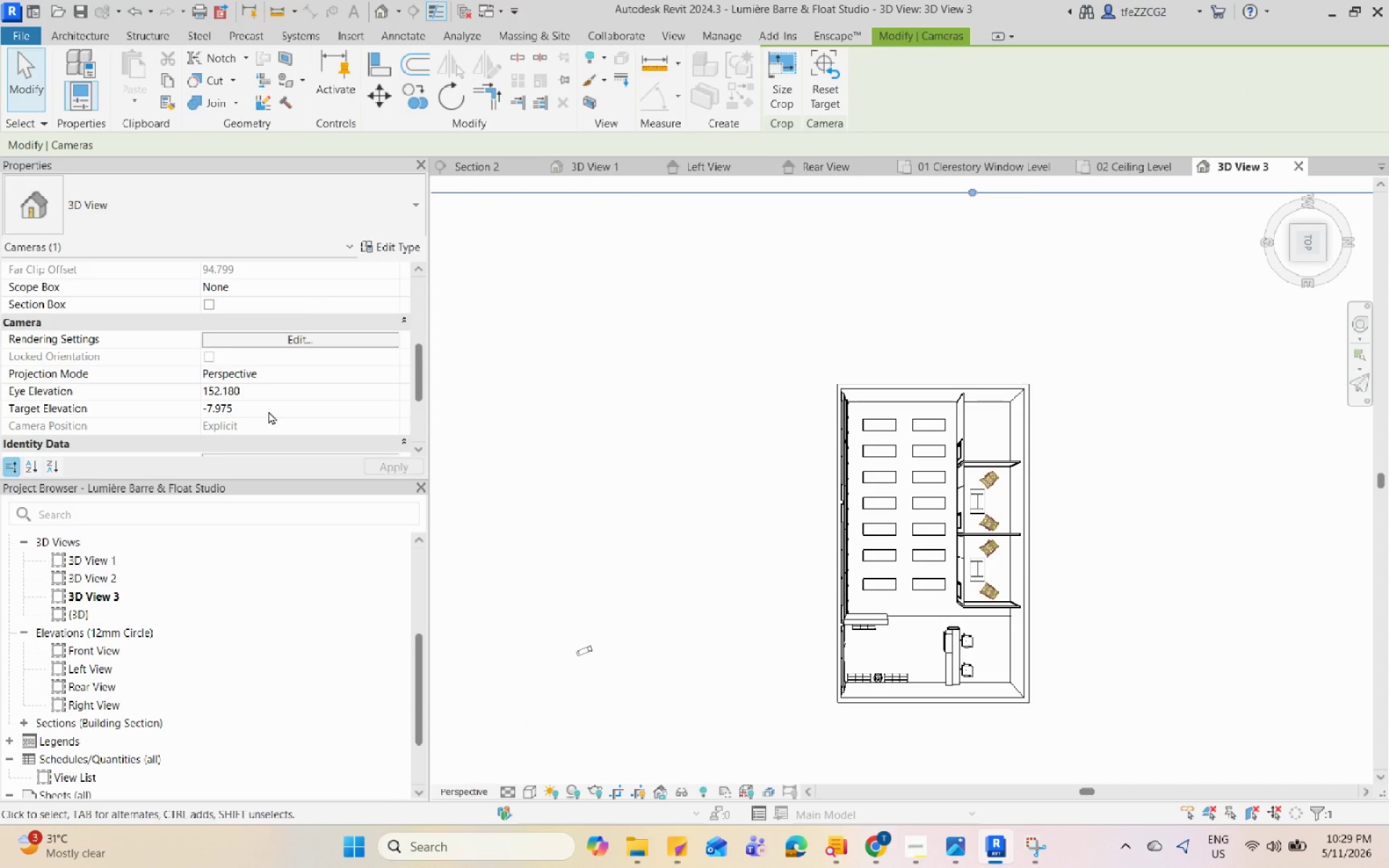 
left_click([266, 408])
 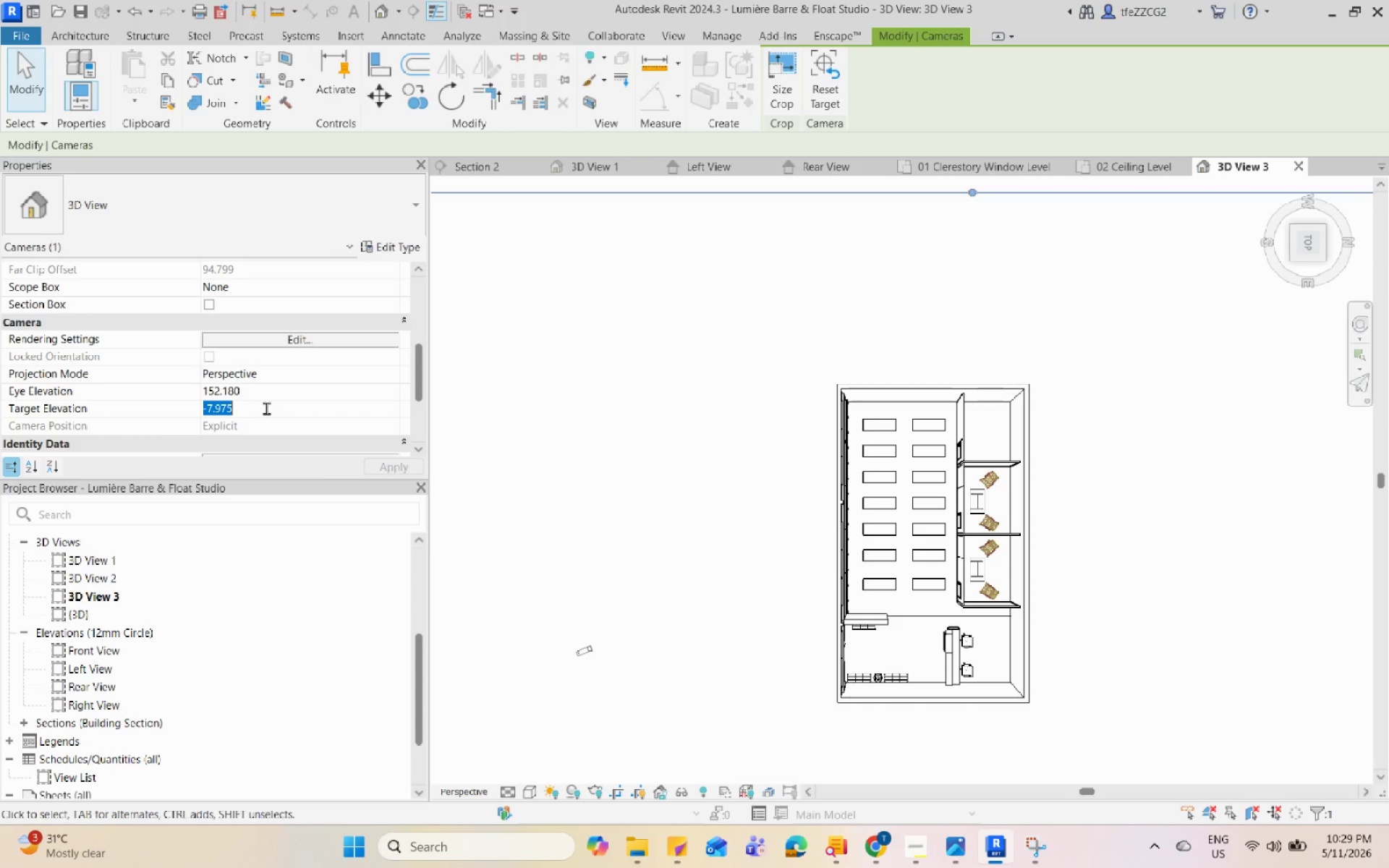 
scroll: coordinate [288, 373], scroll_direction: down, amount: 5.0
 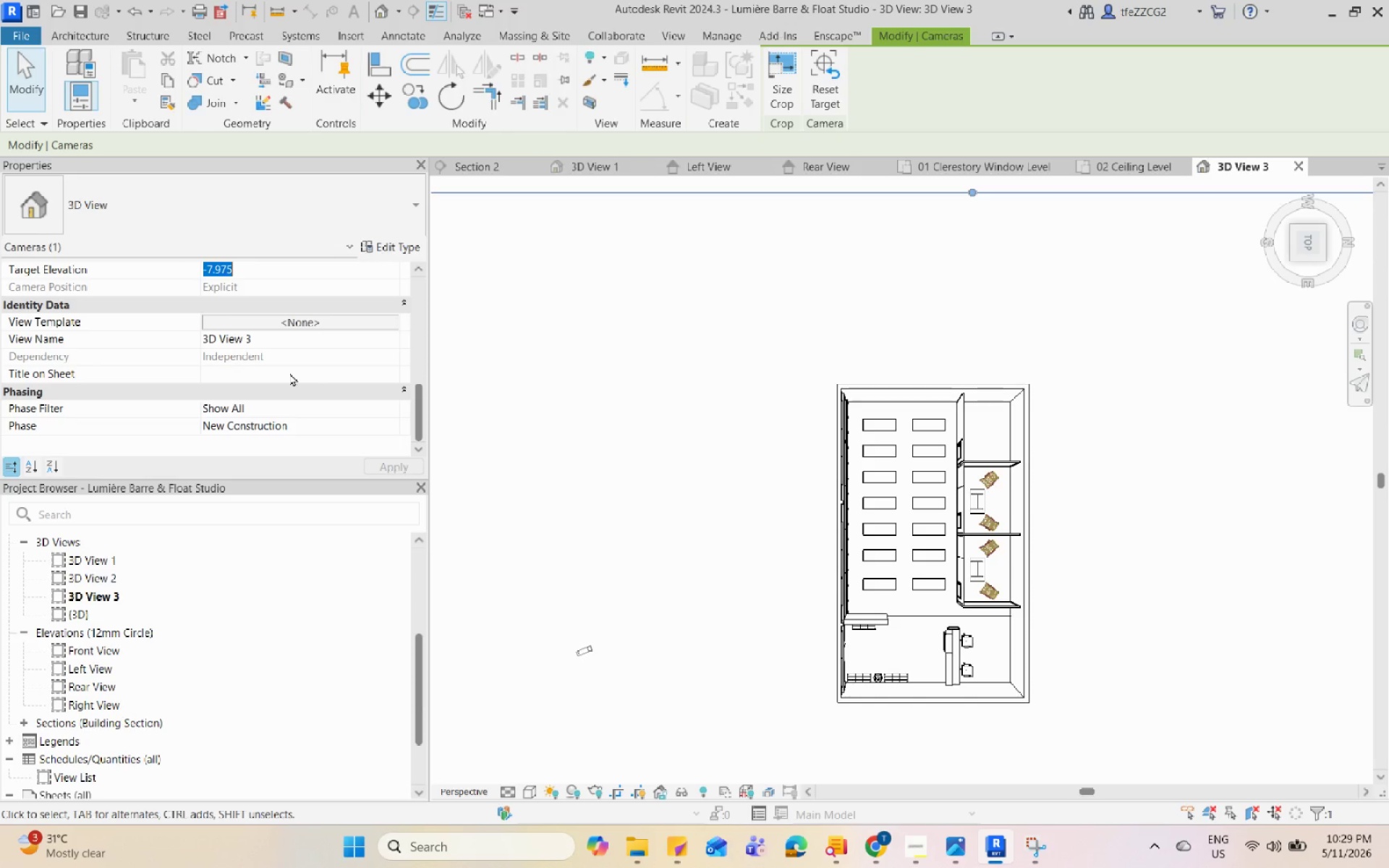 
scroll: coordinate [289, 373], scroll_direction: up, amount: 7.0
 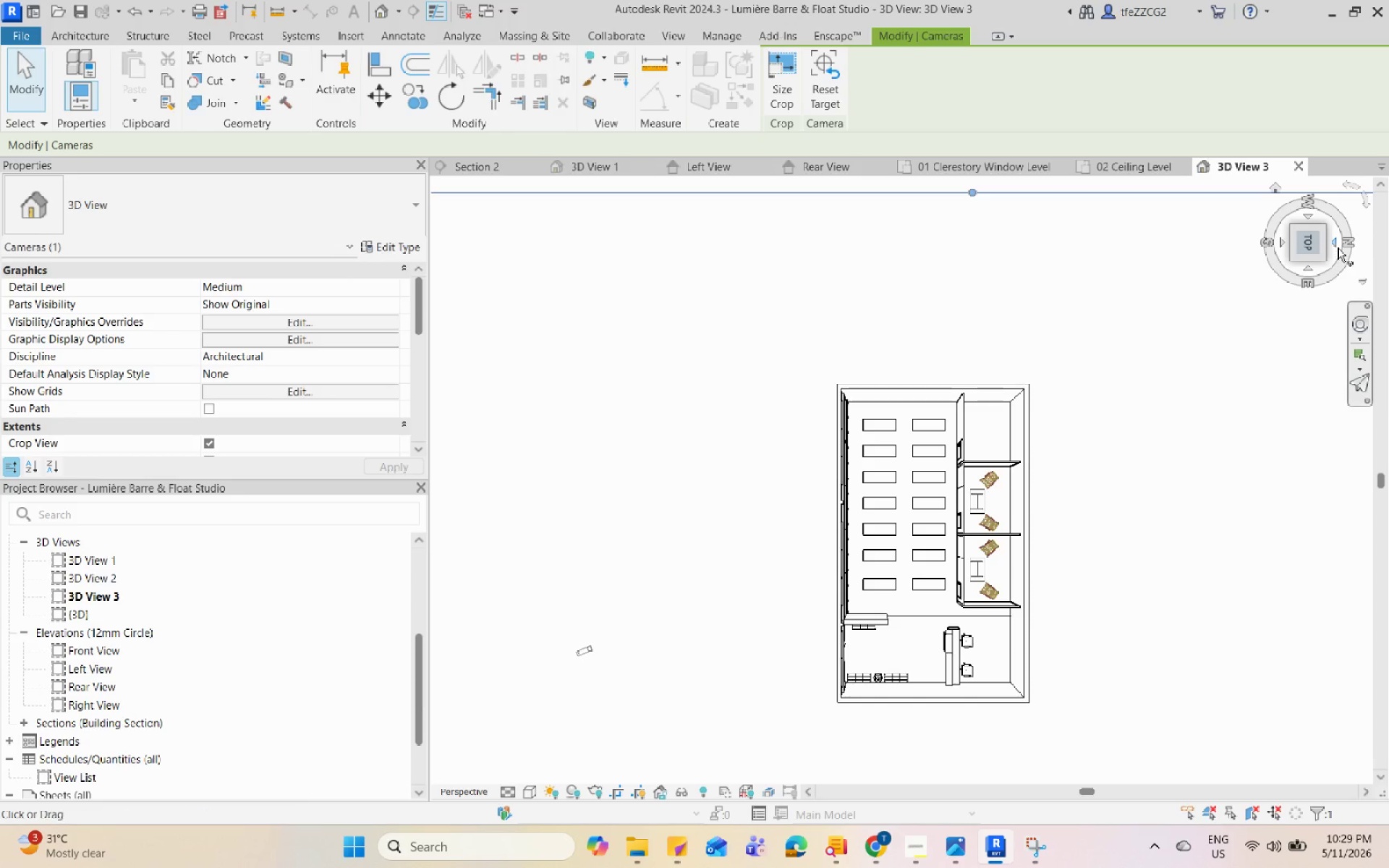 
left_click([1347, 185])
 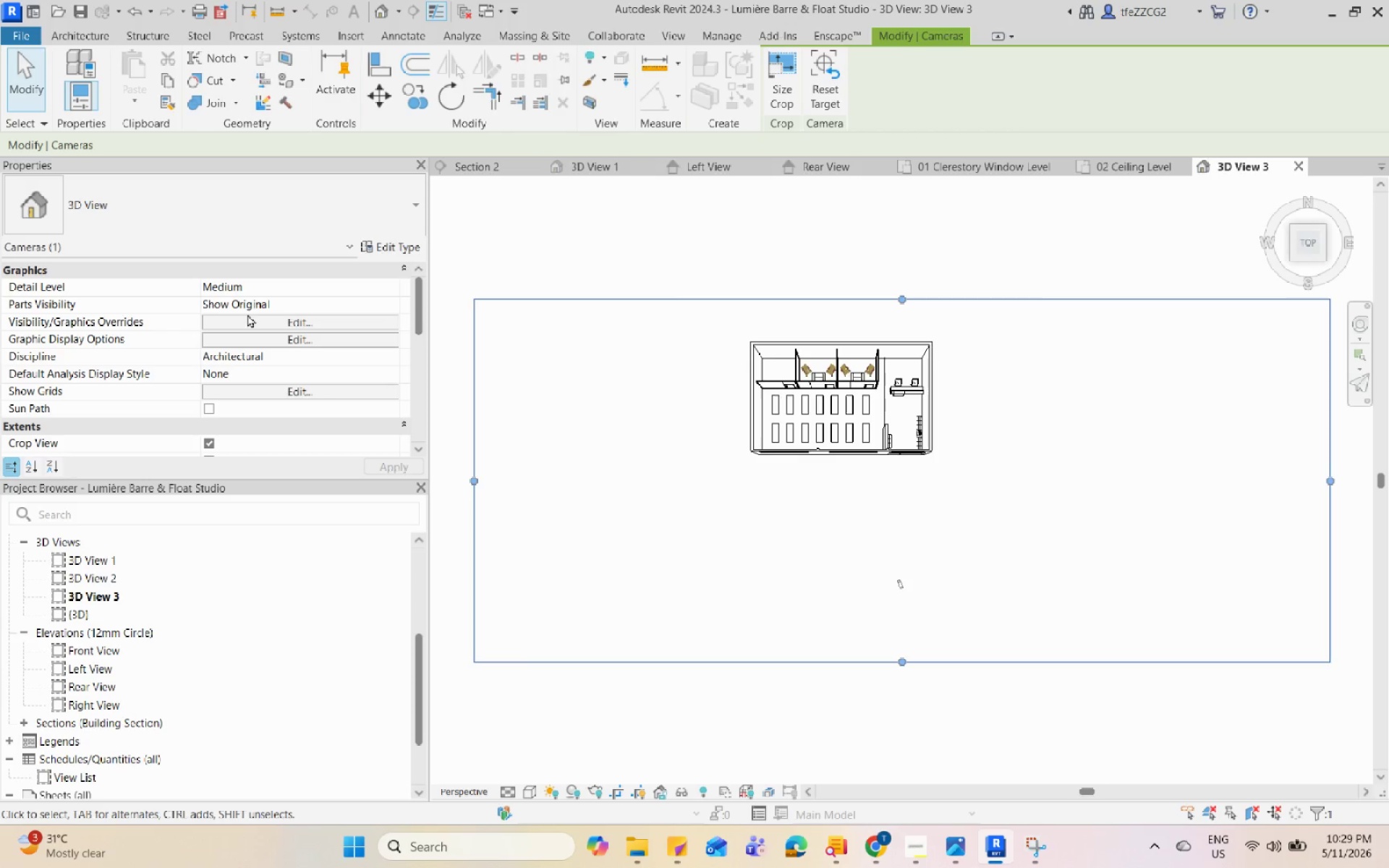 
wait(5.03)
 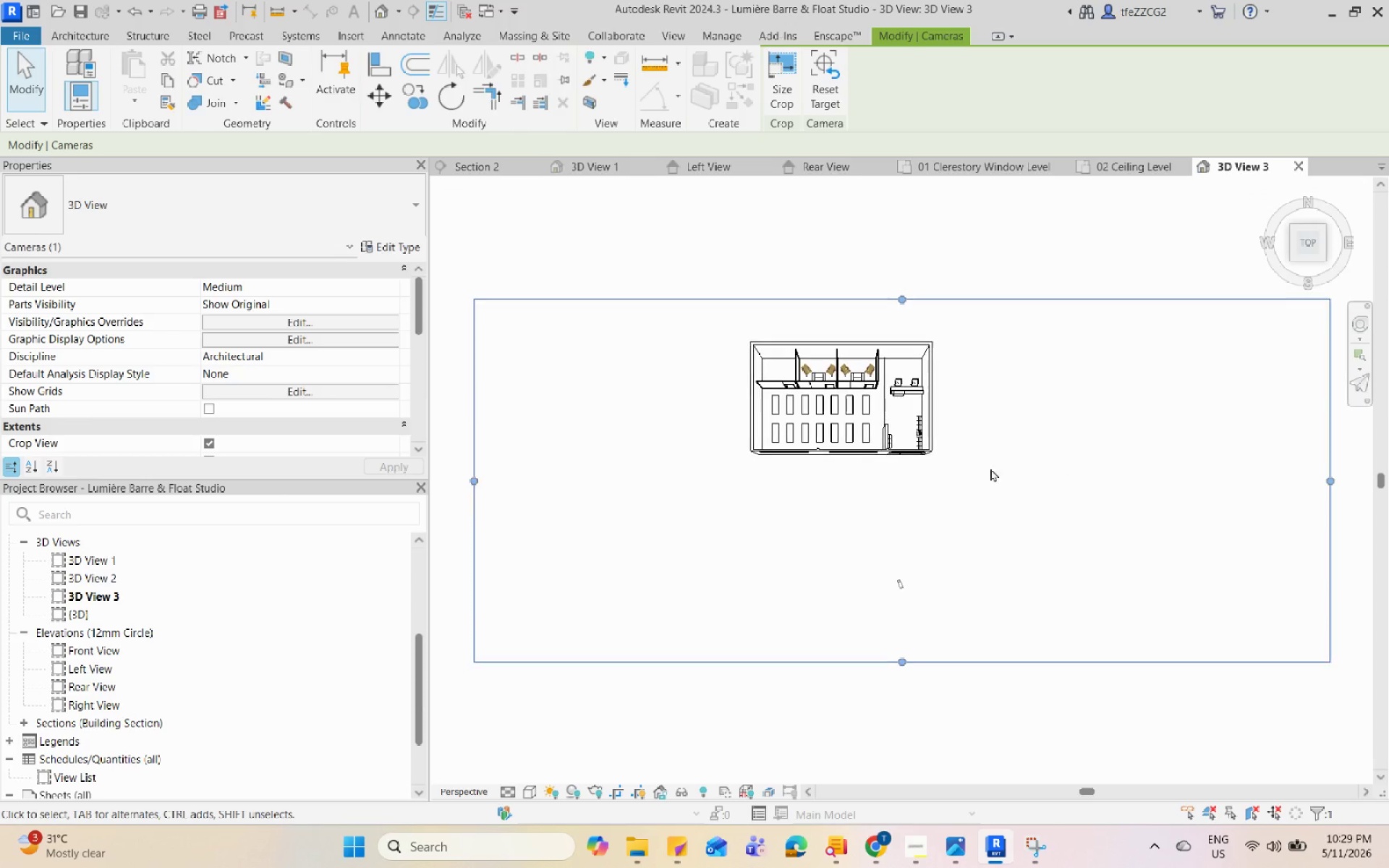 
left_click([399, 287])
 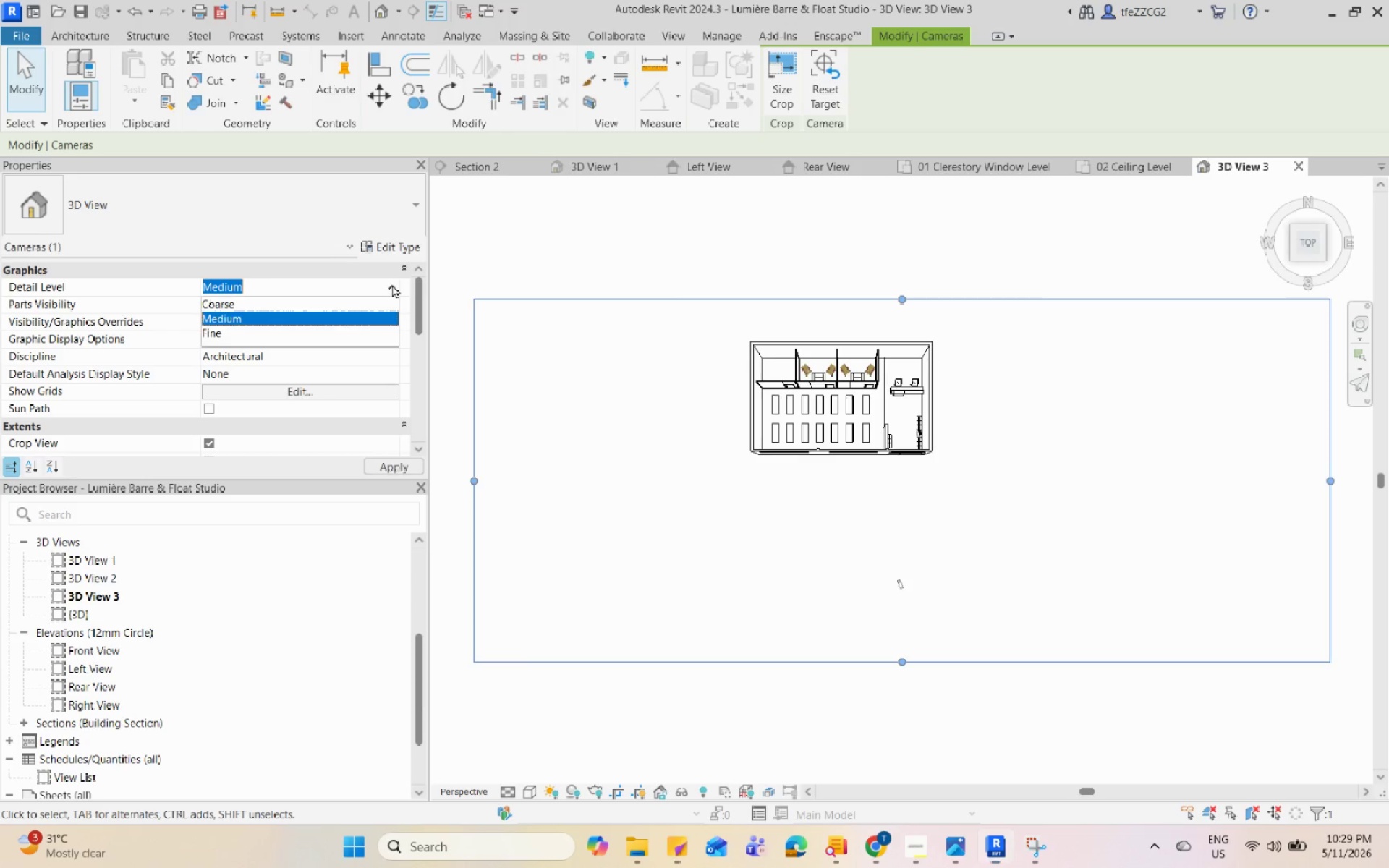 
double_click([392, 284])
 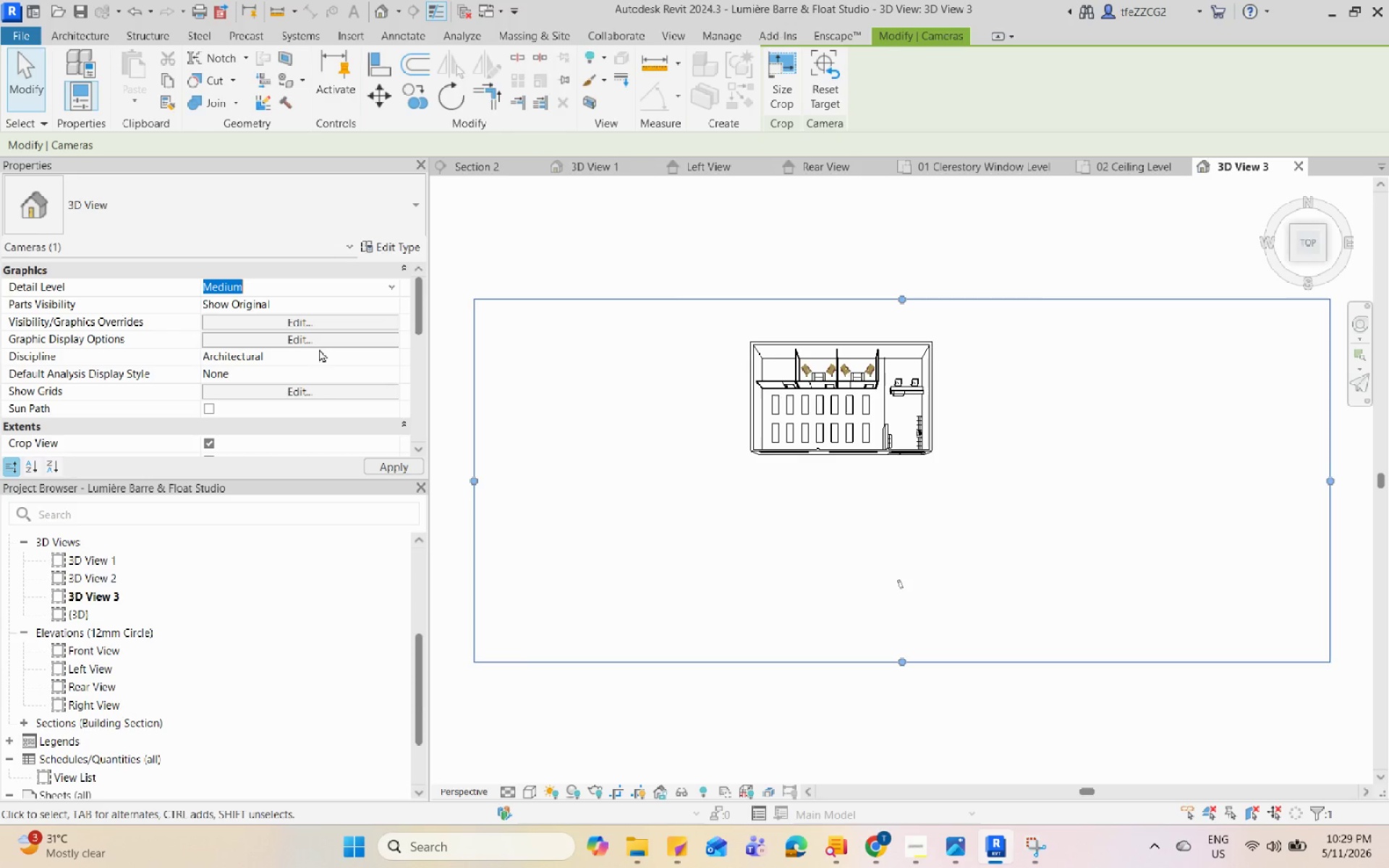 
scroll: coordinate [289, 354], scroll_direction: down, amount: 7.0
 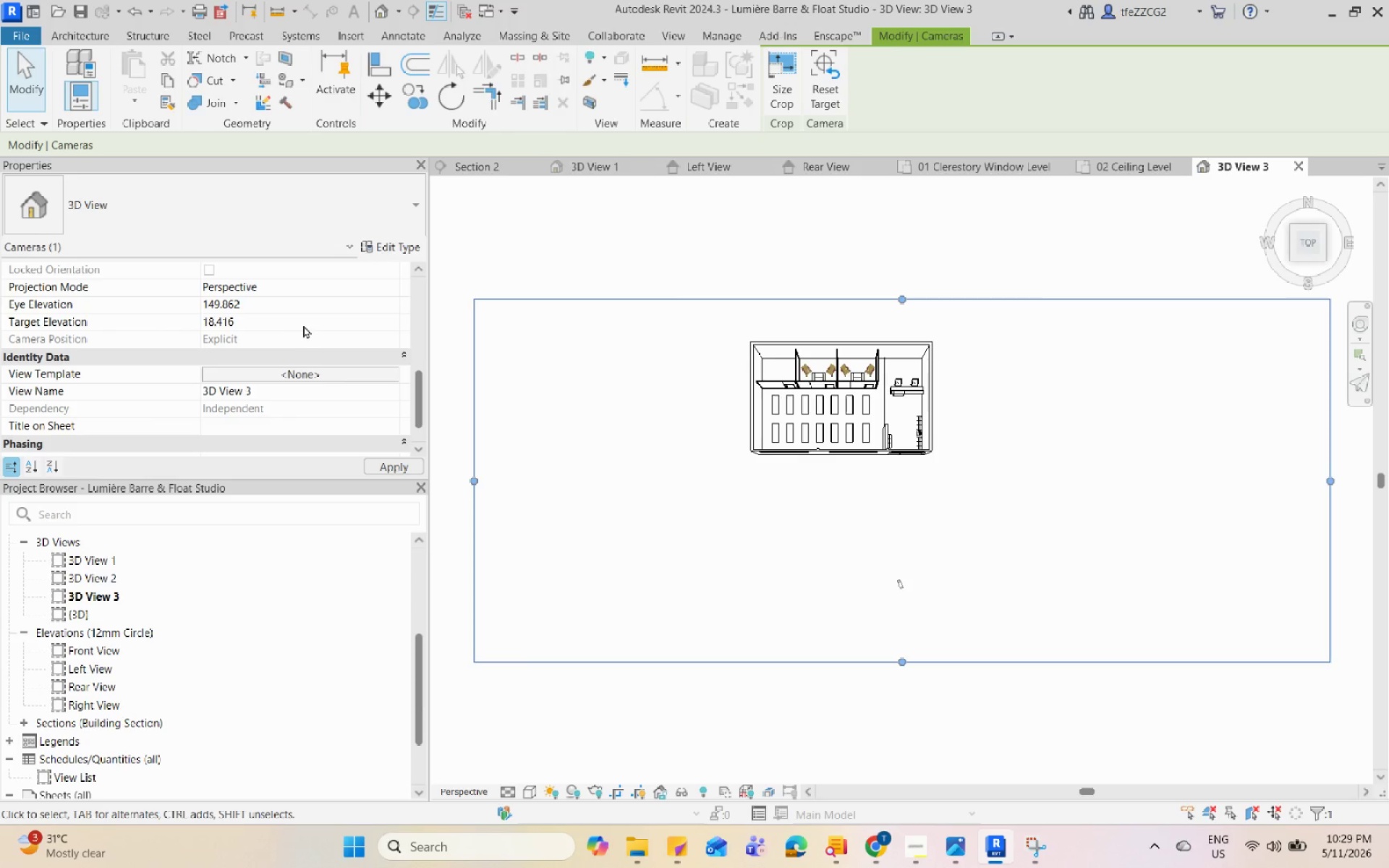 
left_click([303, 323])
 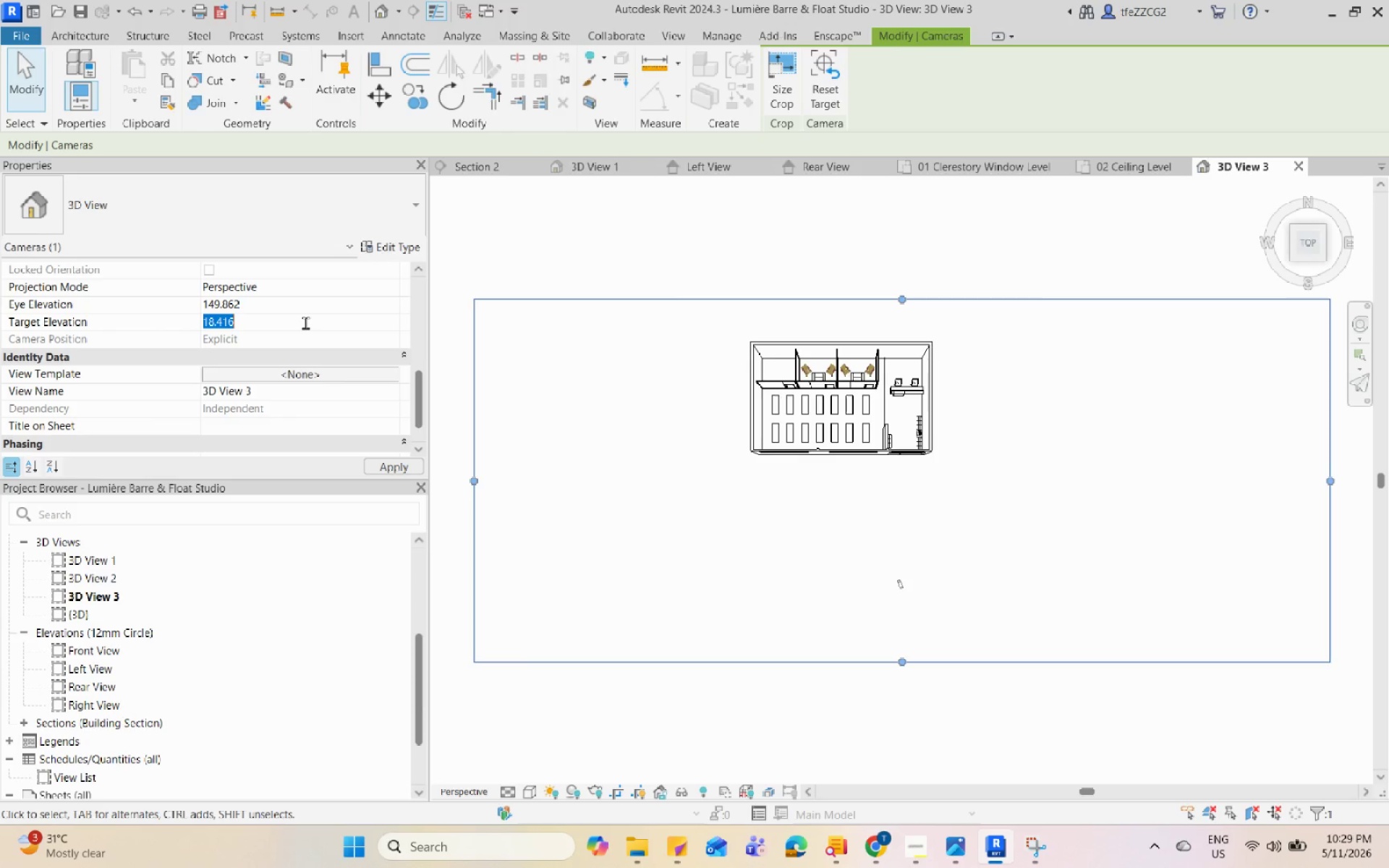 
key(Numpad4)
 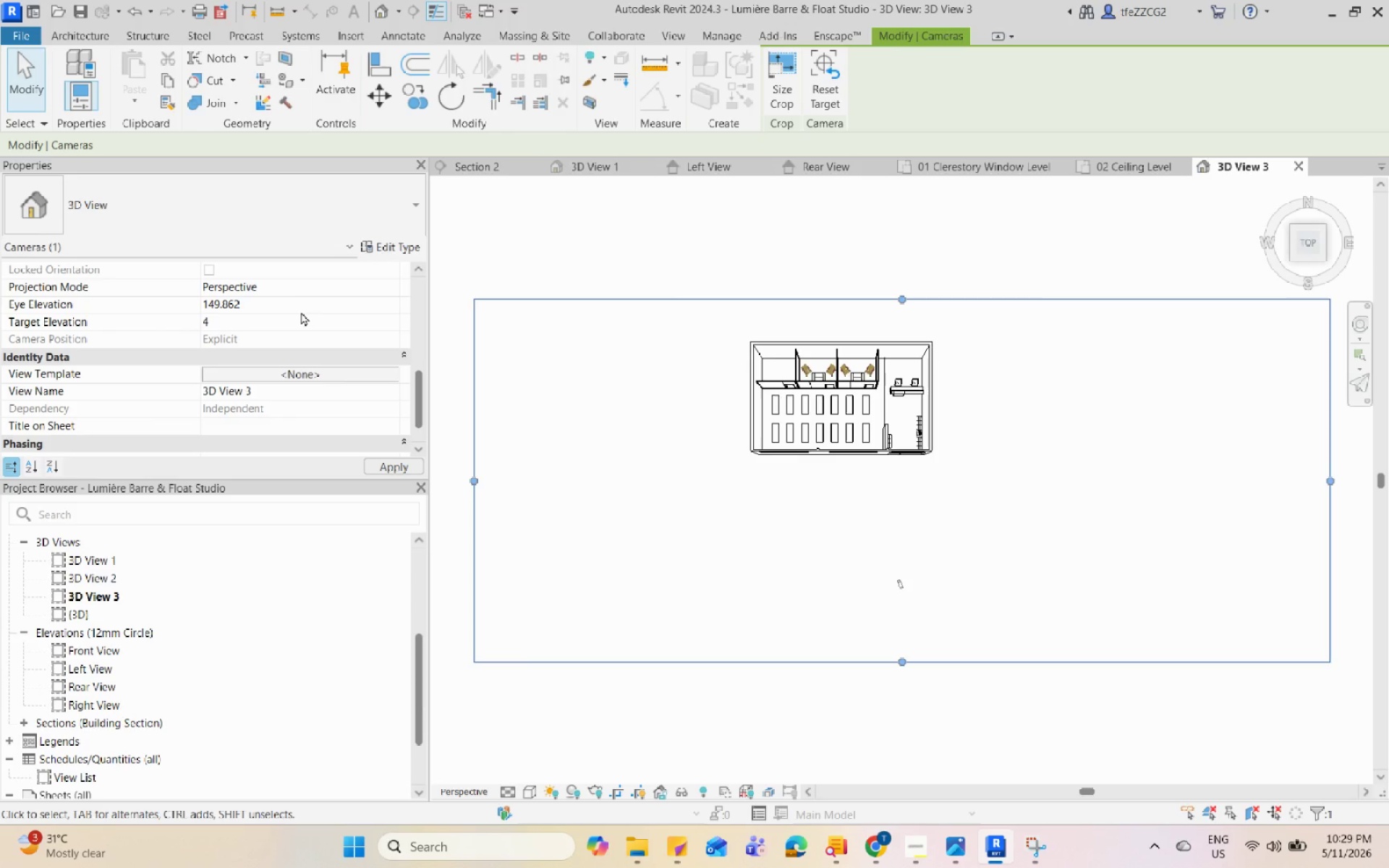 
left_click([301, 305])
 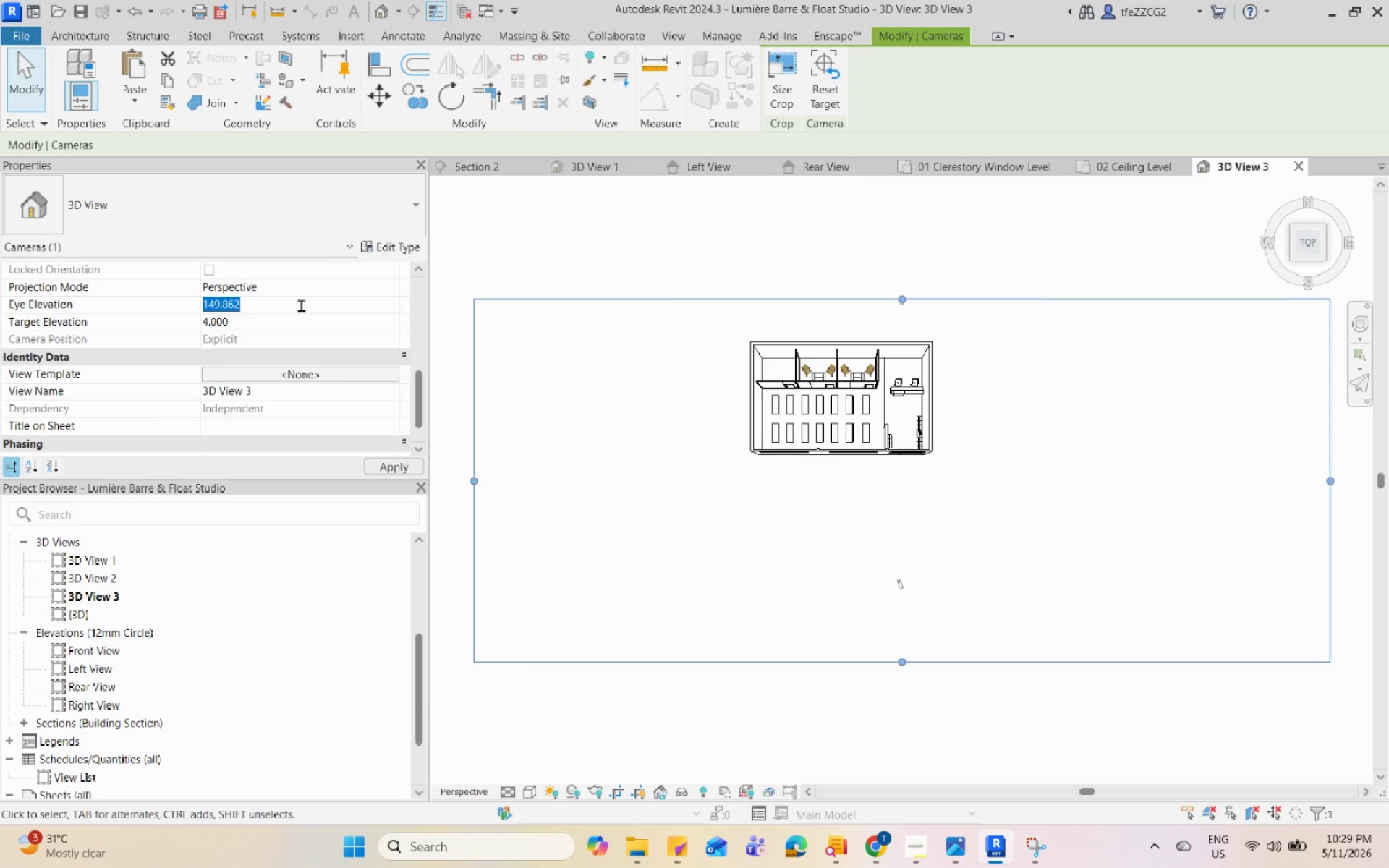 
key(Numpad4)
 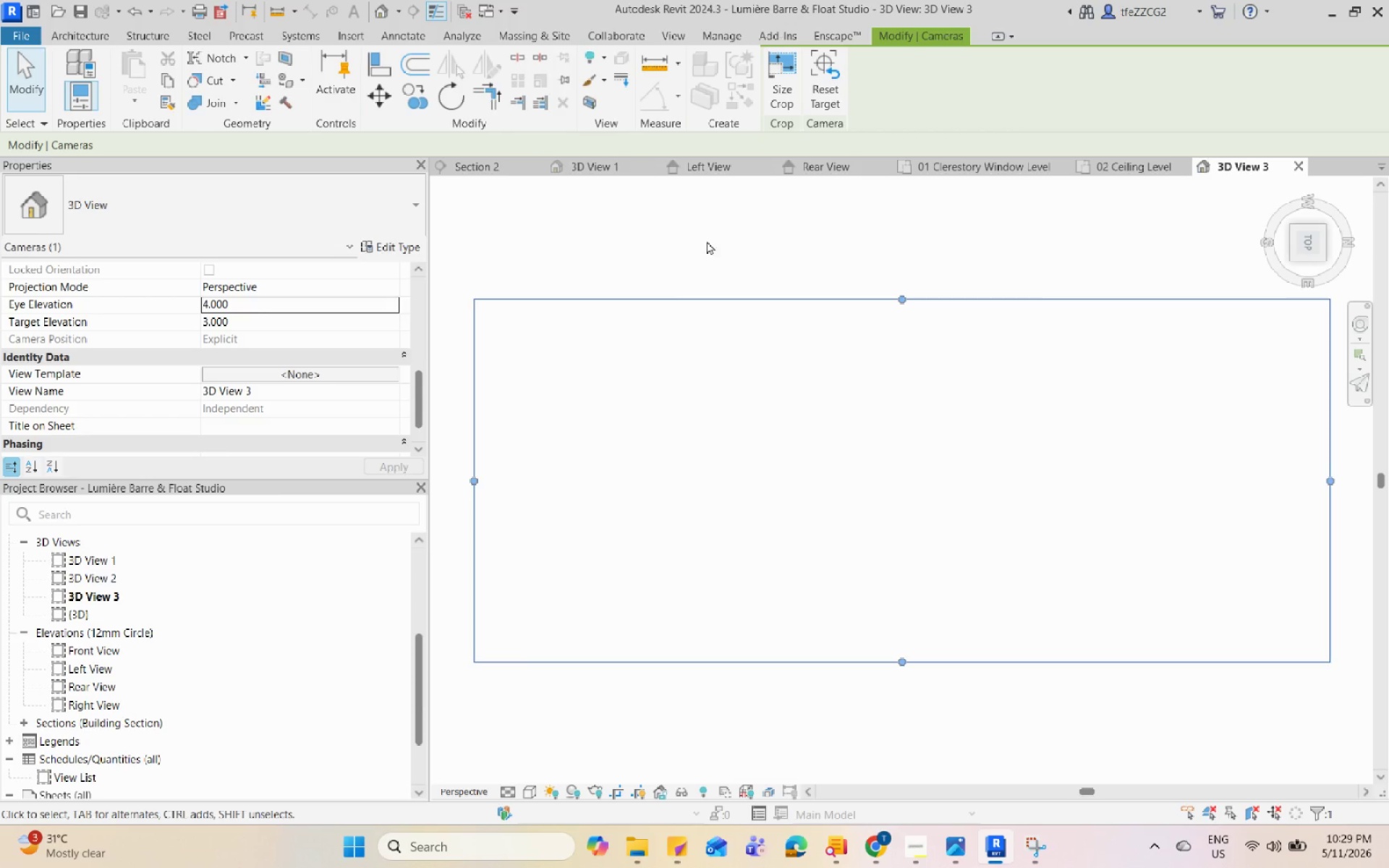 
scroll: coordinate [738, 361], scroll_direction: down, amount: 2.0
 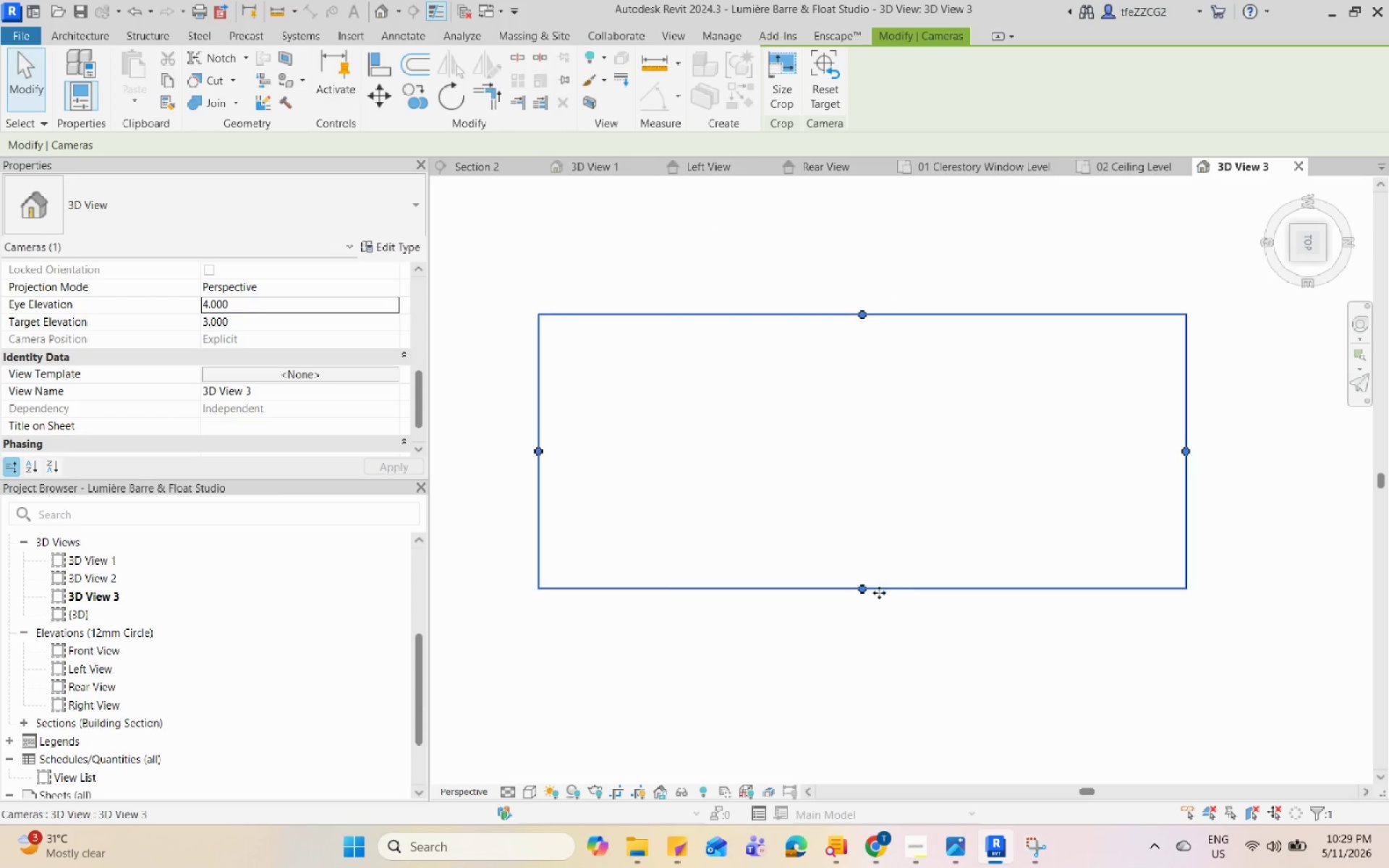 
left_click_drag(start_coordinate=[857, 600], to_coordinate=[878, 731])
 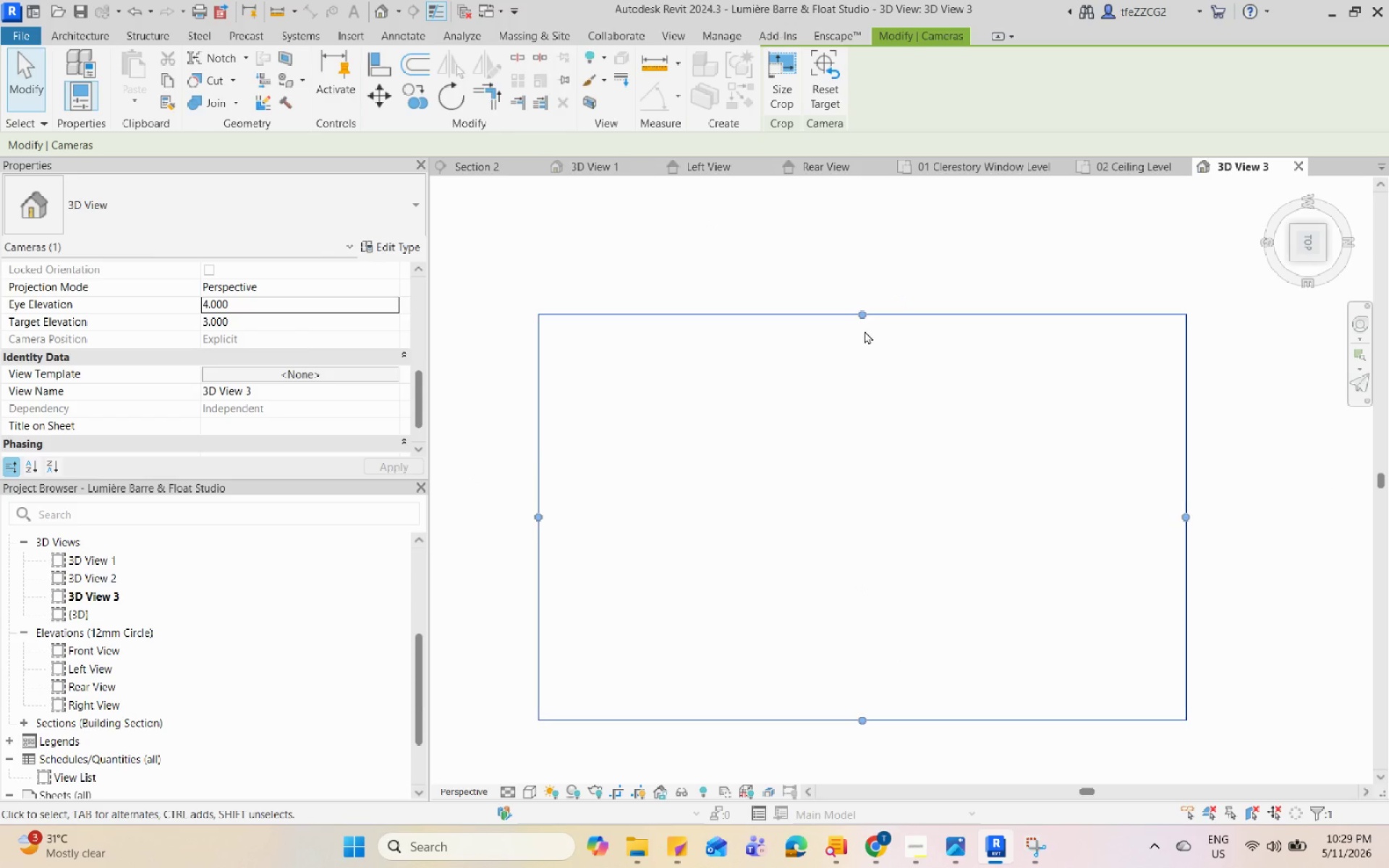 
left_click_drag(start_coordinate=[861, 313], to_coordinate=[860, 251])
 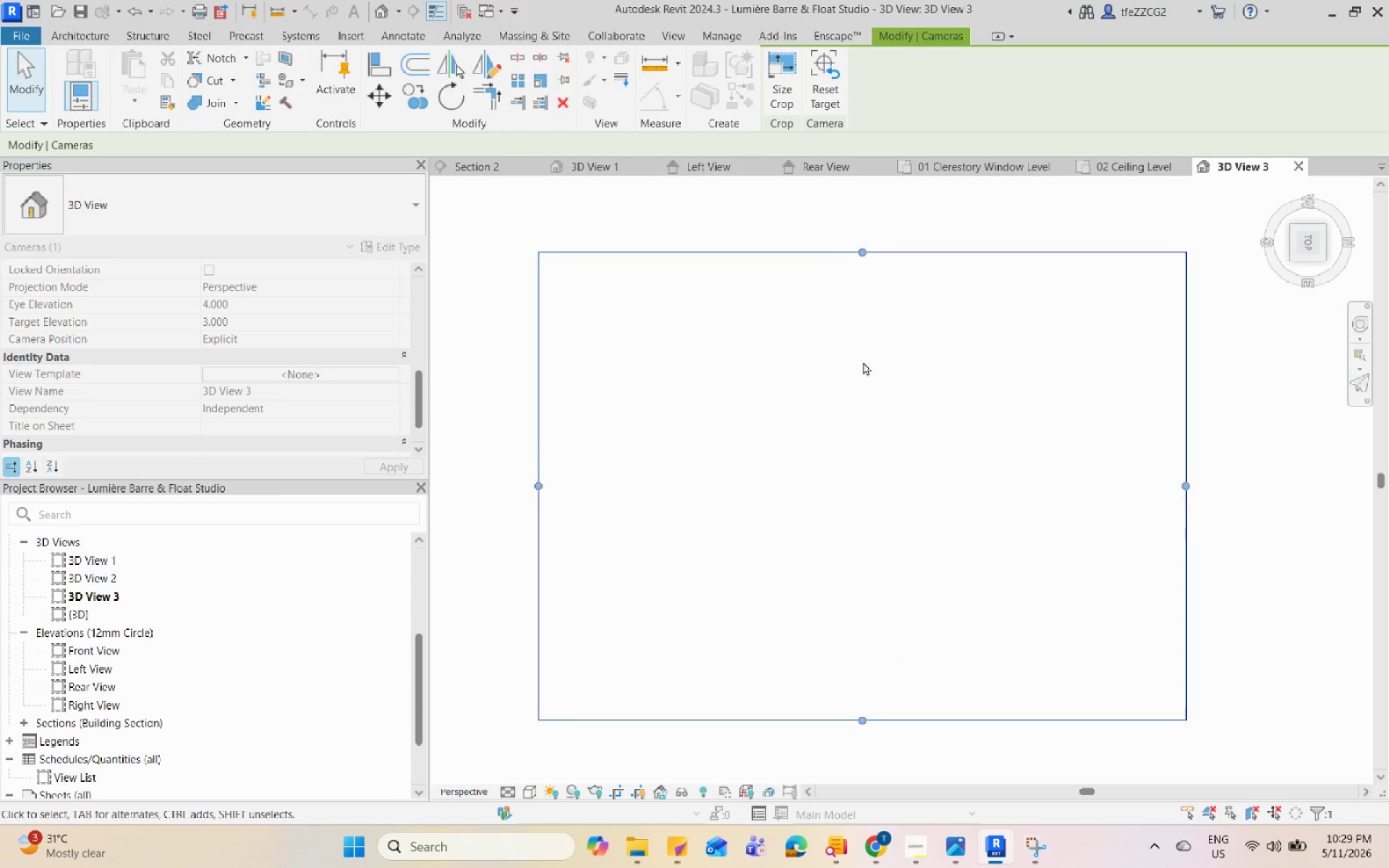 
scroll: coordinate [875, 442], scroll_direction: down, amount: 3.0
 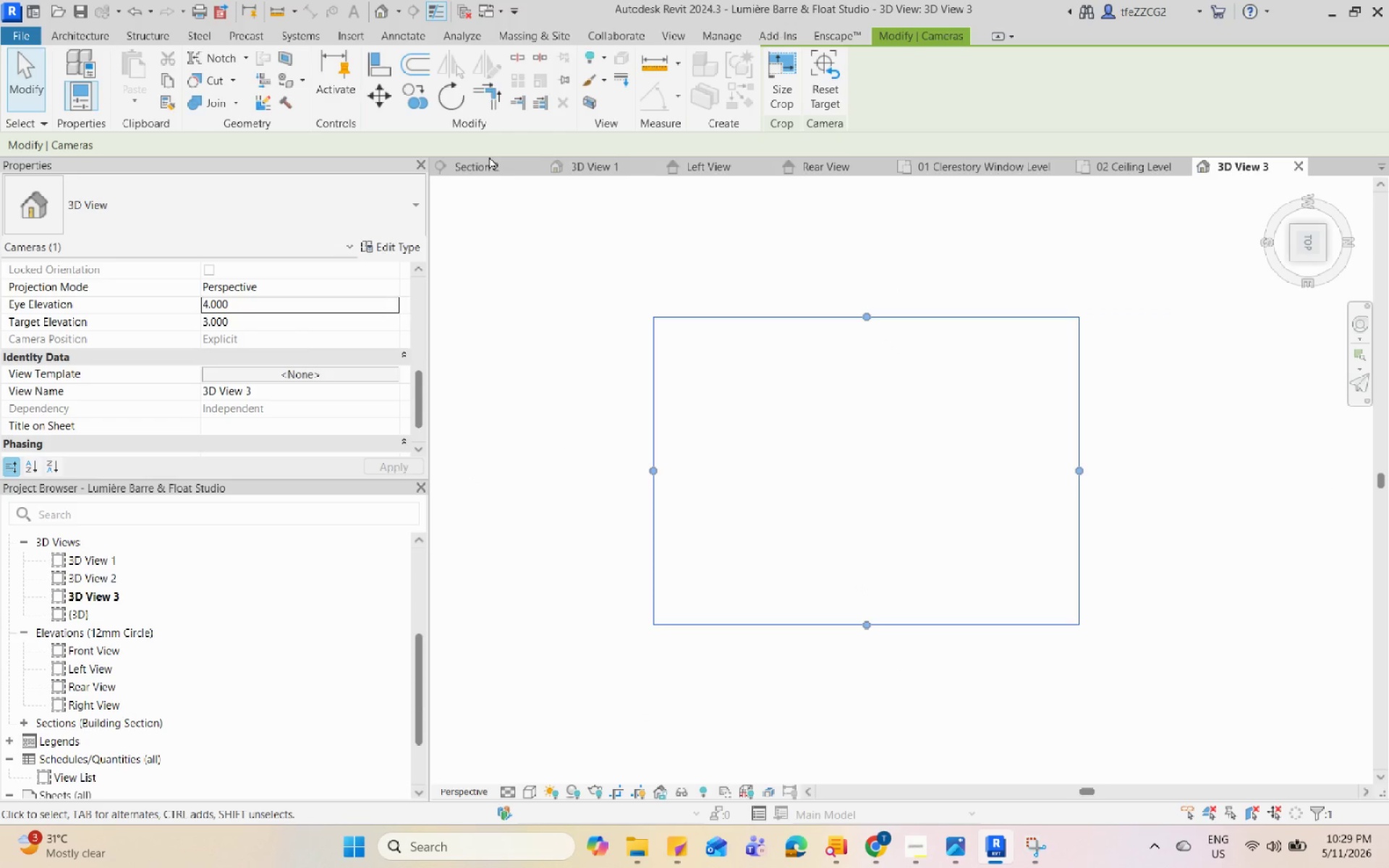 
double_click([492, 170])
 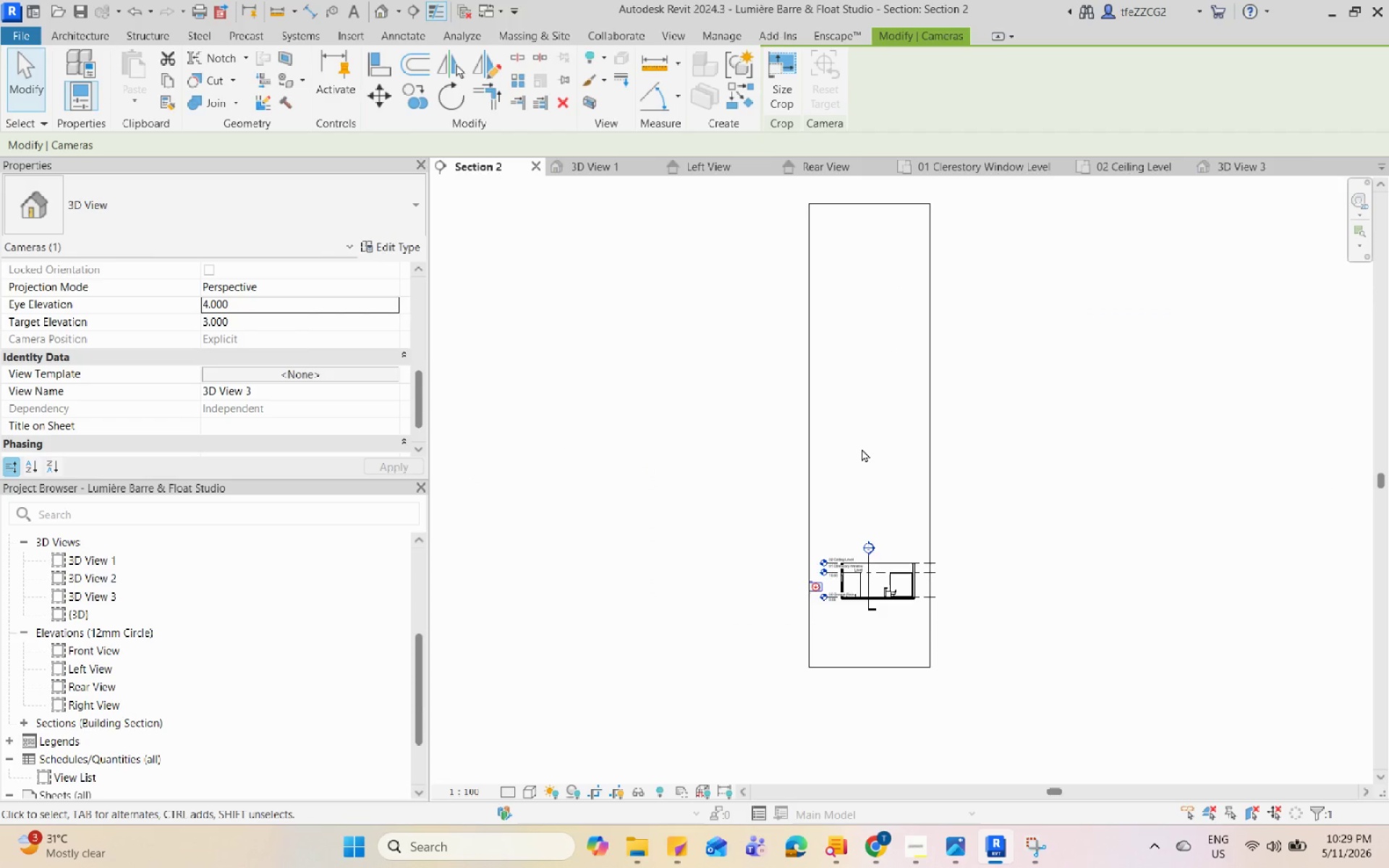 
scroll: coordinate [744, 549], scroll_direction: up, amount: 15.0
 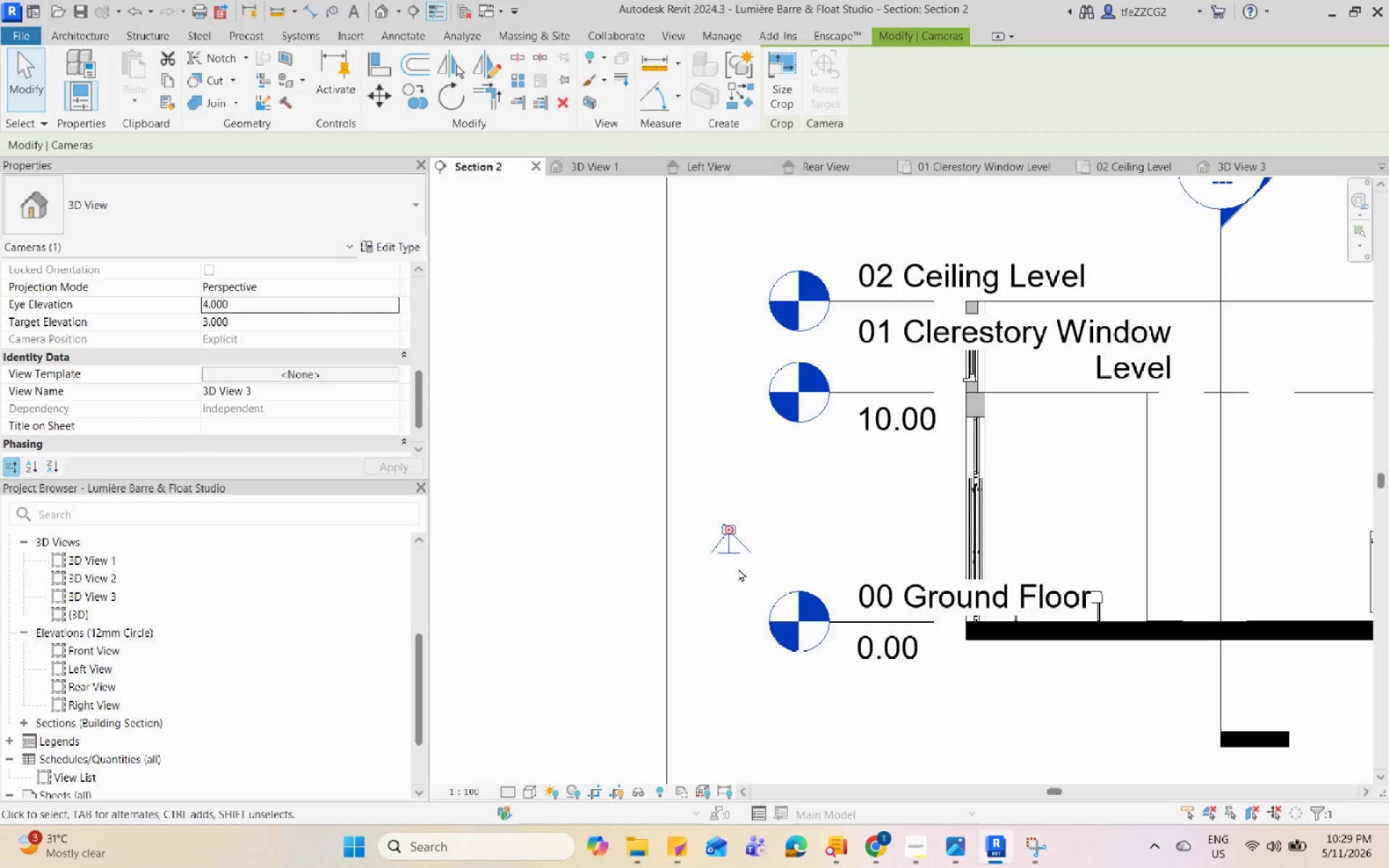 
left_click_drag(start_coordinate=[733, 554], to_coordinate=[735, 549])
 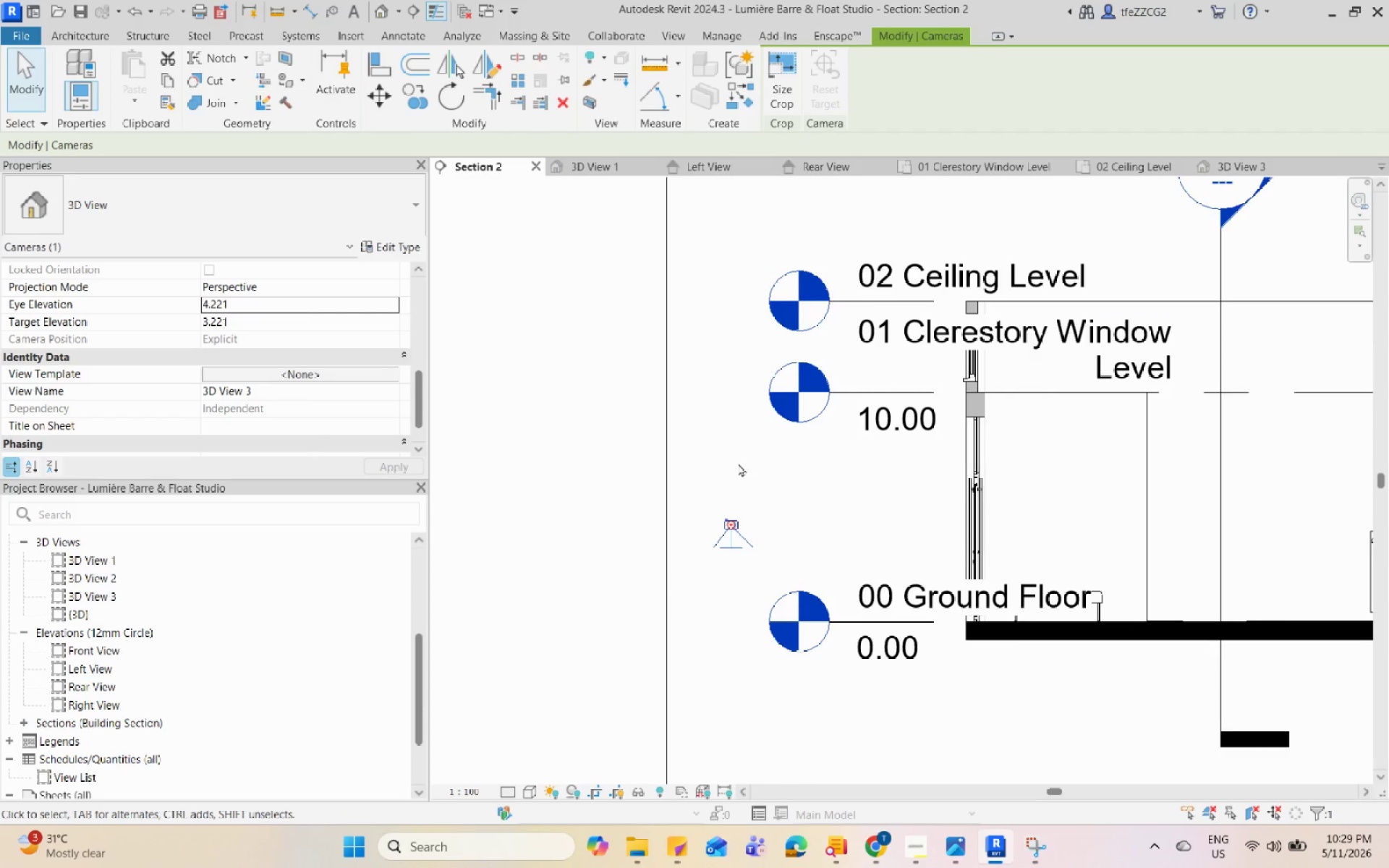 
left_click([888, 328])
 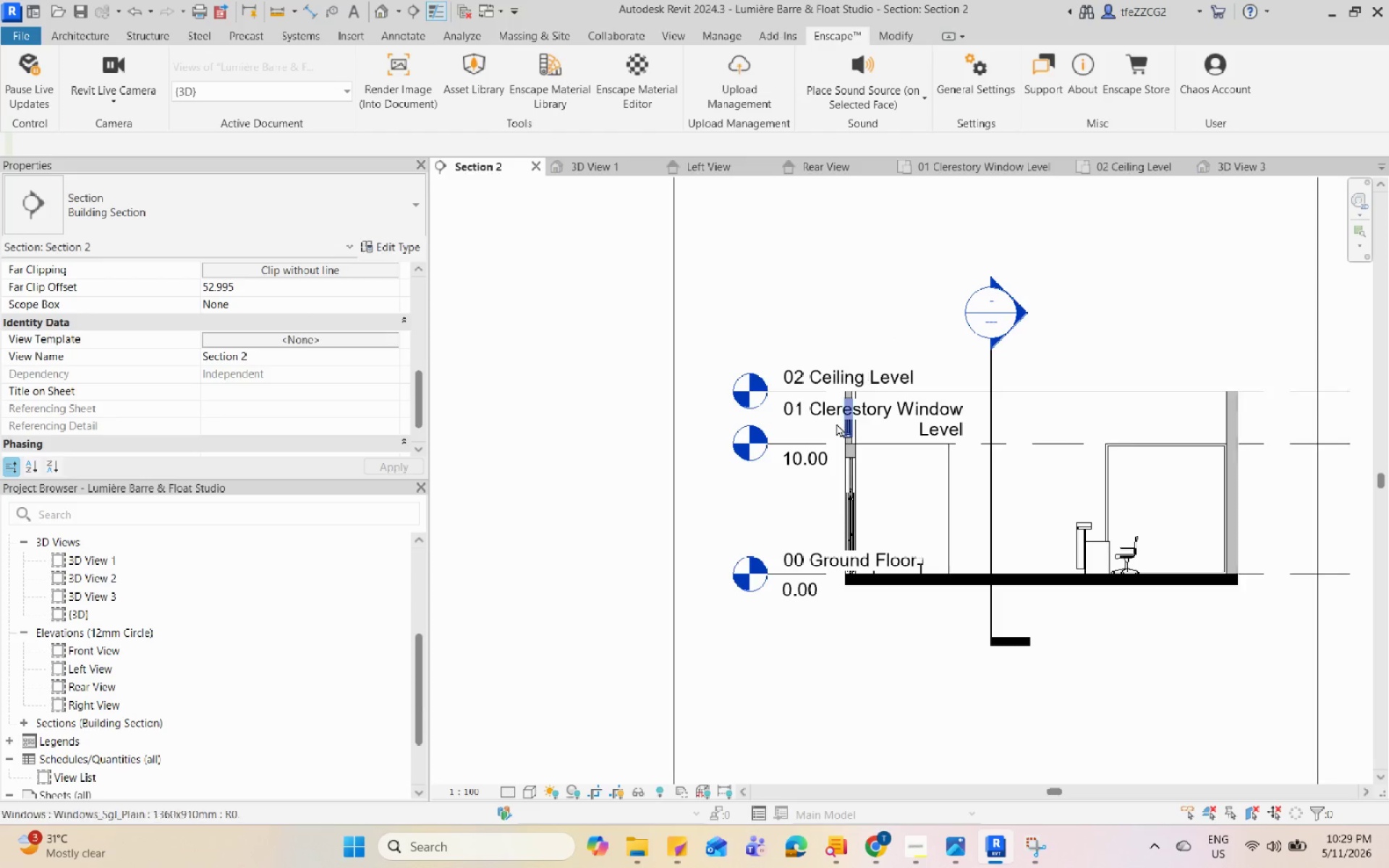 
scroll: coordinate [823, 448], scroll_direction: down, amount: 9.0
 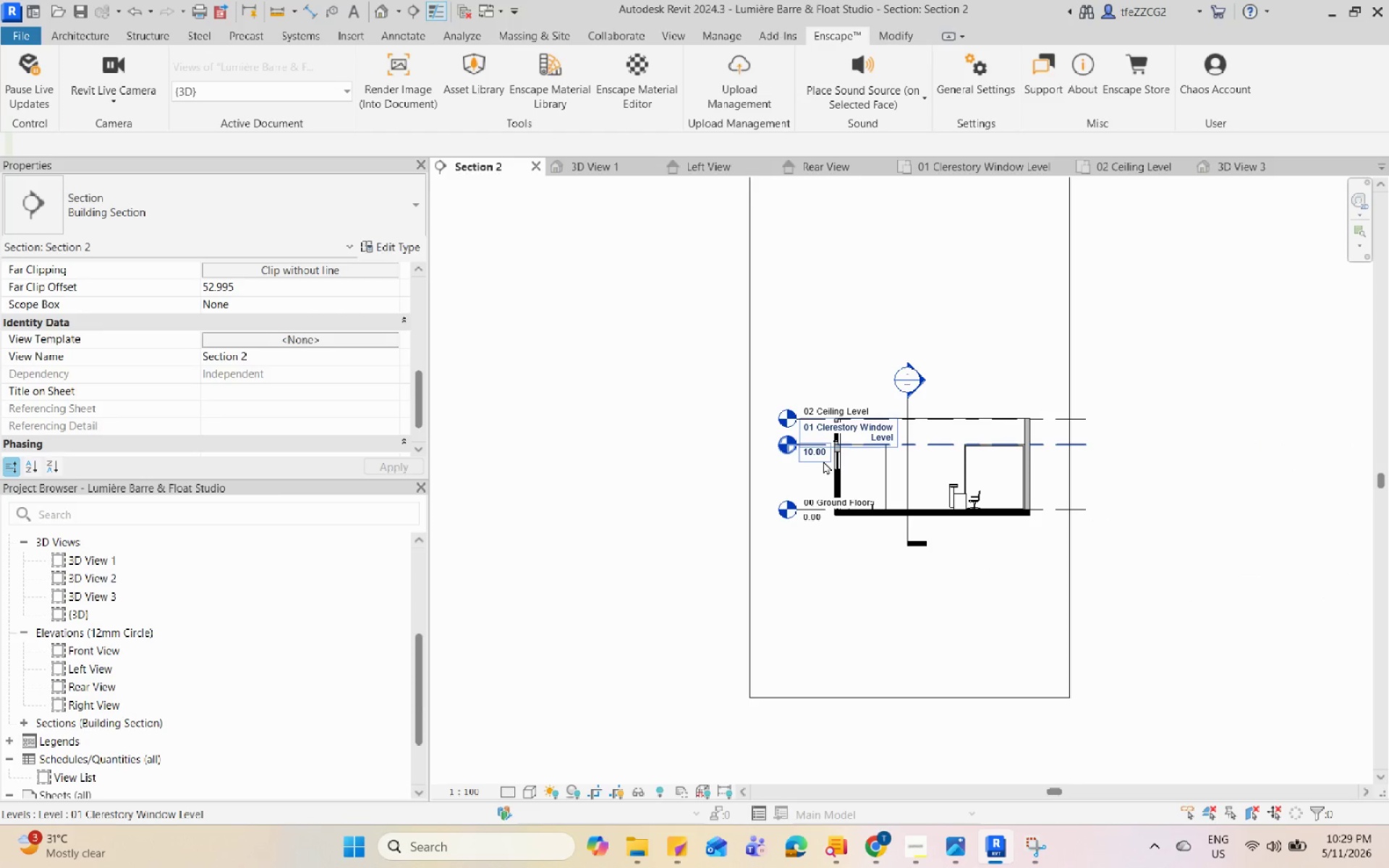 
key(Control+Z)
 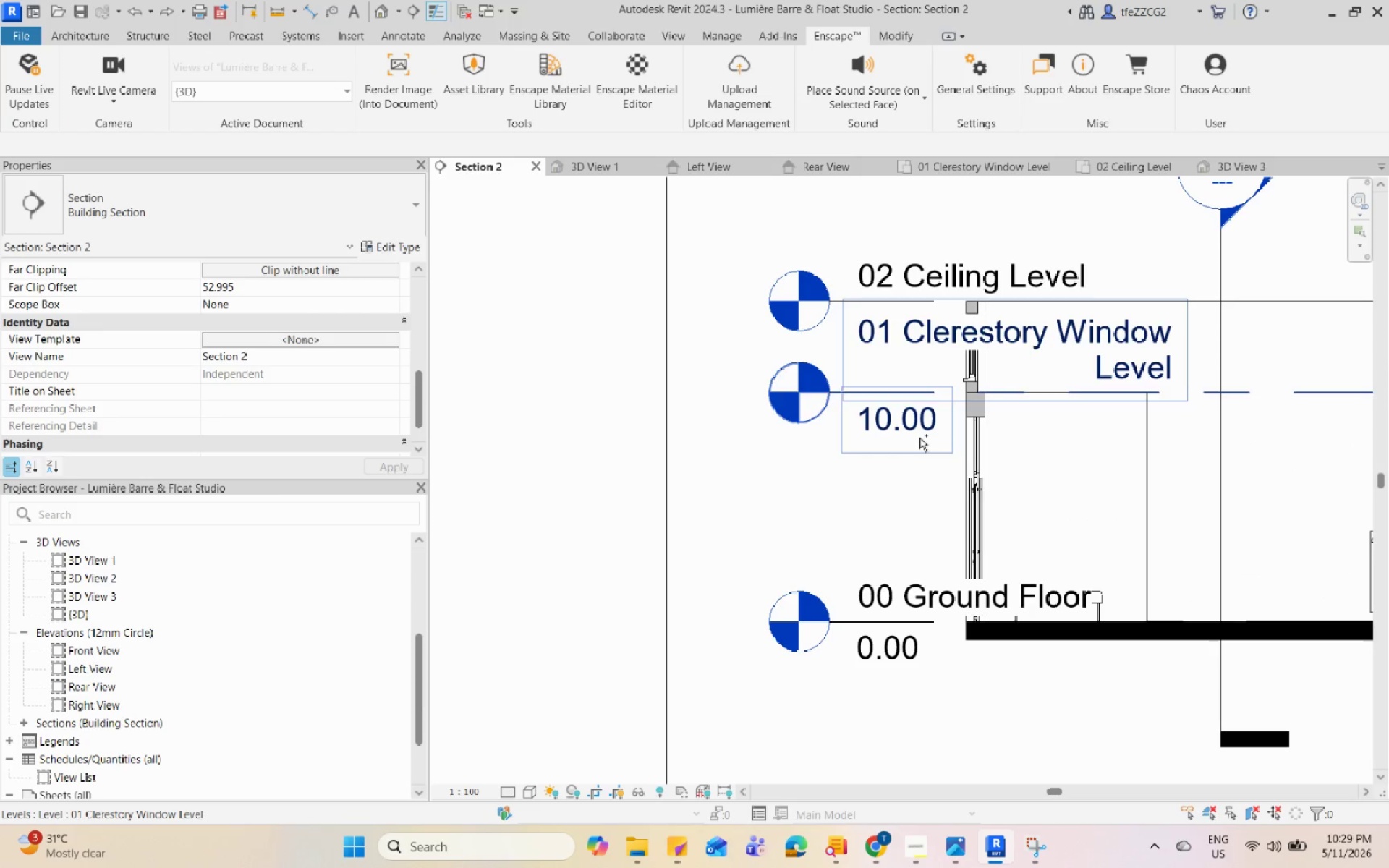 
key(Control+Z)
 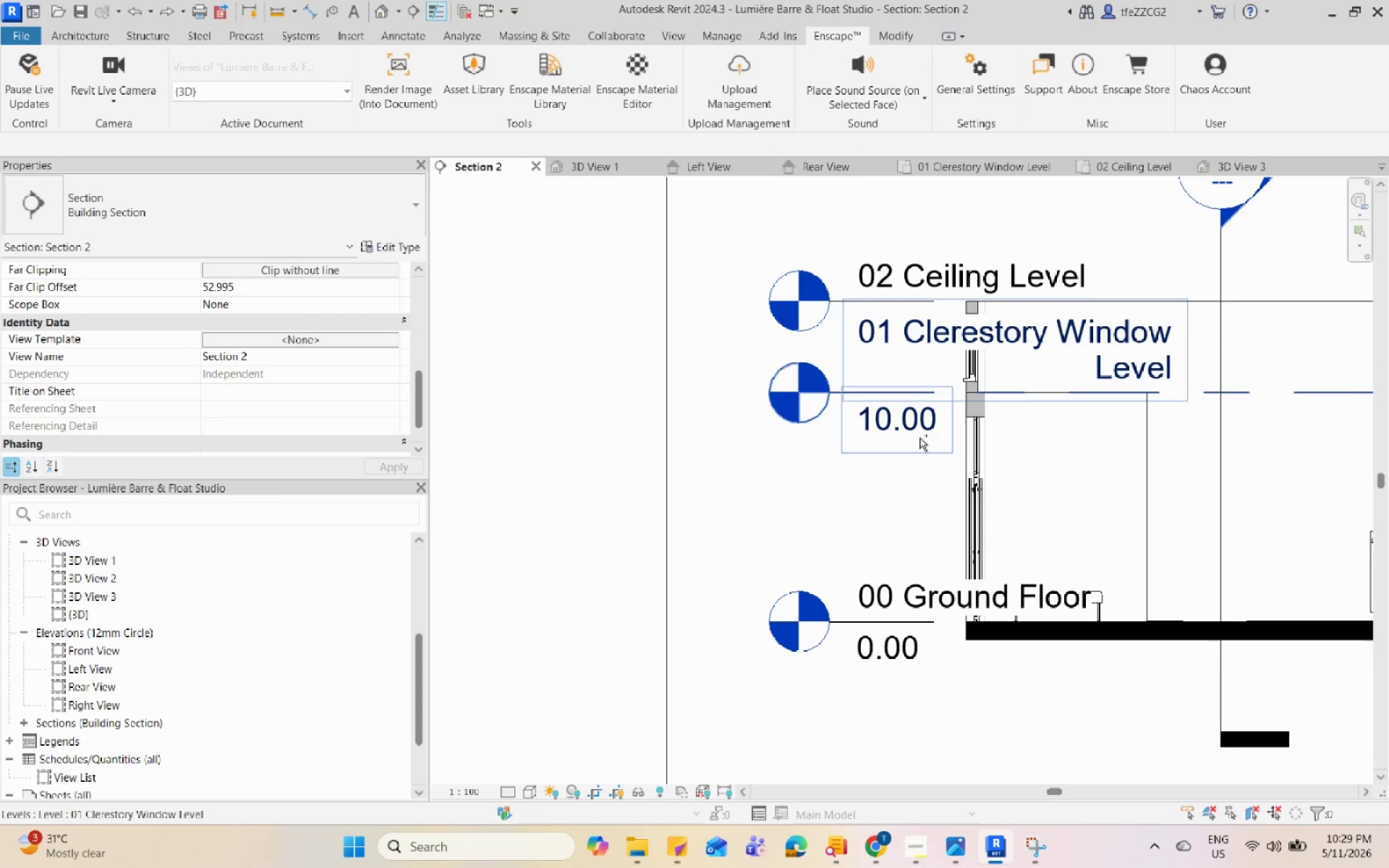 
key(Control+Z)
 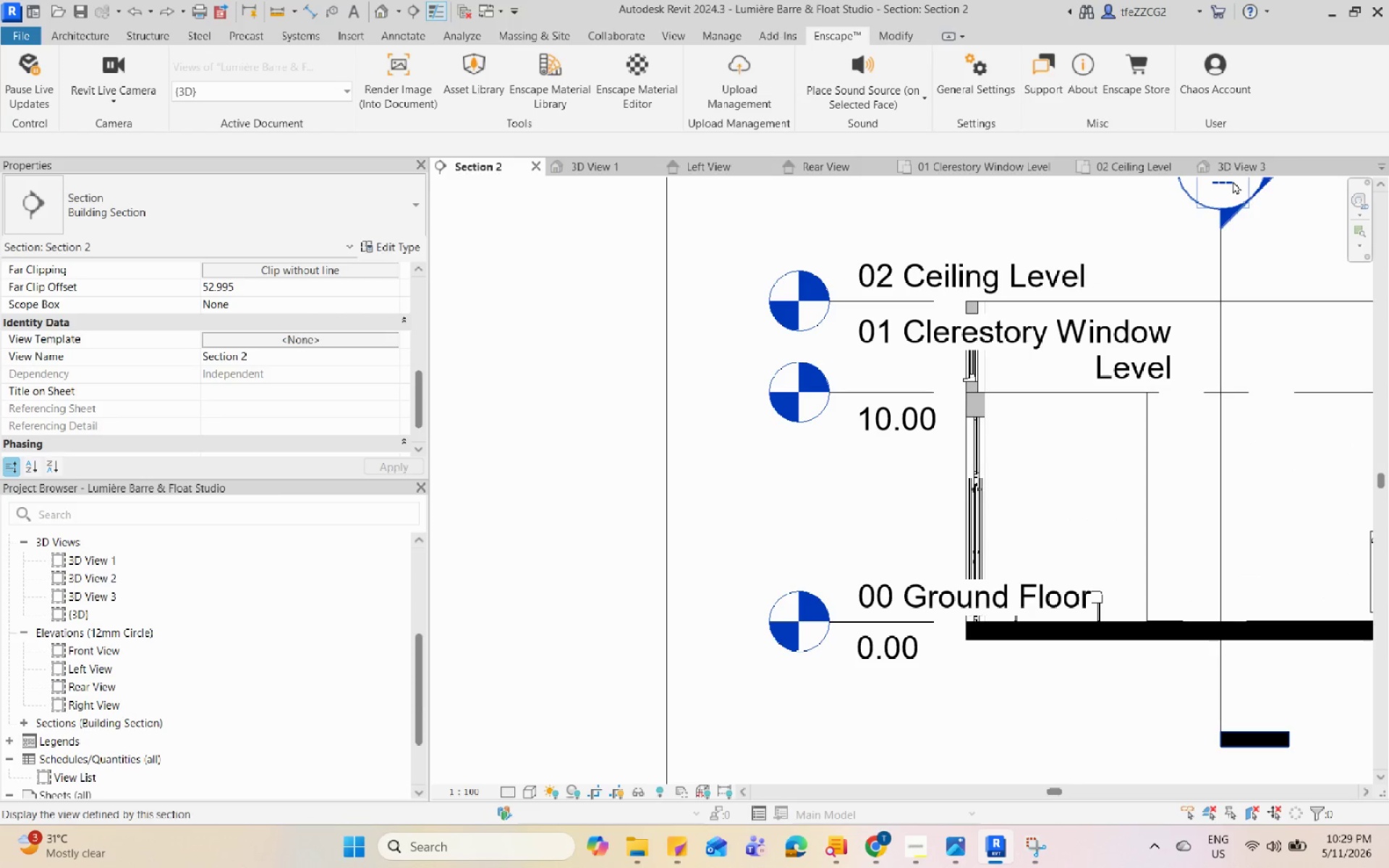 
left_click([1239, 171])
 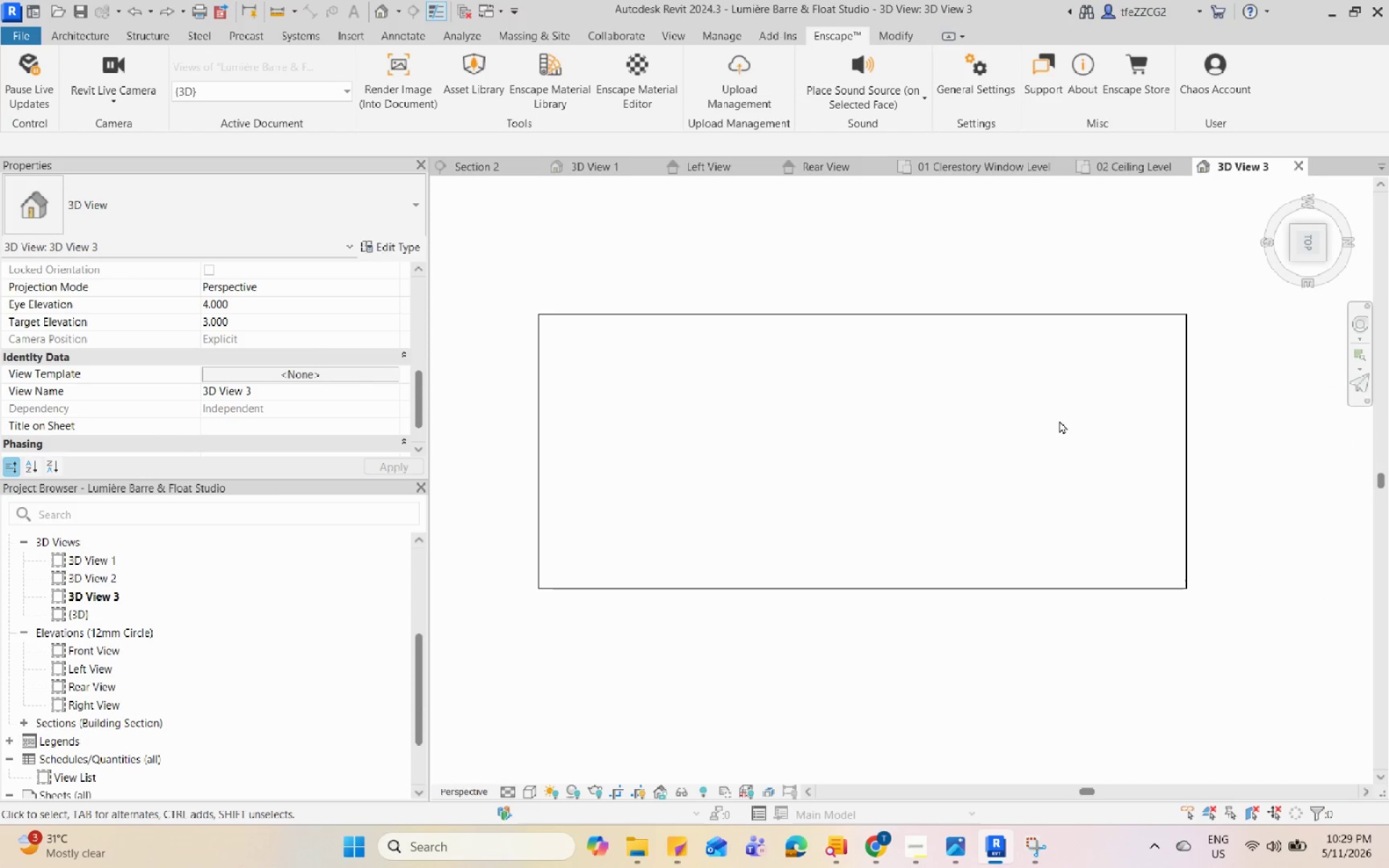 
key(Control+Z)
 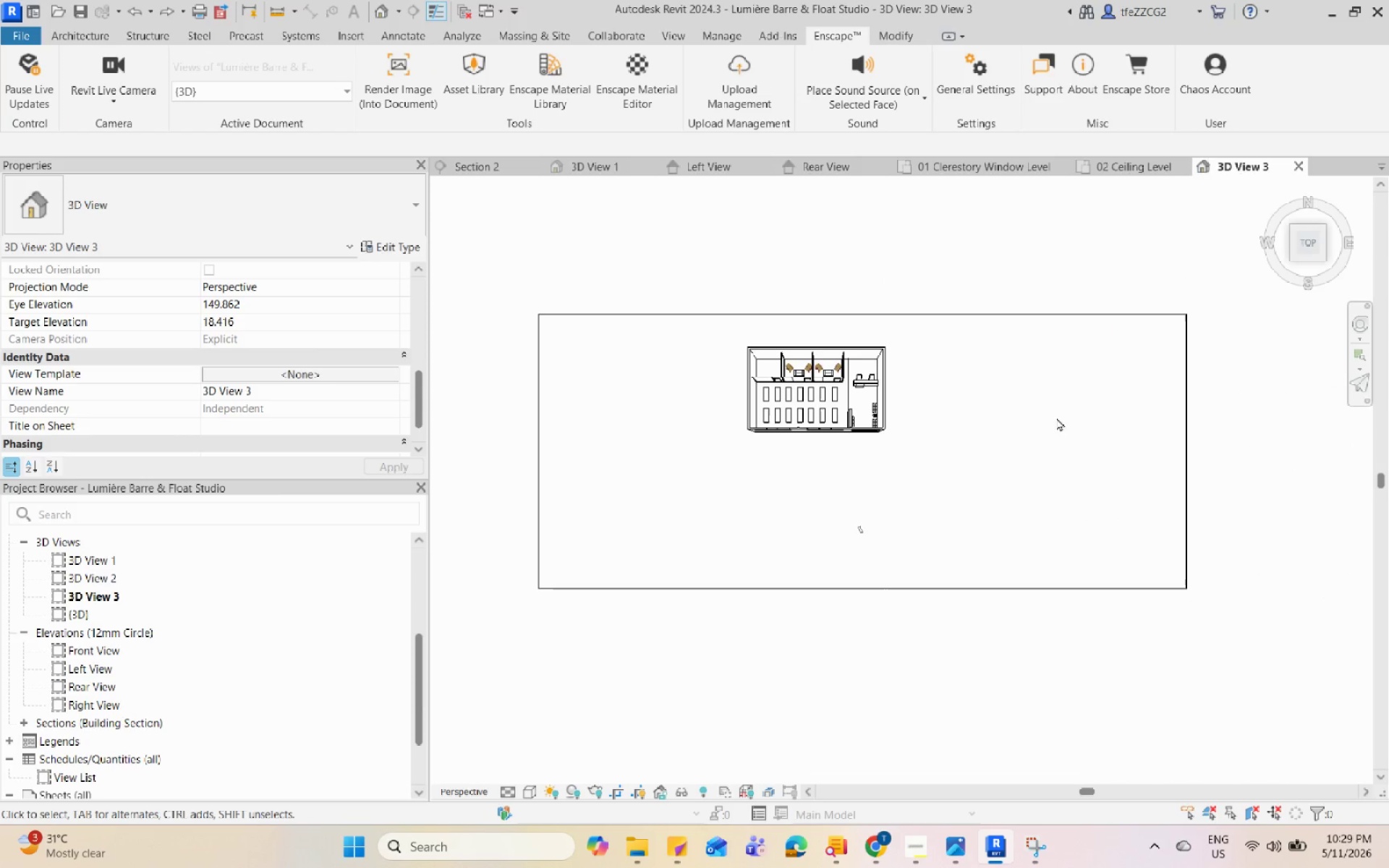 
left_click([843, 332])
 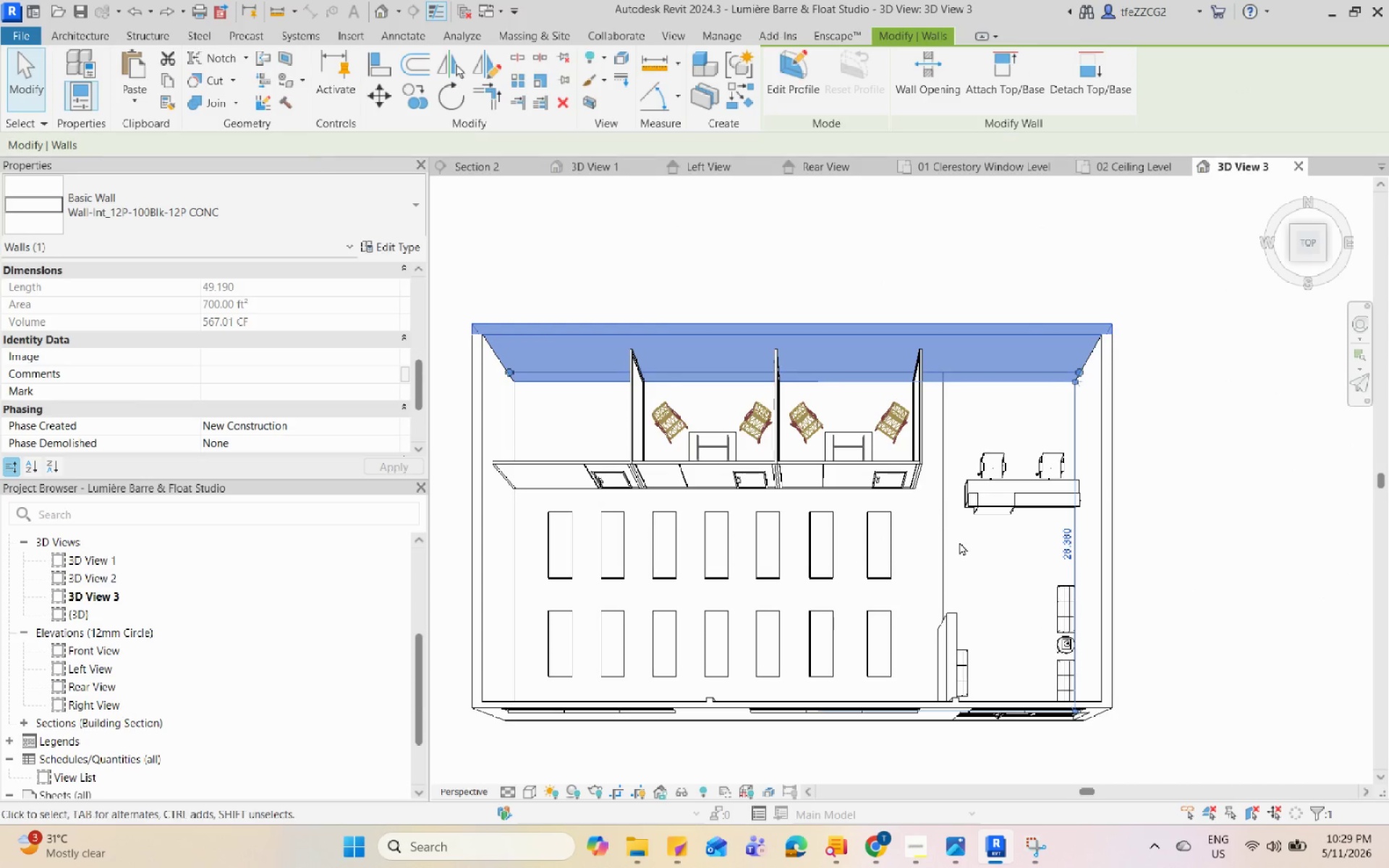 
scroll: coordinate [843, 332], scroll_direction: up, amount: 11.0
 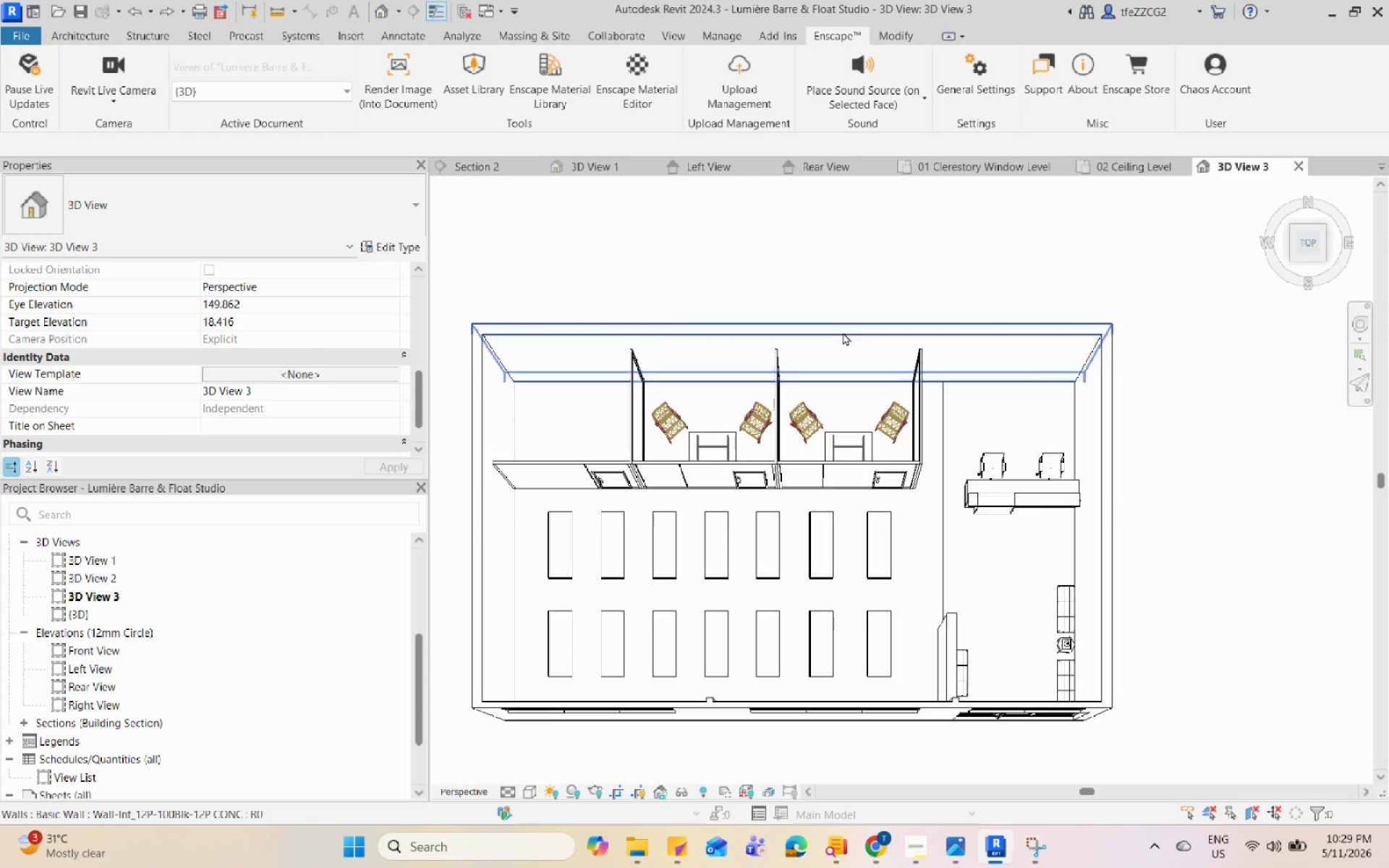 
scroll: coordinate [959, 542], scroll_direction: down, amount: 2.0
 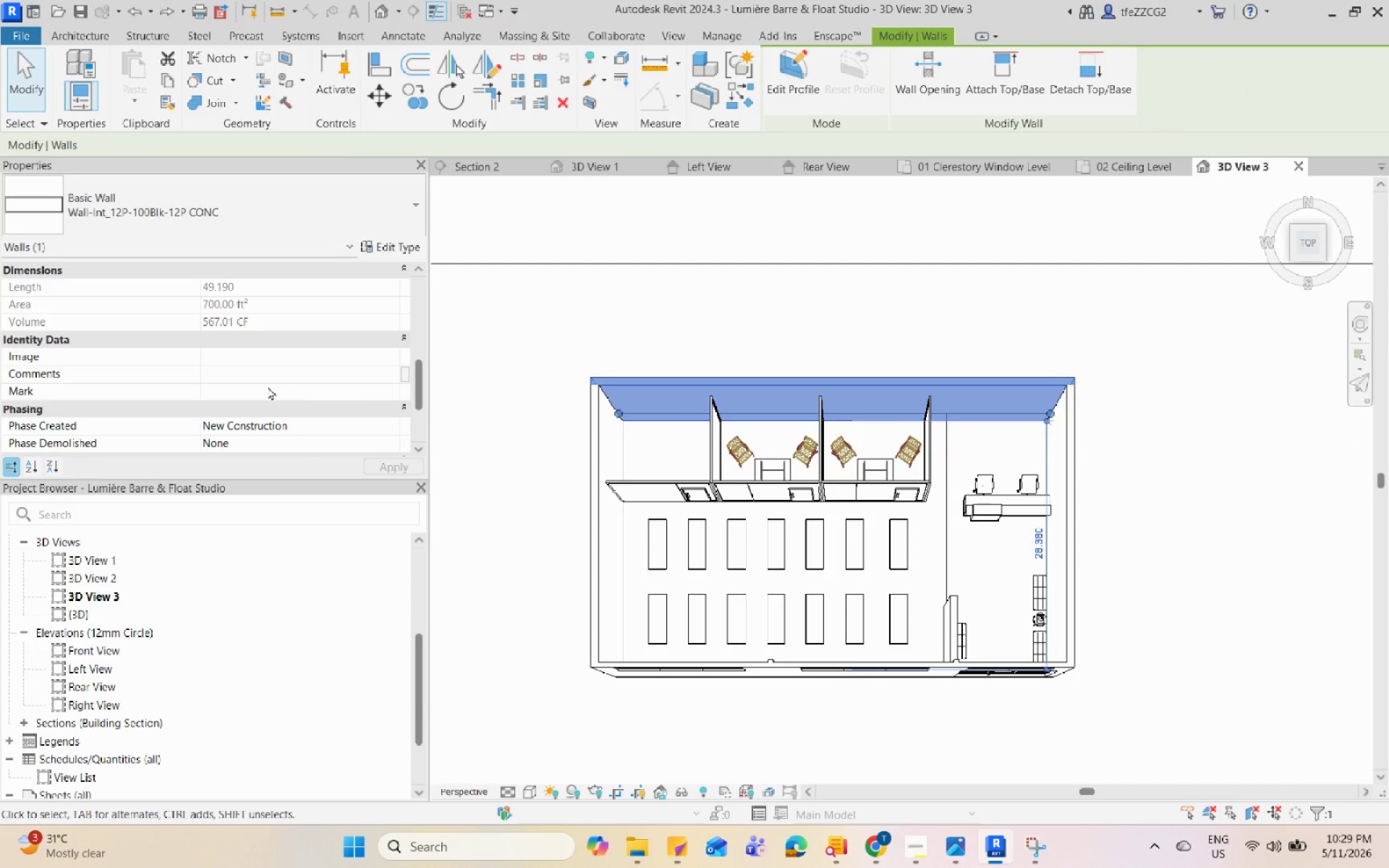 
scroll: coordinate [264, 390], scroll_direction: up, amount: 8.0
 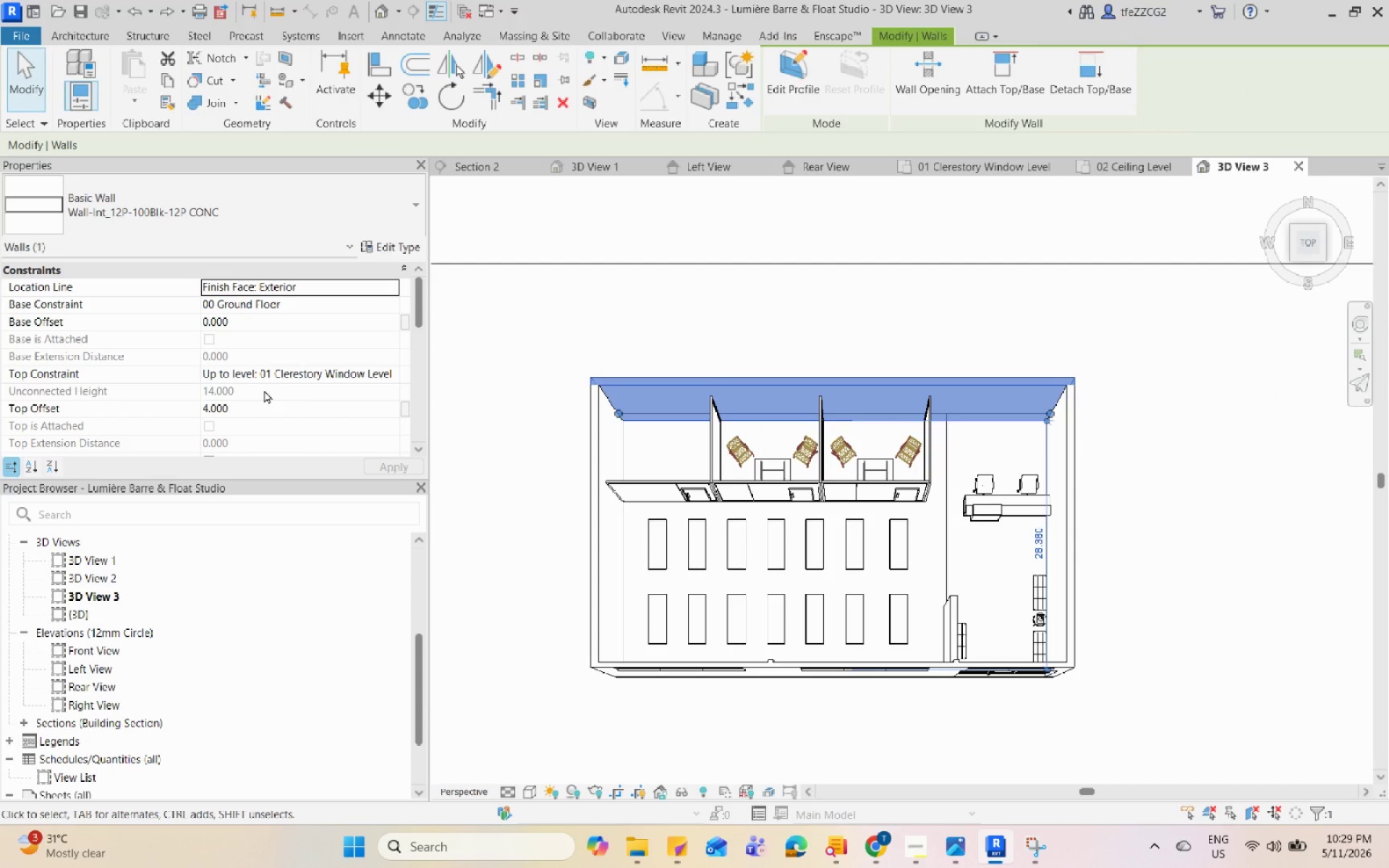 
key(Escape)
 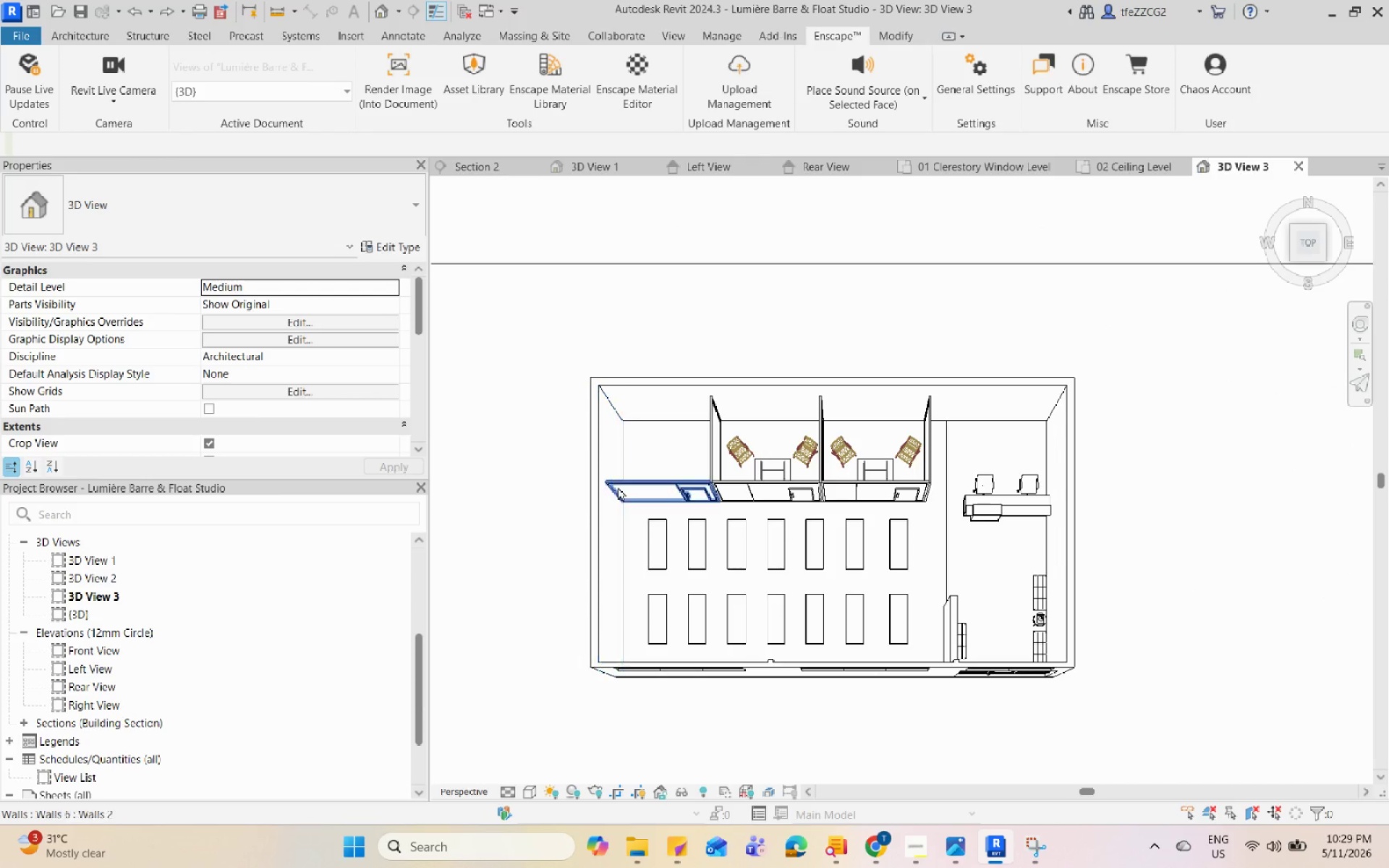 
left_click([618, 487])
 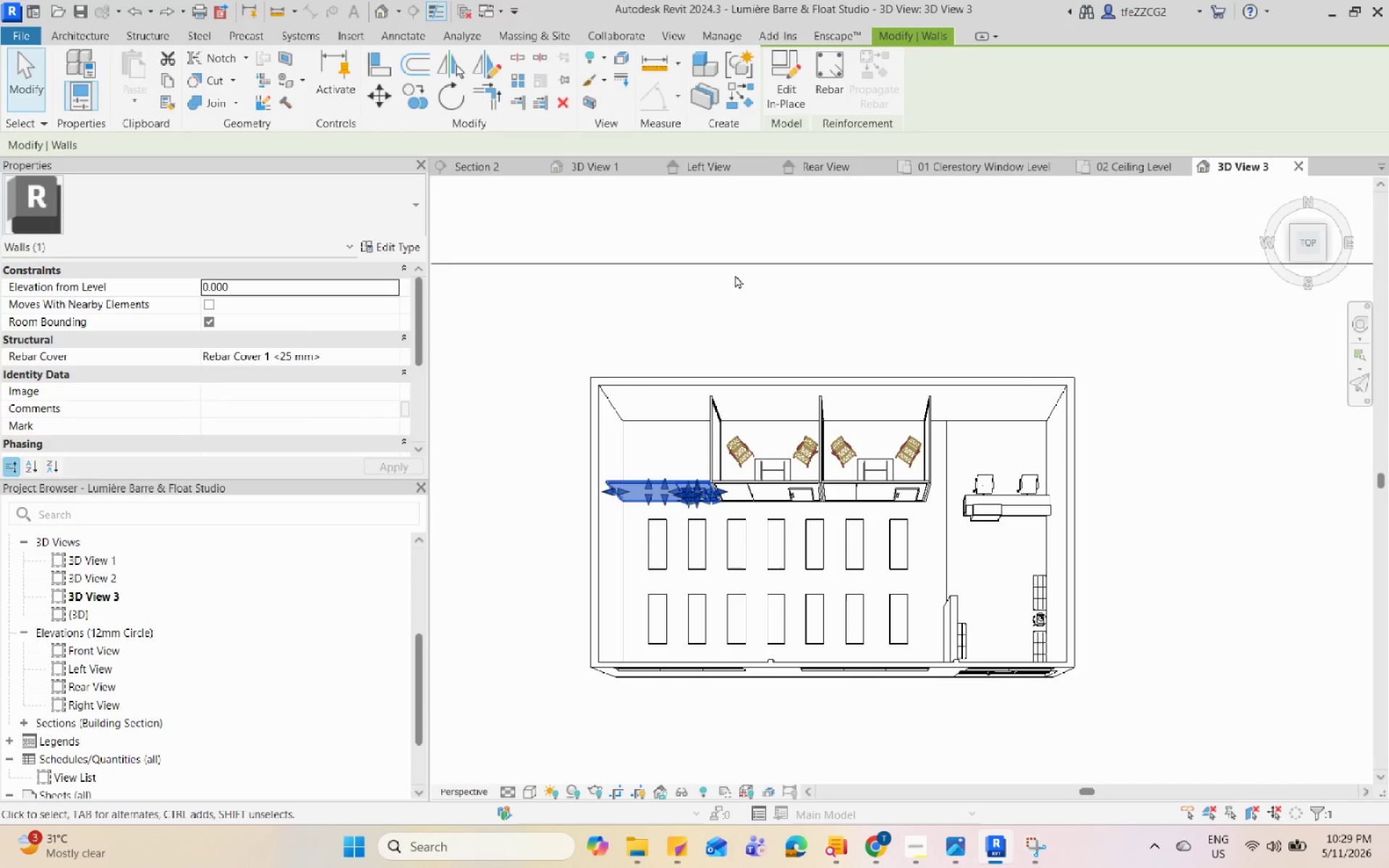 
key(Escape)
 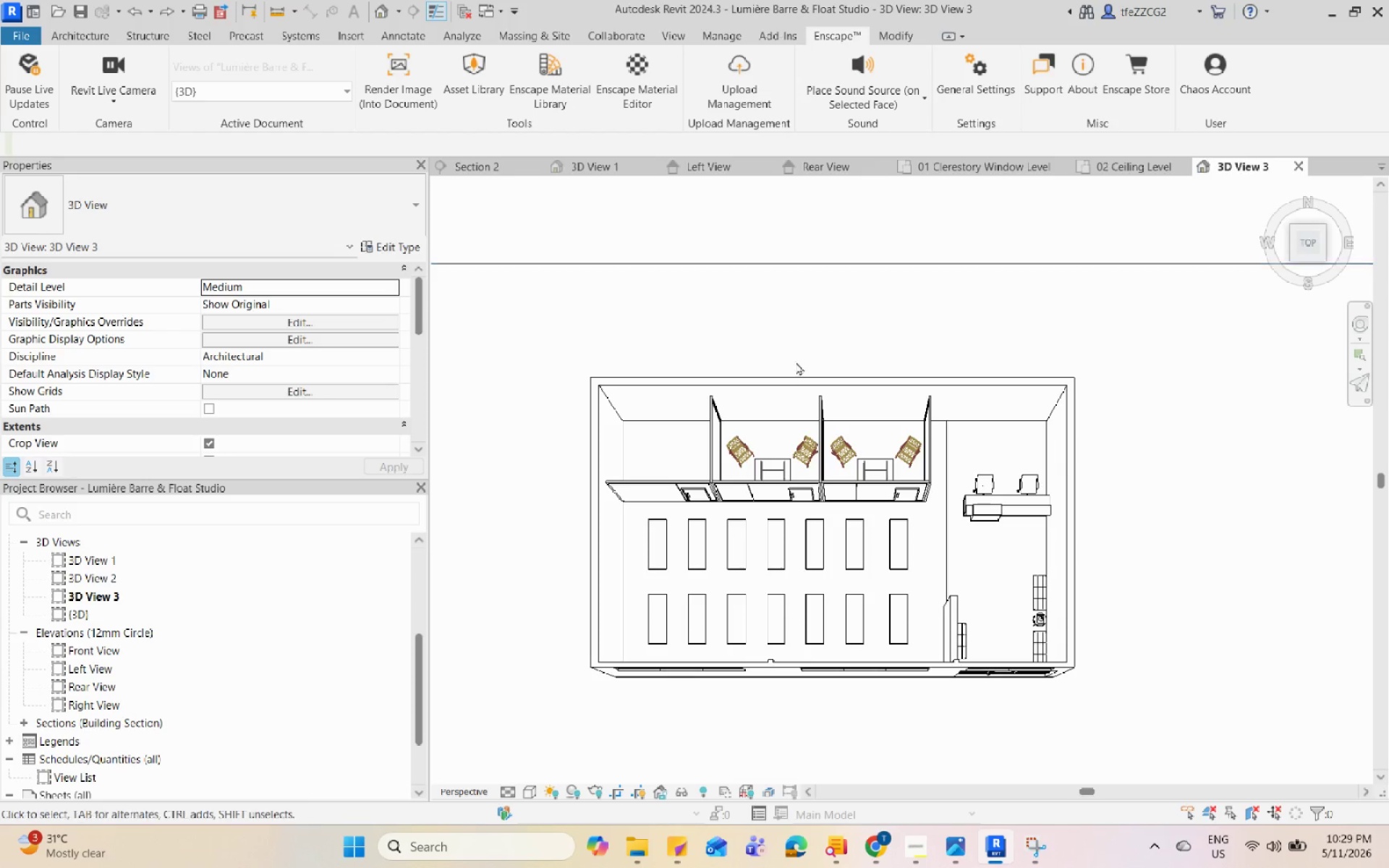 
scroll: coordinate [824, 407], scroll_direction: down, amount: 2.0
 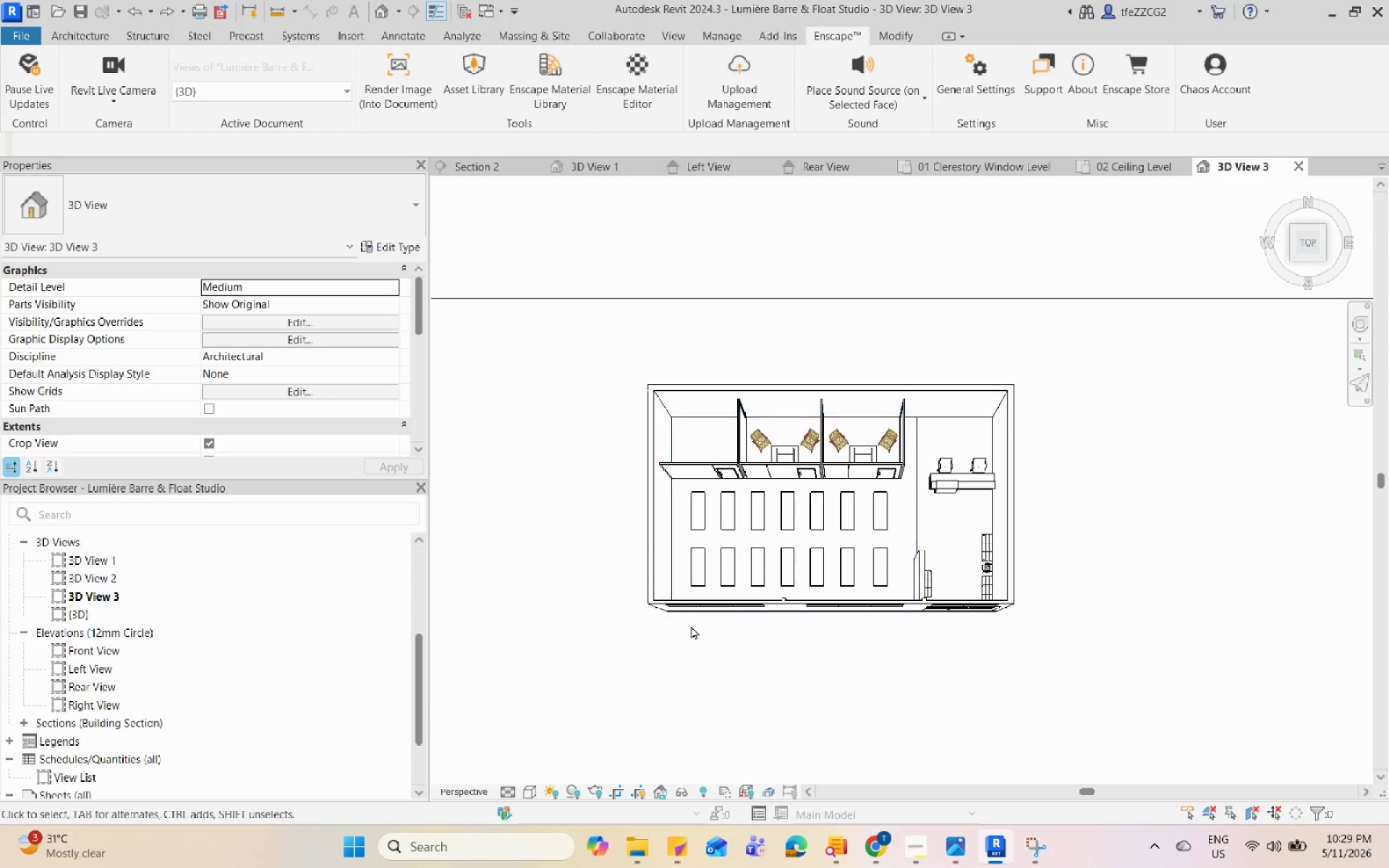 
left_click([867, 864])
 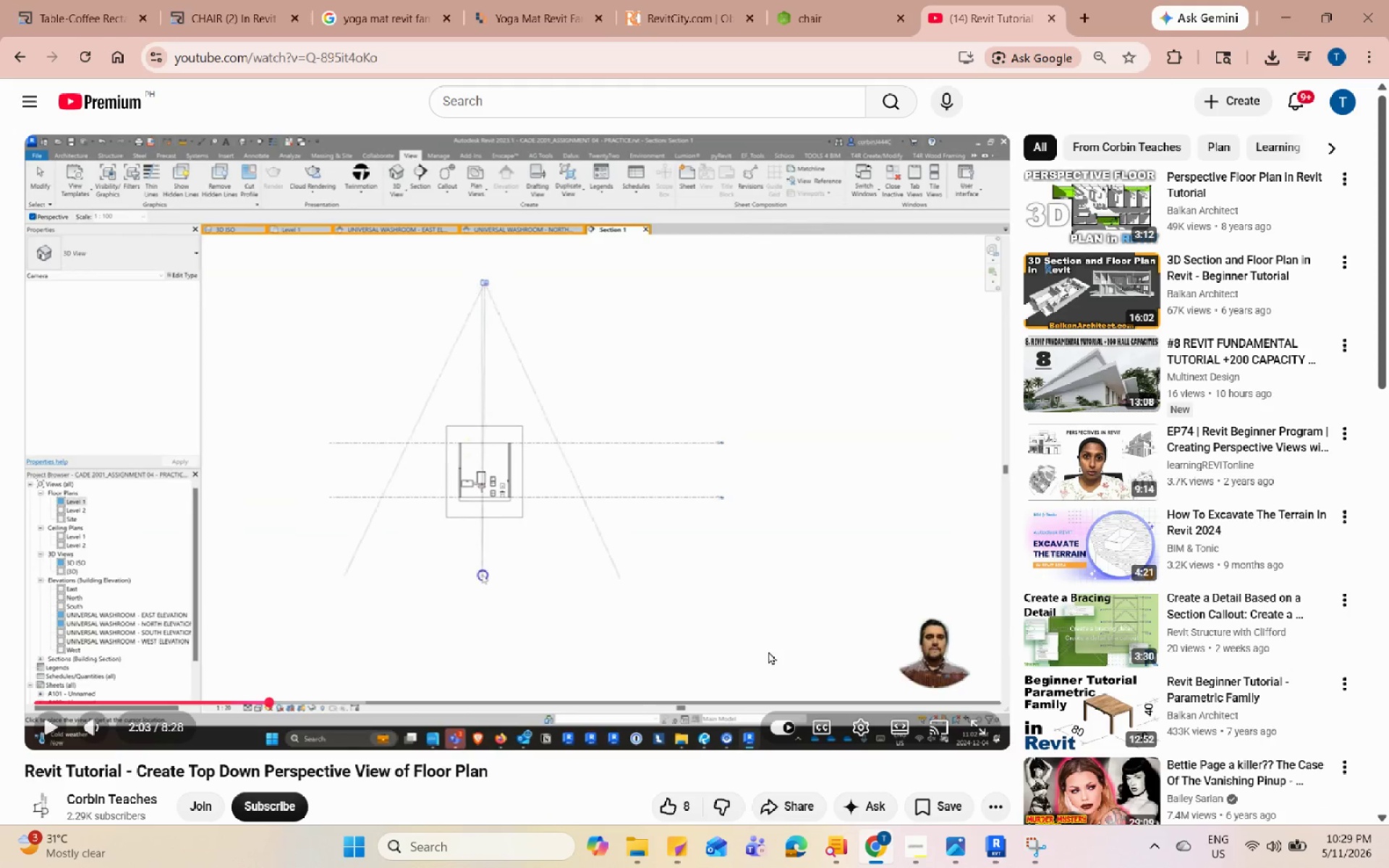 
left_click([688, 618])
 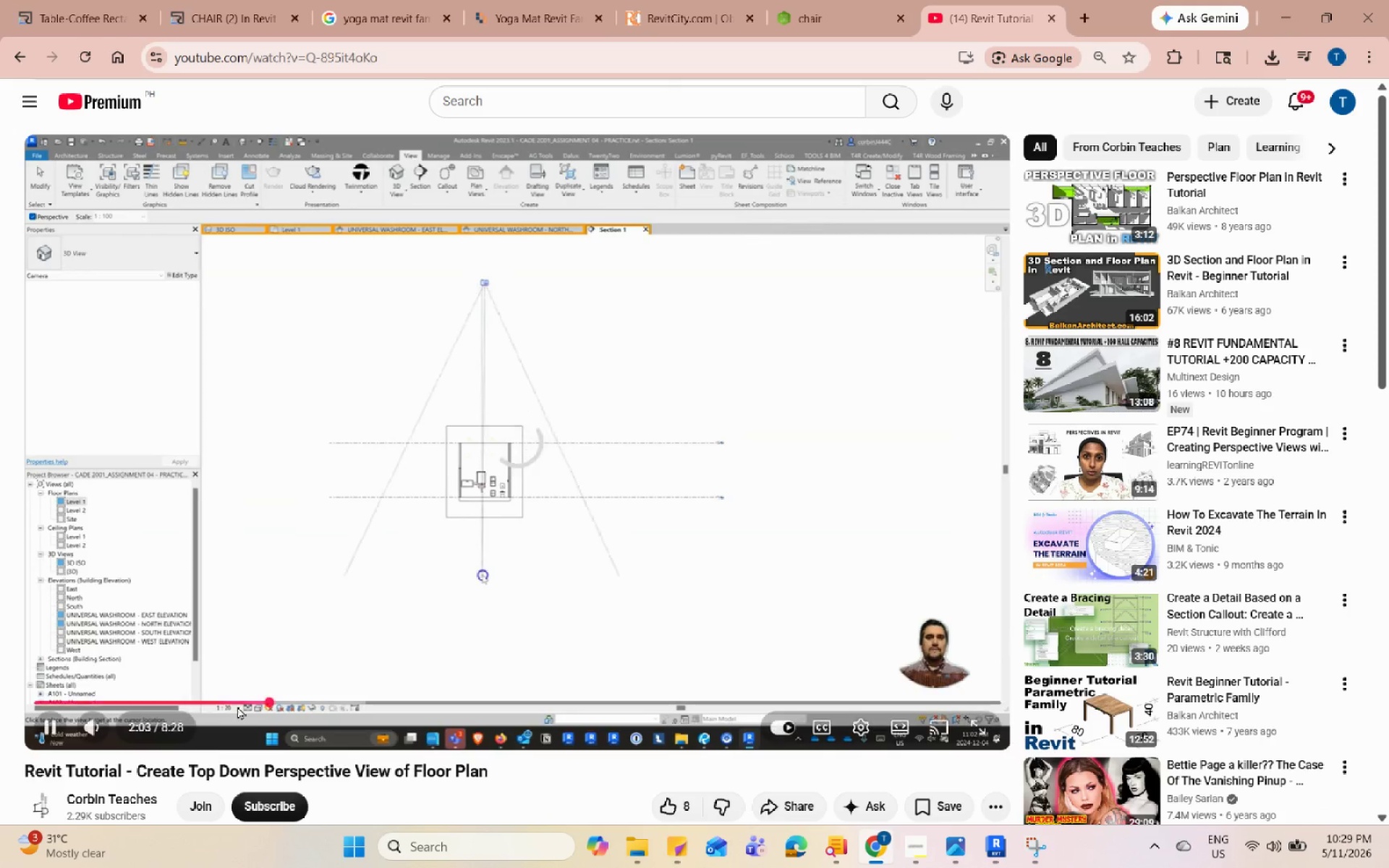 
left_click([284, 700])
 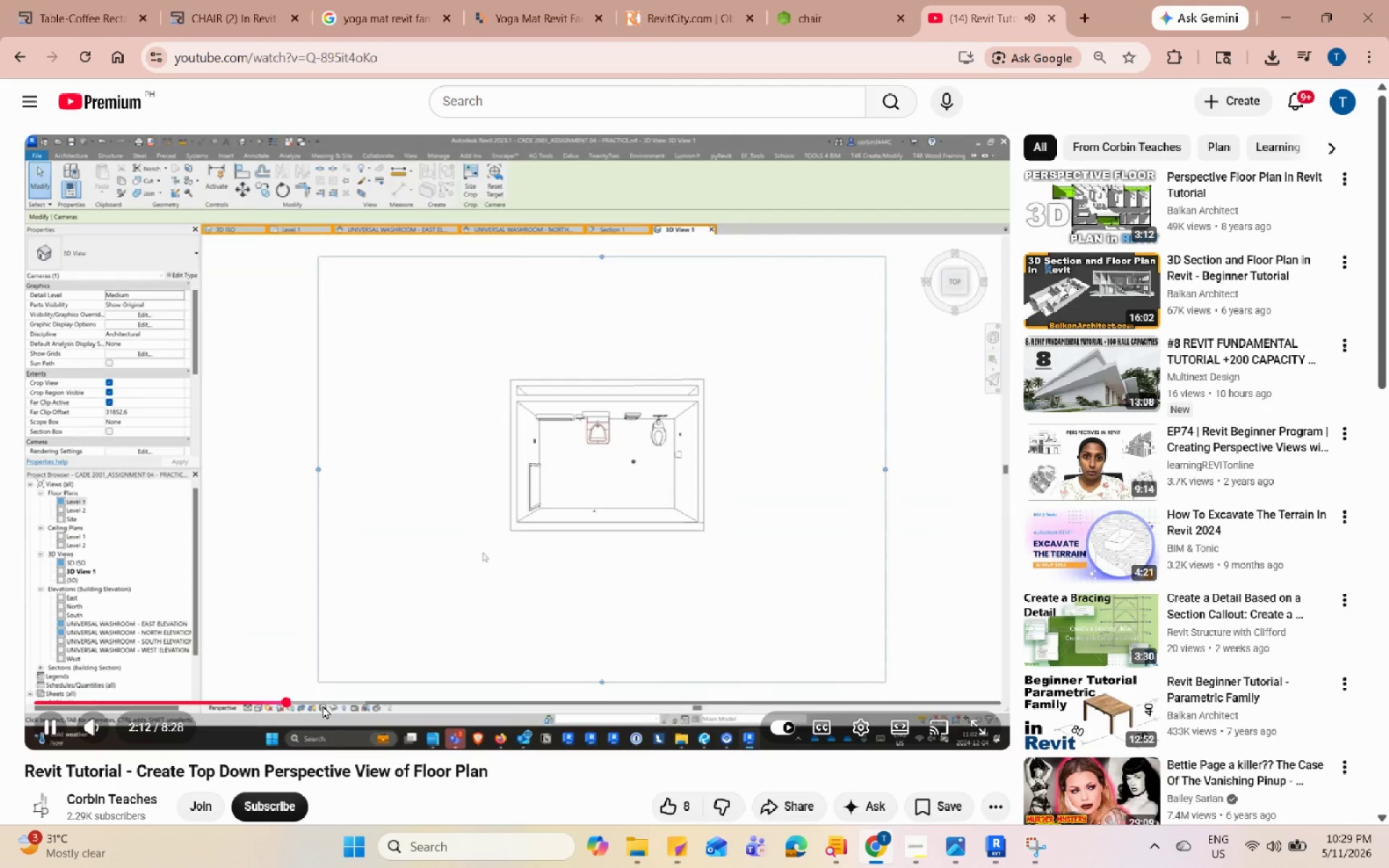 
left_click([323, 702])
 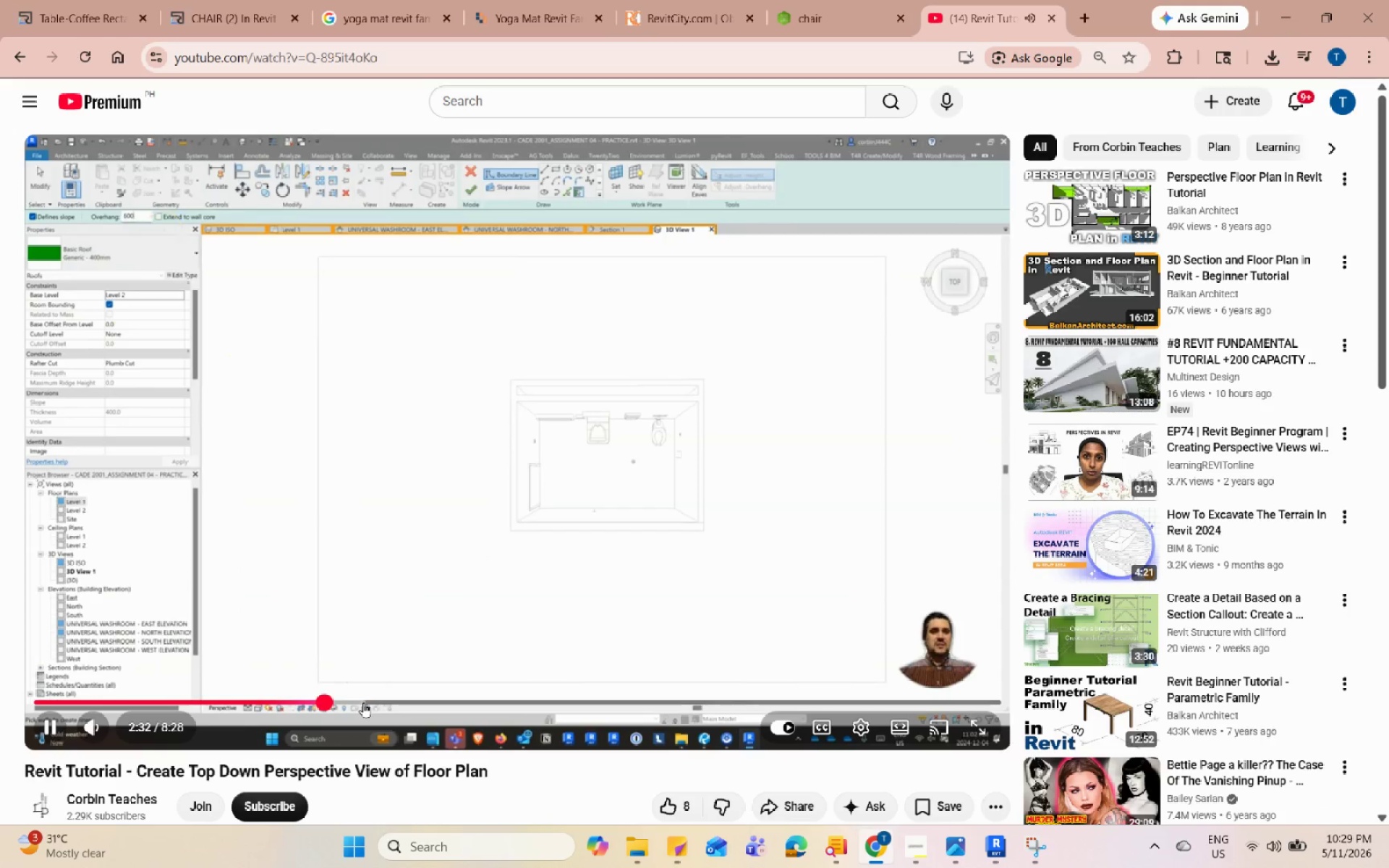 
left_click([363, 702])
 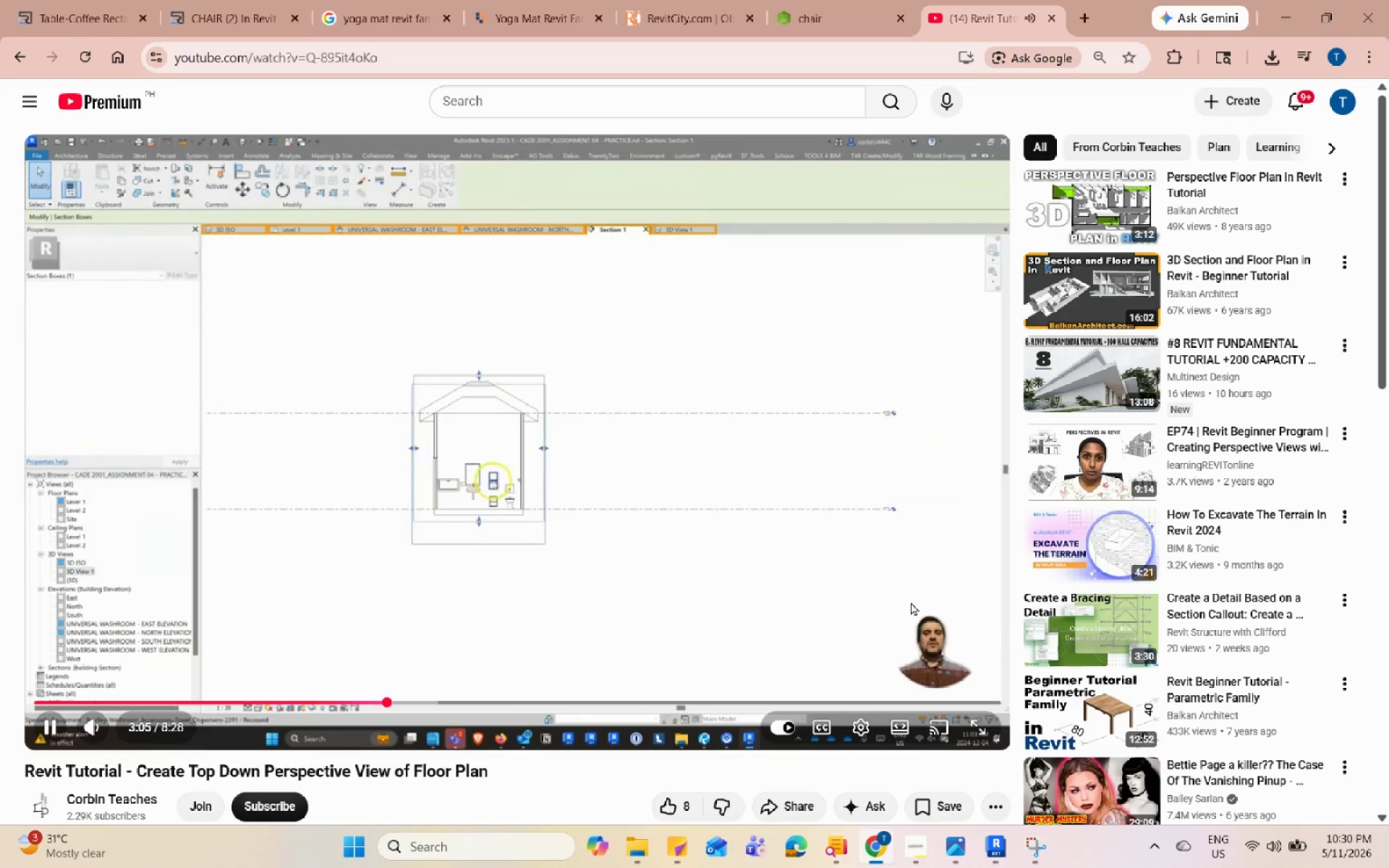 
wait(17.59)
 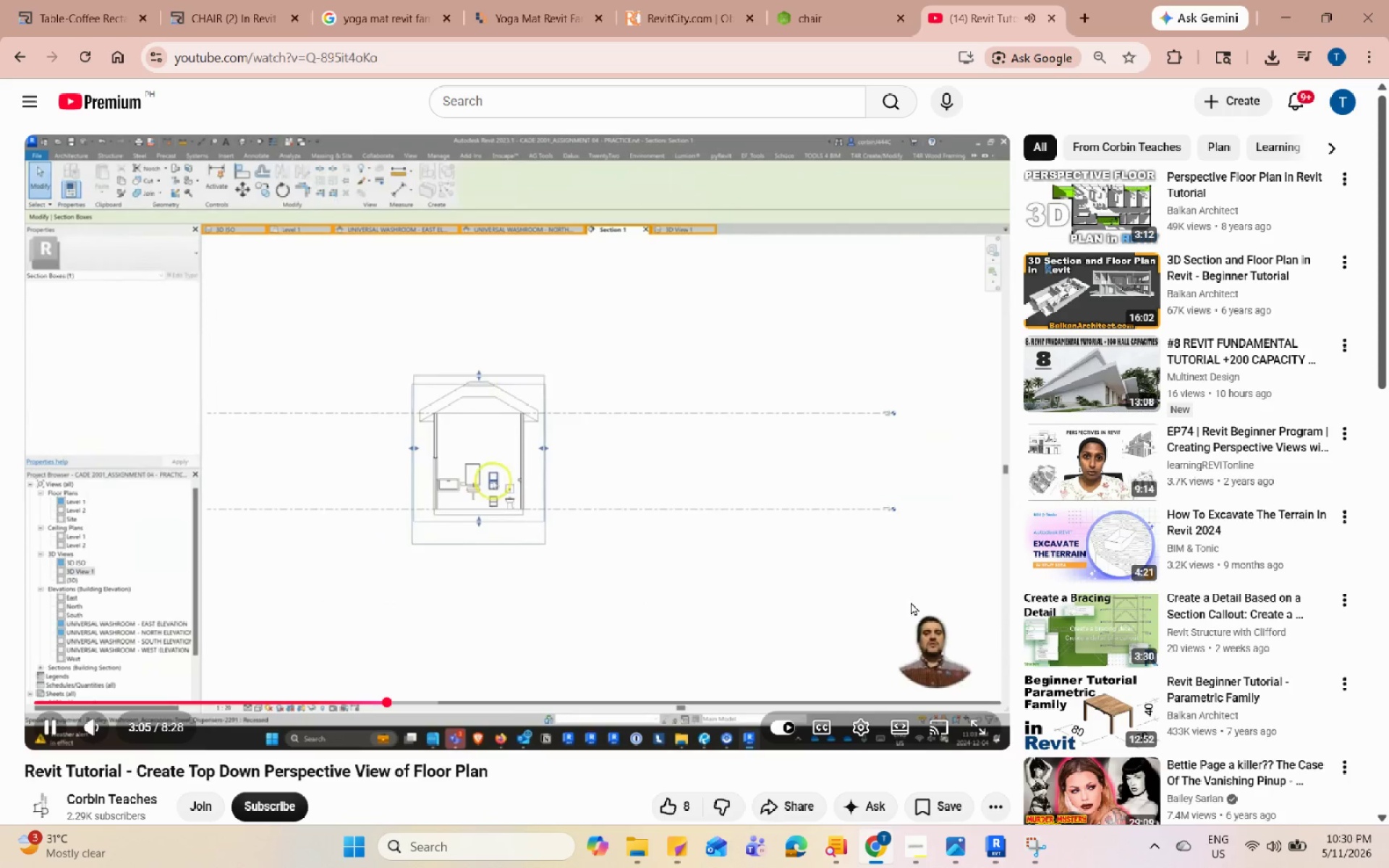 
left_click([1296, 0])
 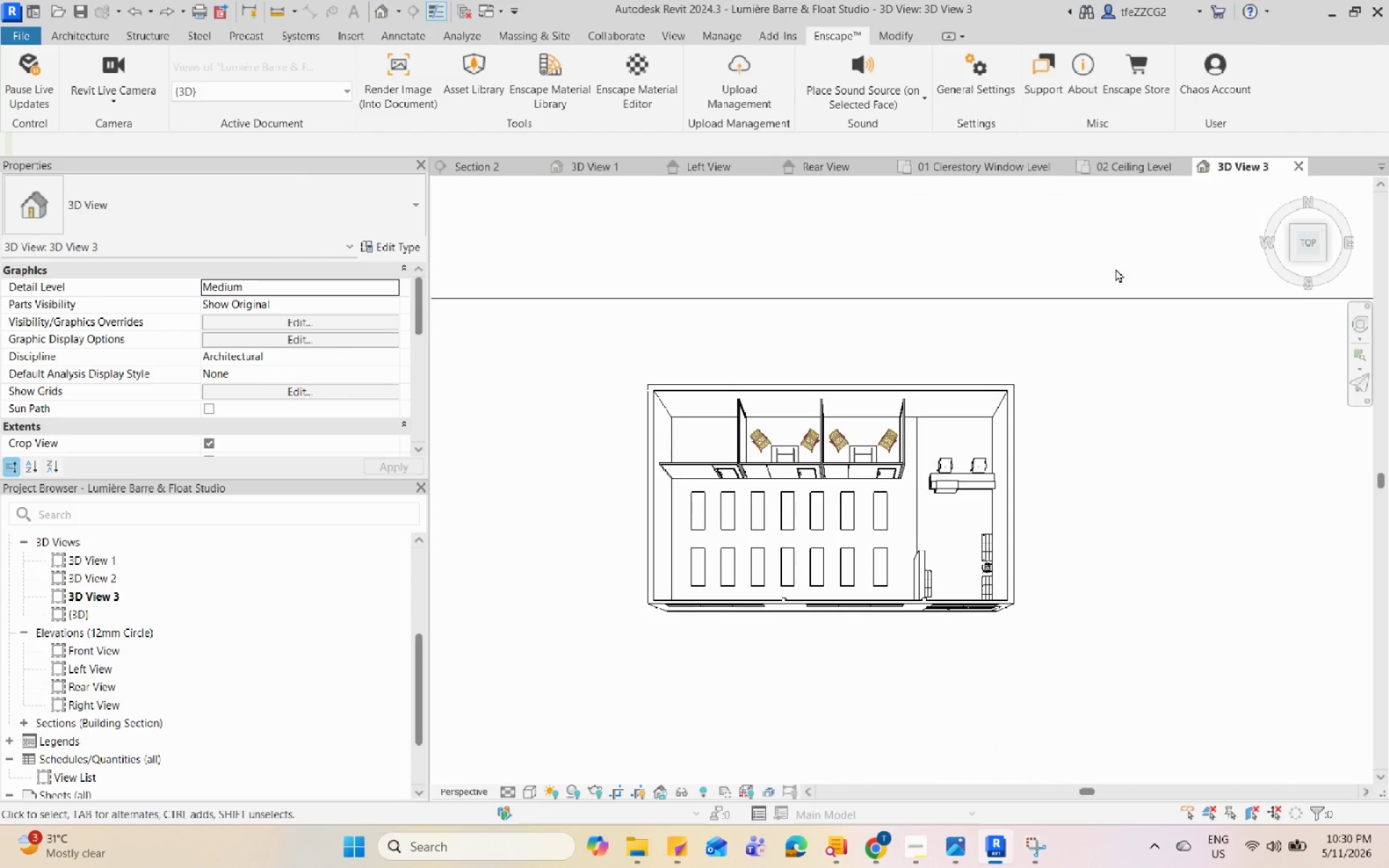 
scroll: coordinate [989, 370], scroll_direction: down, amount: 5.0
 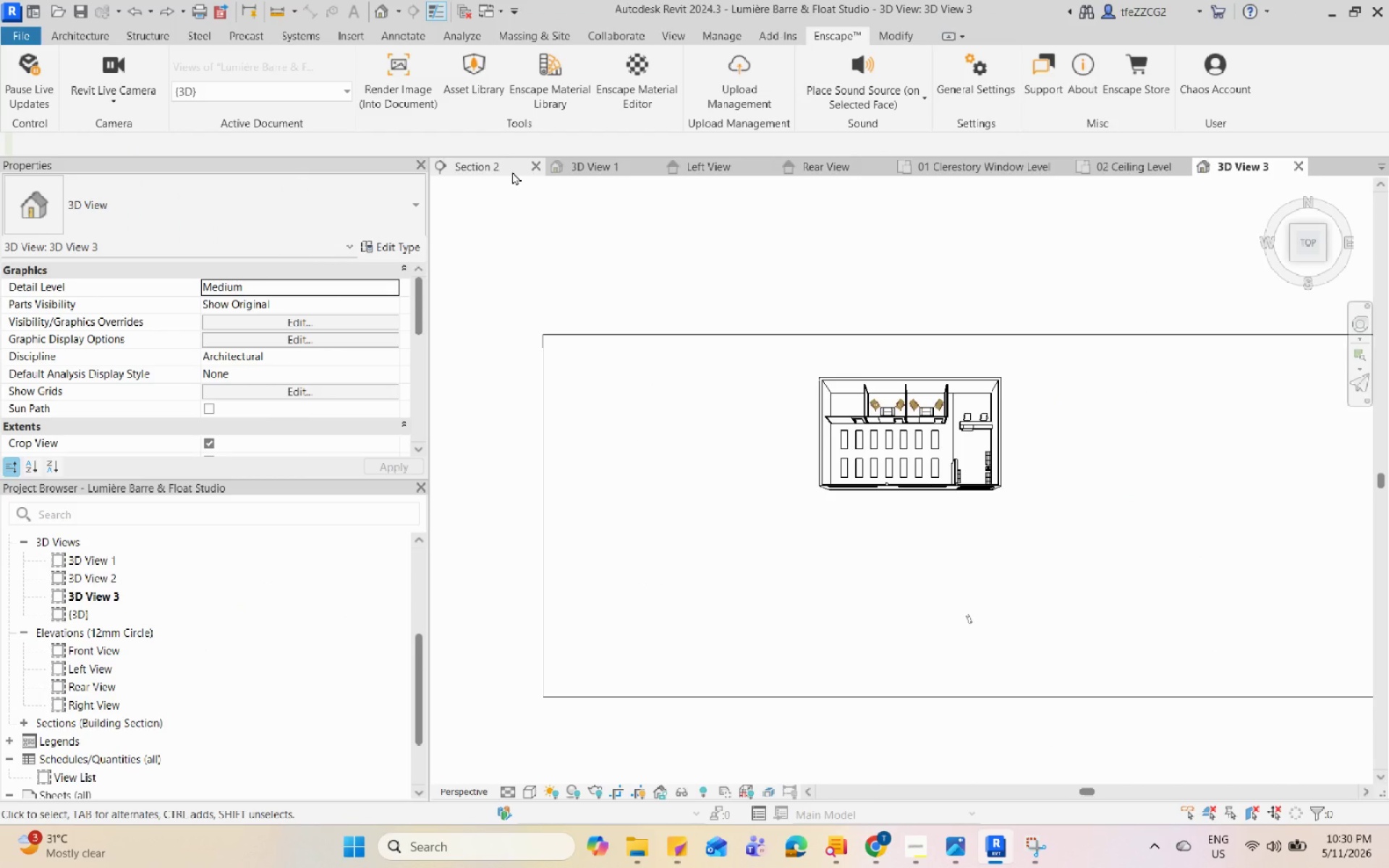 
left_click([512, 171])
 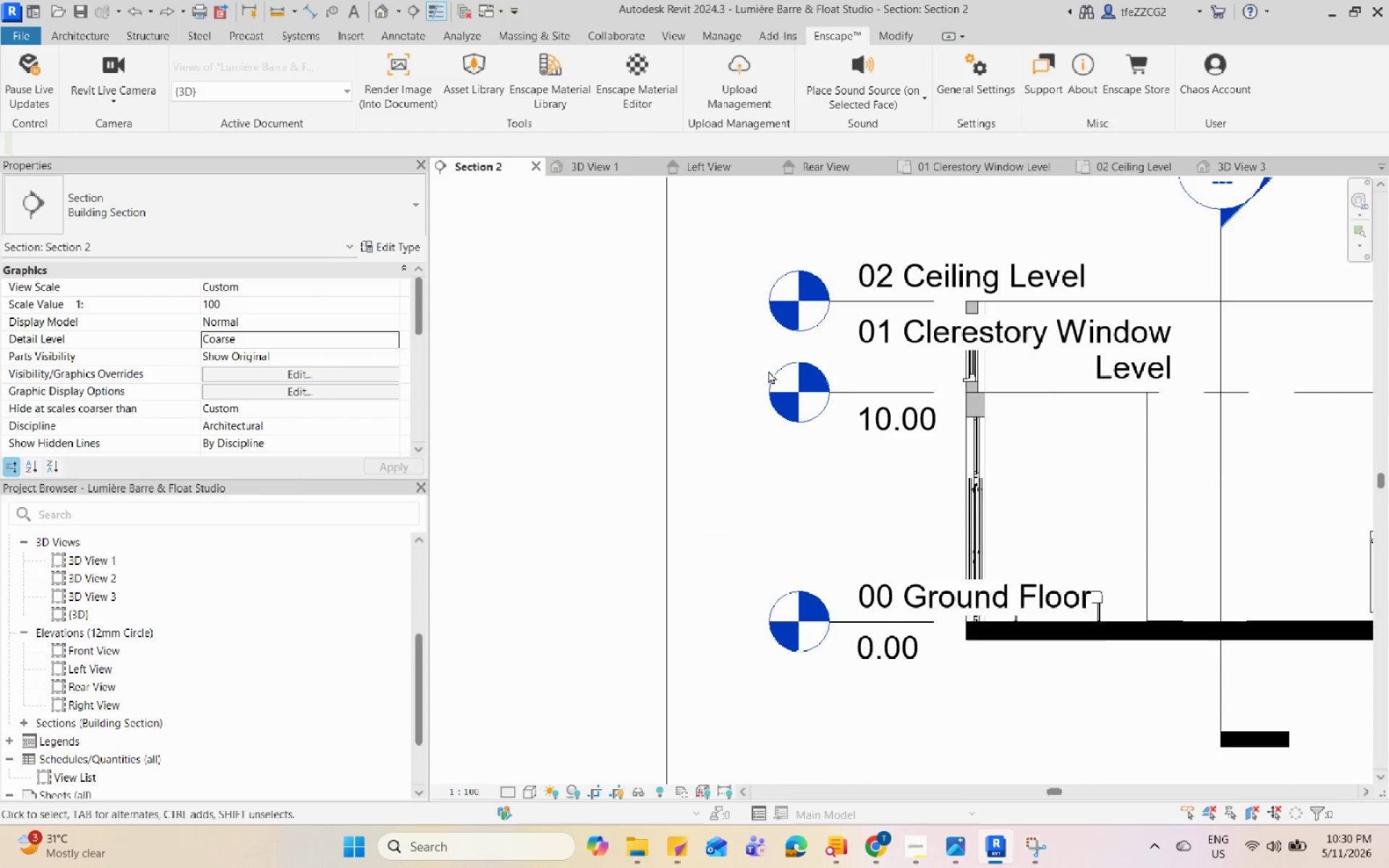 
scroll: coordinate [859, 360], scroll_direction: down, amount: 16.0
 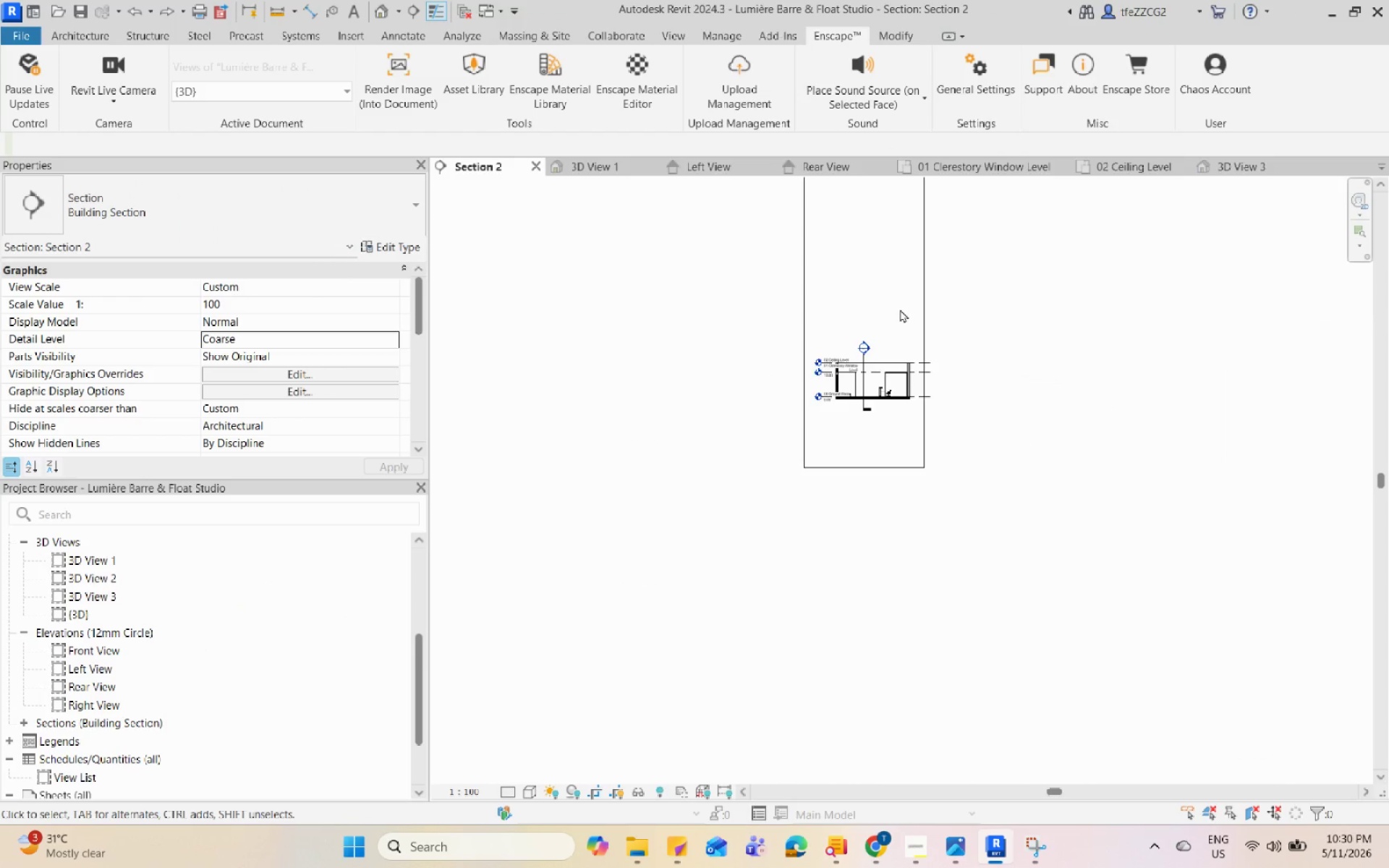 
left_click([925, 304])
 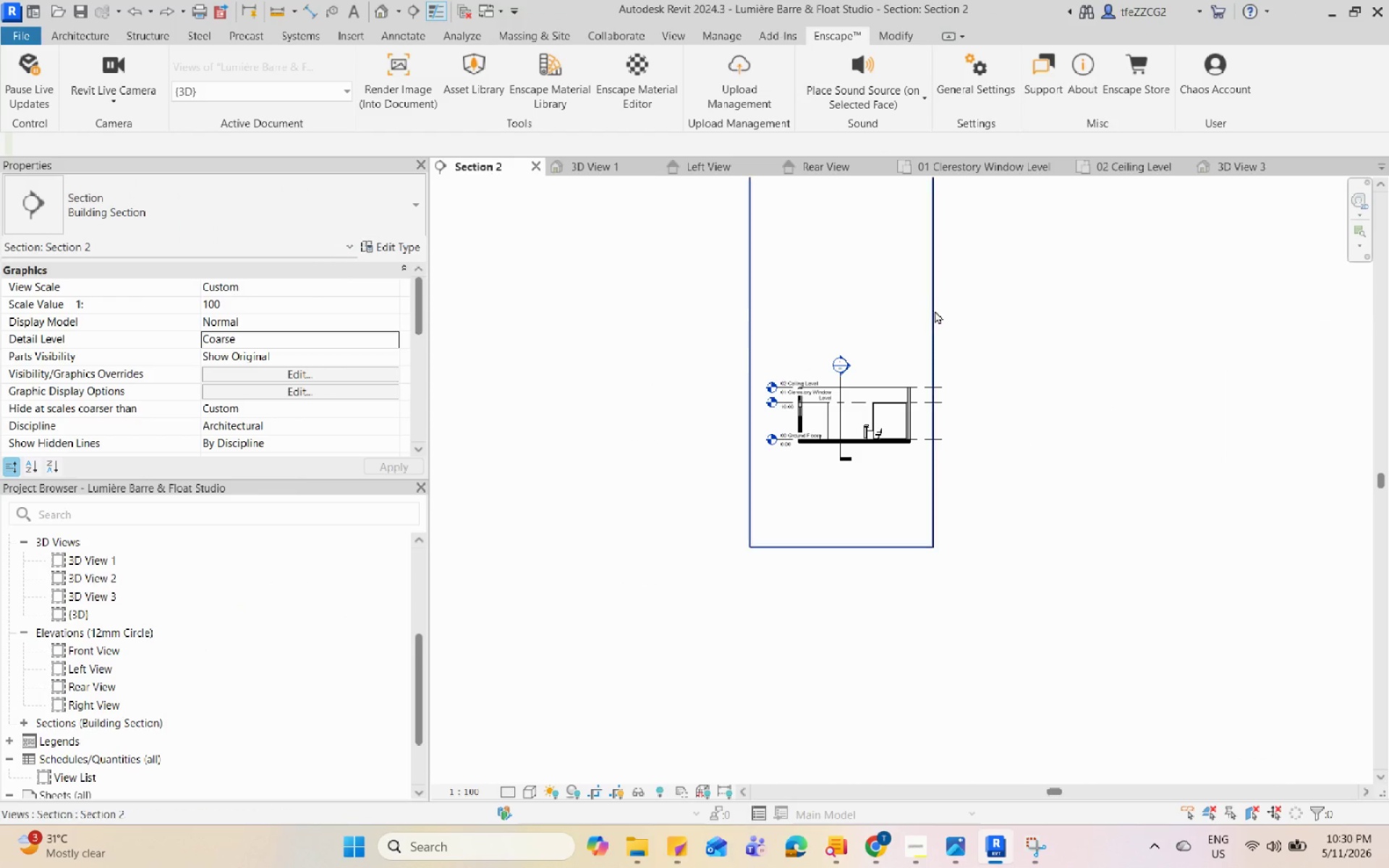 
scroll: coordinate [908, 315], scroll_direction: up, amount: 3.0
 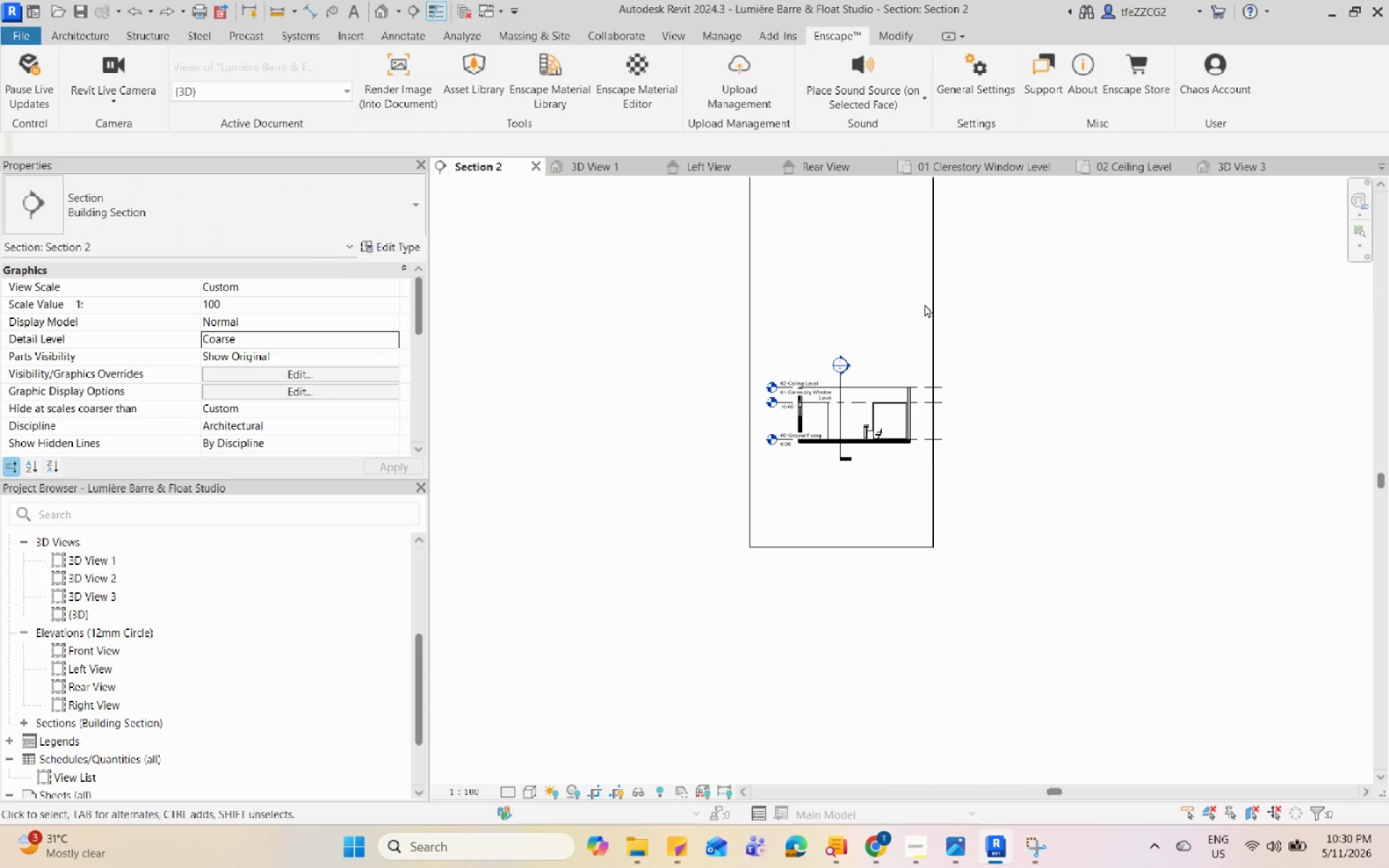 
double_click([935, 310])
 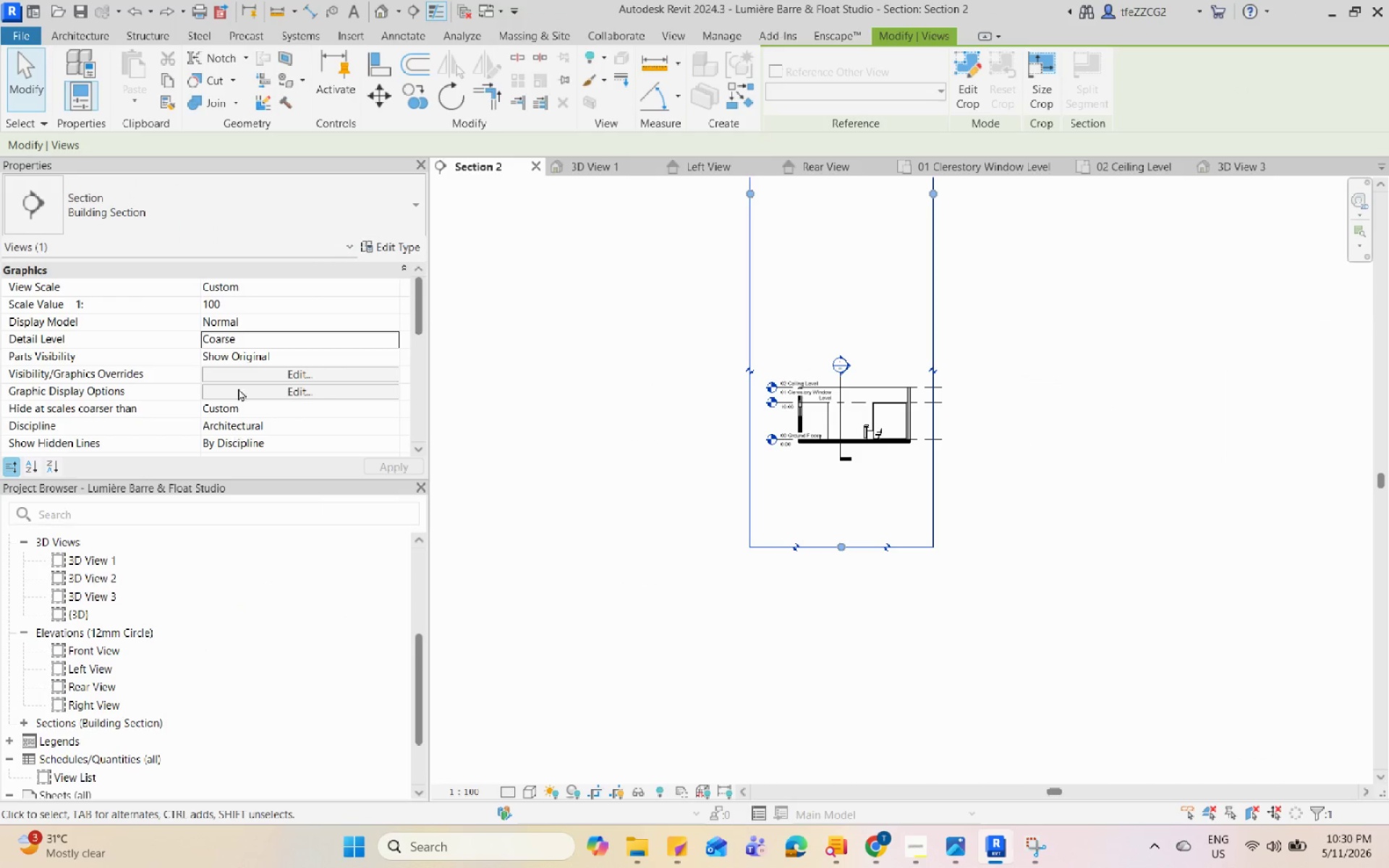 
scroll: coordinate [244, 373], scroll_direction: none, amount: 0.0
 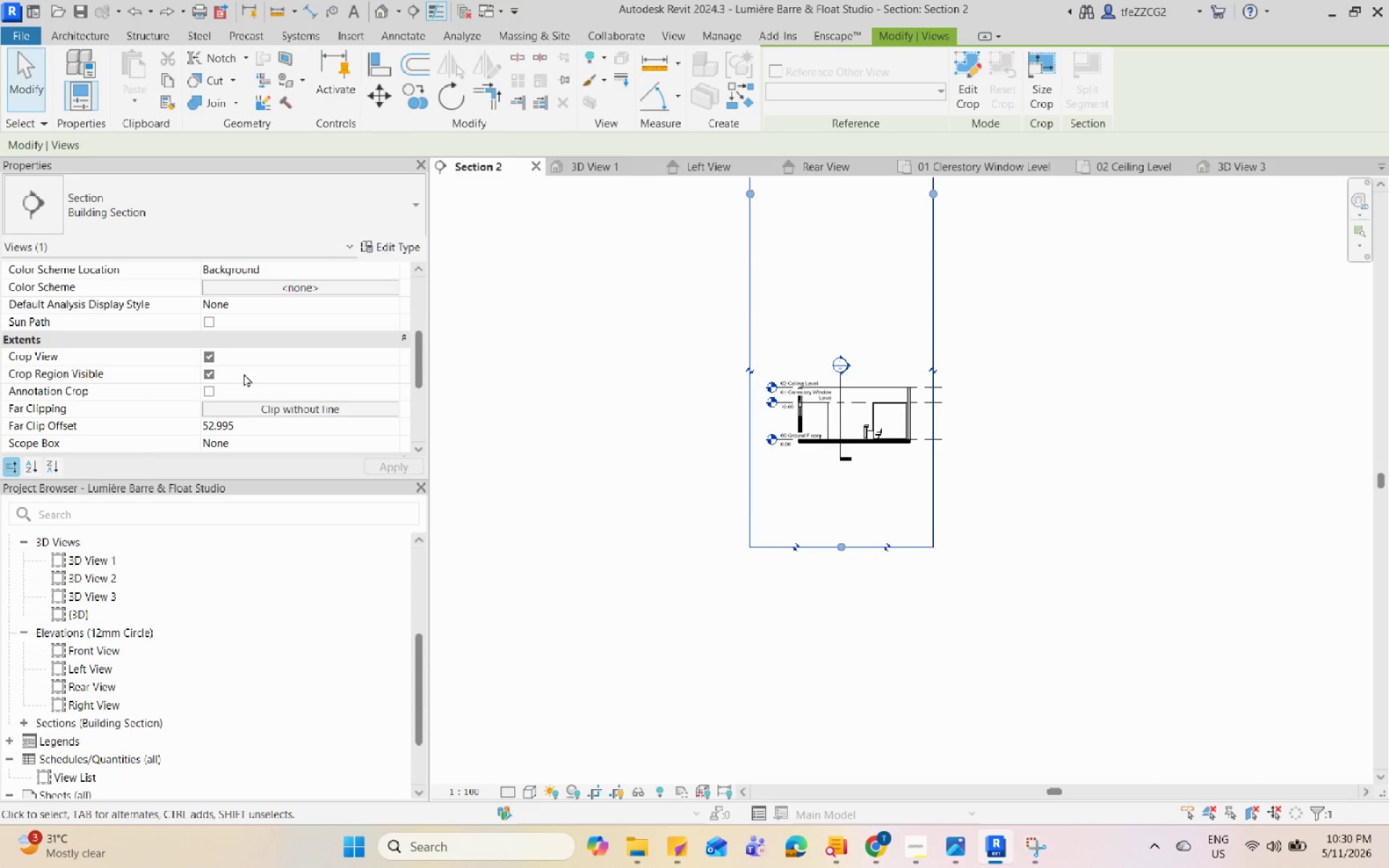 
scroll: coordinate [244, 373], scroll_direction: down, amount: 1.0
 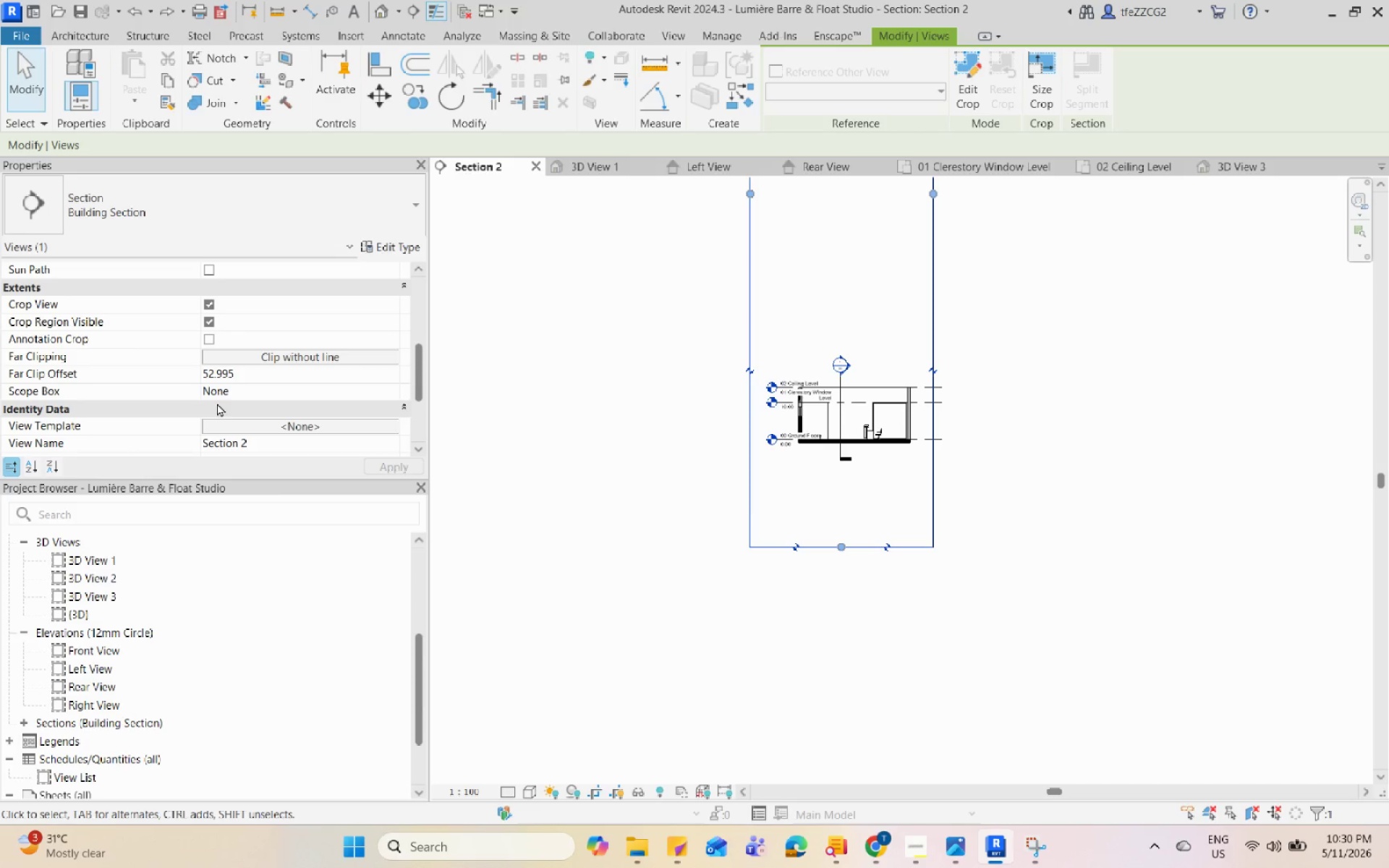 
left_click([220, 393])
 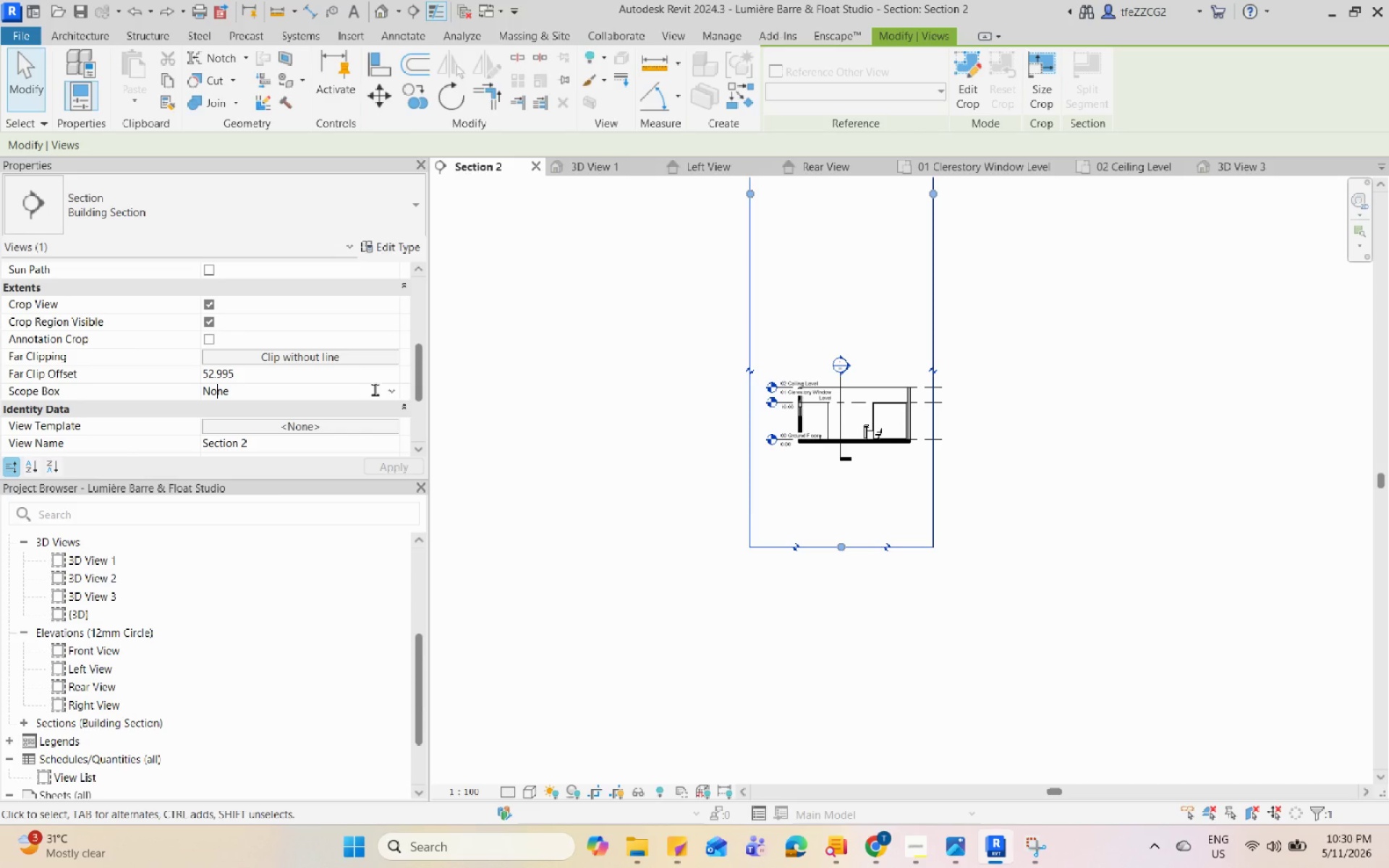 
left_click([392, 393])
 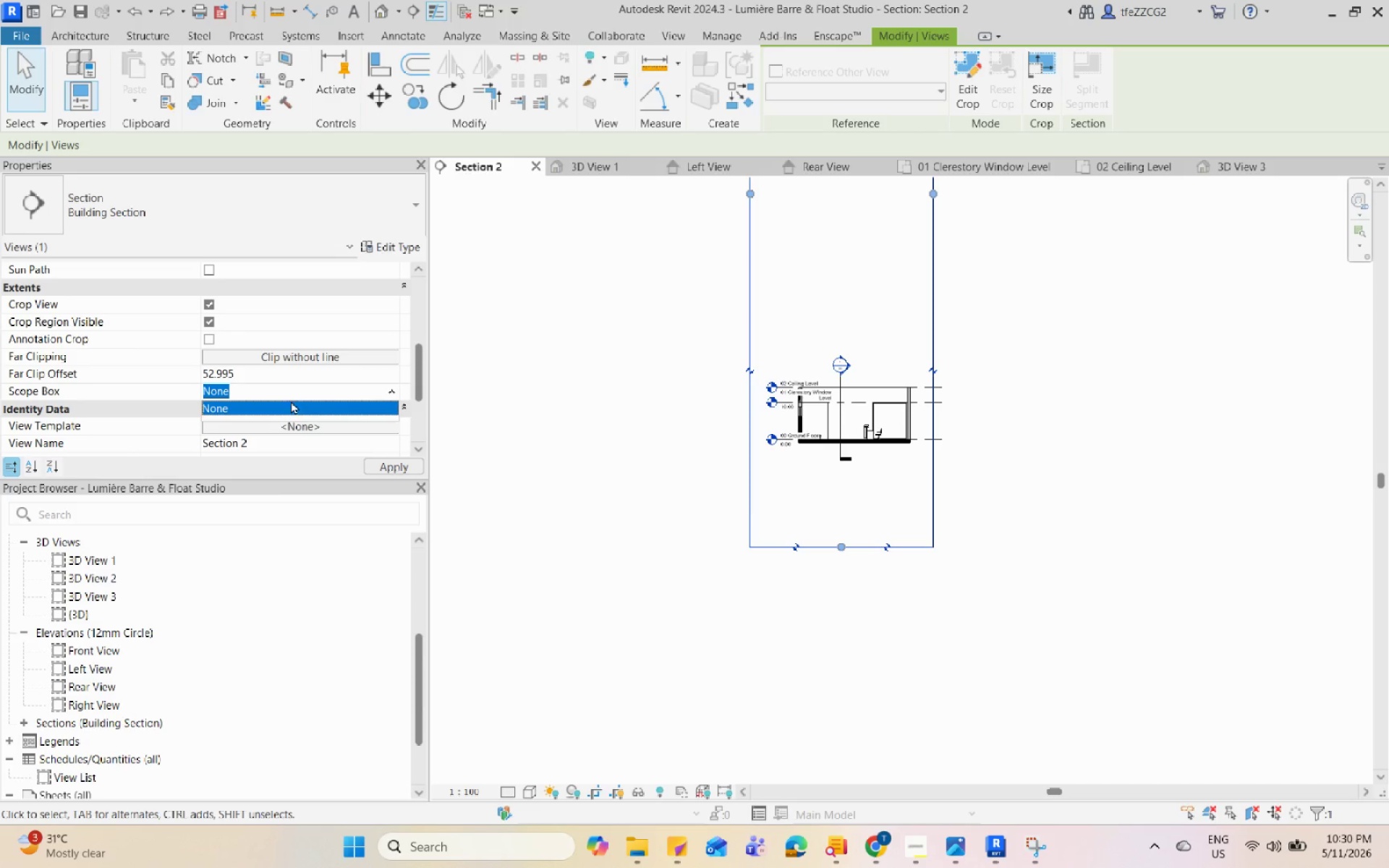 
left_click([300, 385])
 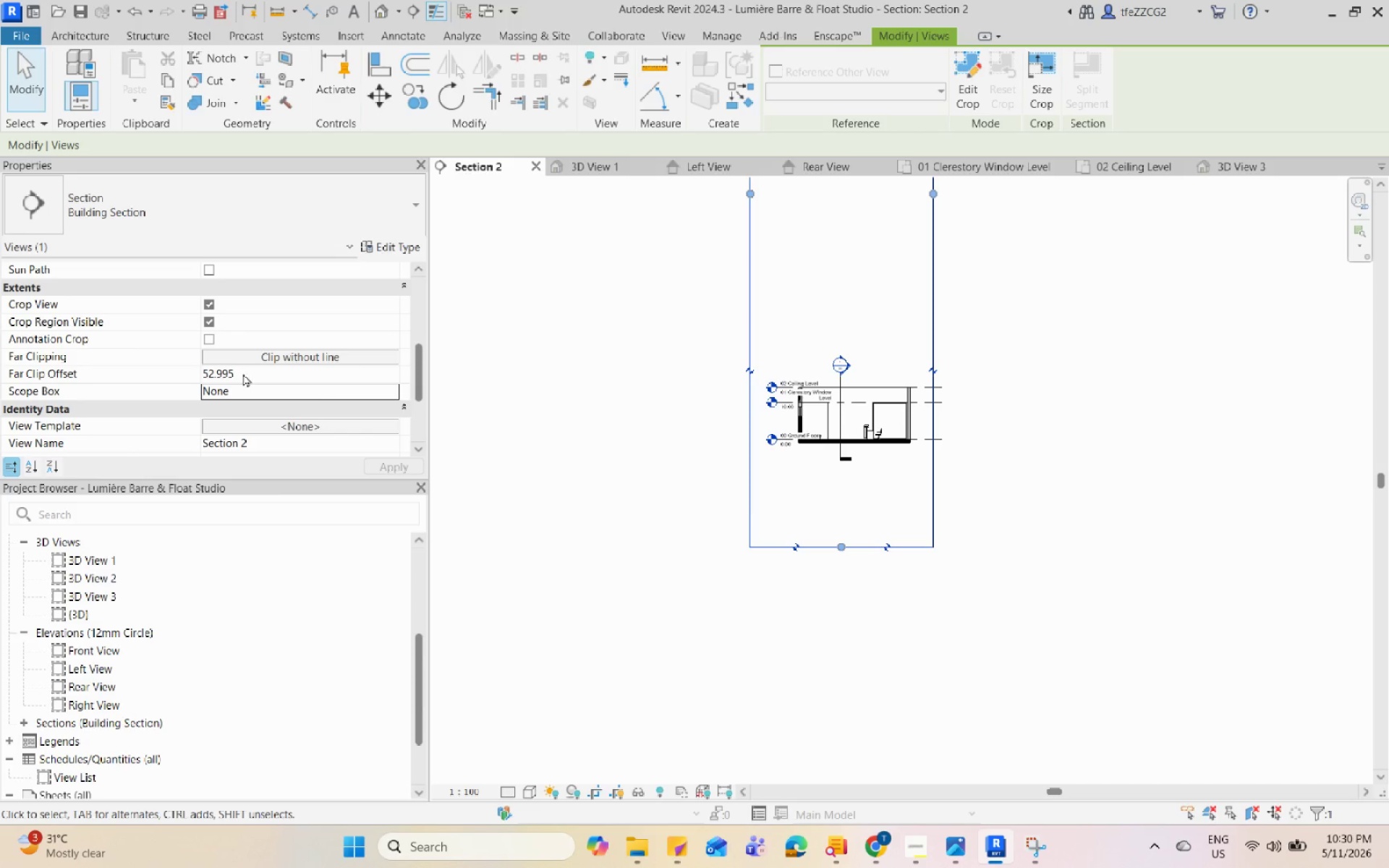 
left_click([181, 360])
 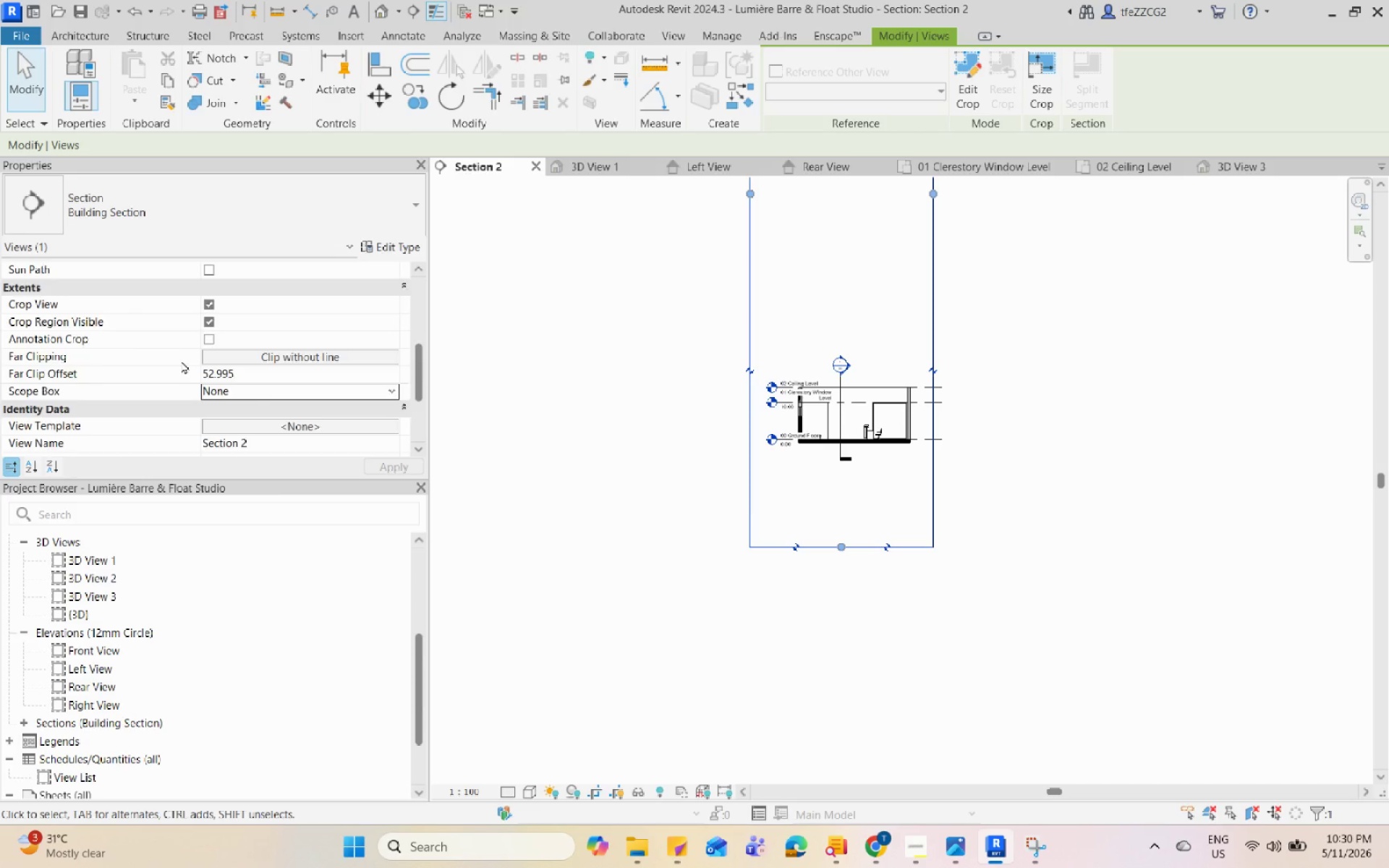 
scroll: coordinate [181, 360], scroll_direction: none, amount: 0.0
 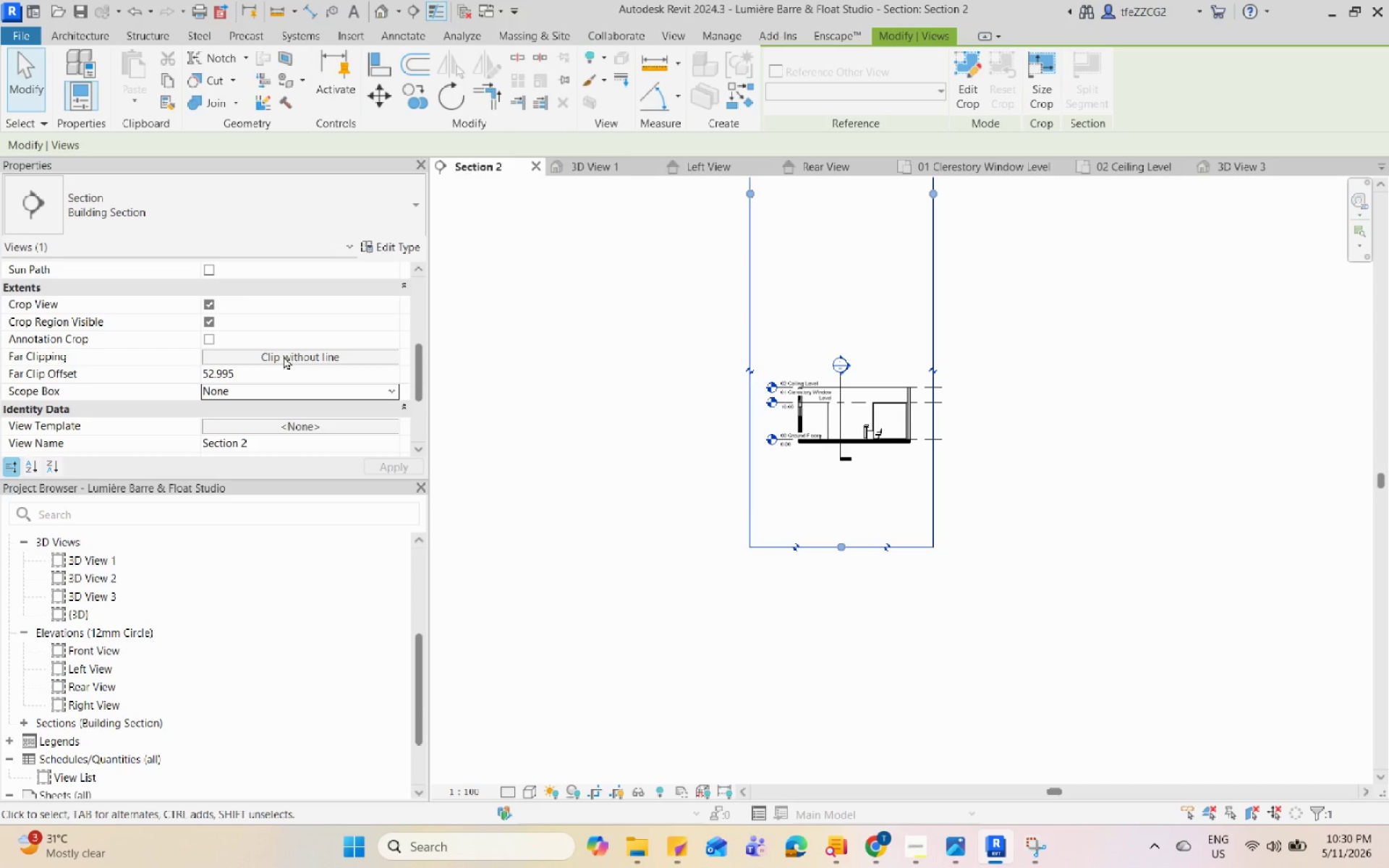 
left_click([882, 855])
 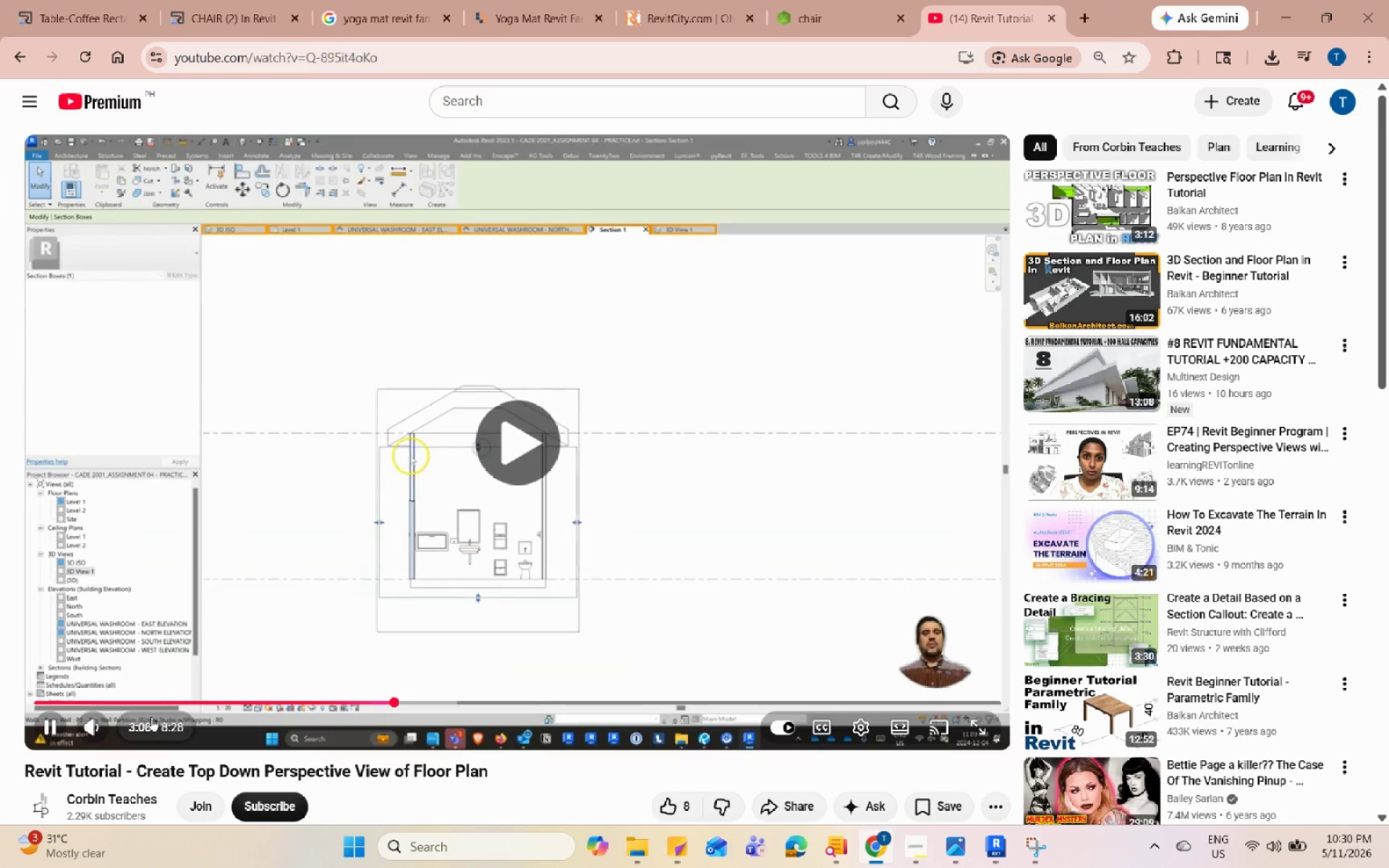 
left_click([441, 391])
 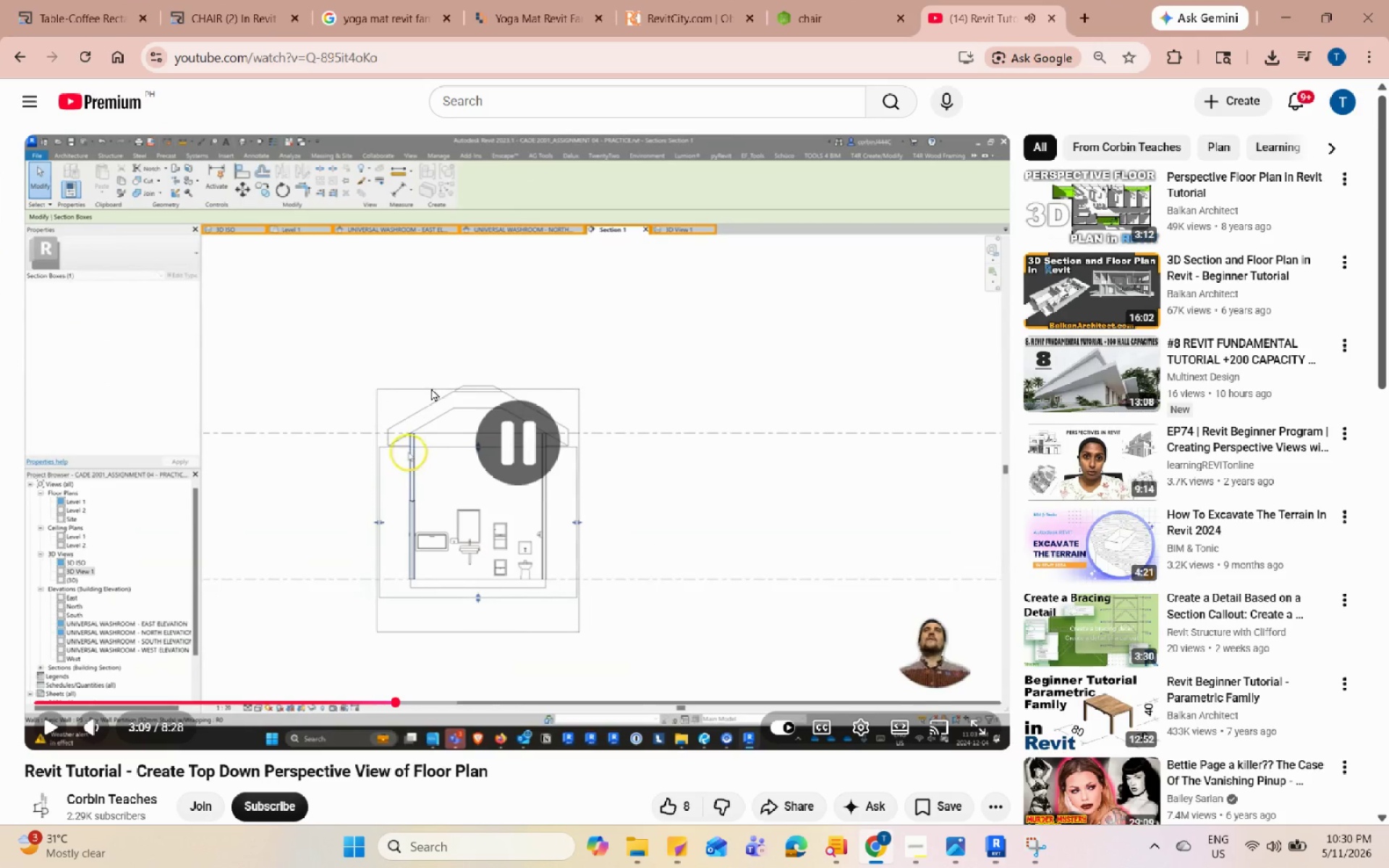 
key(ArrowLeft)
 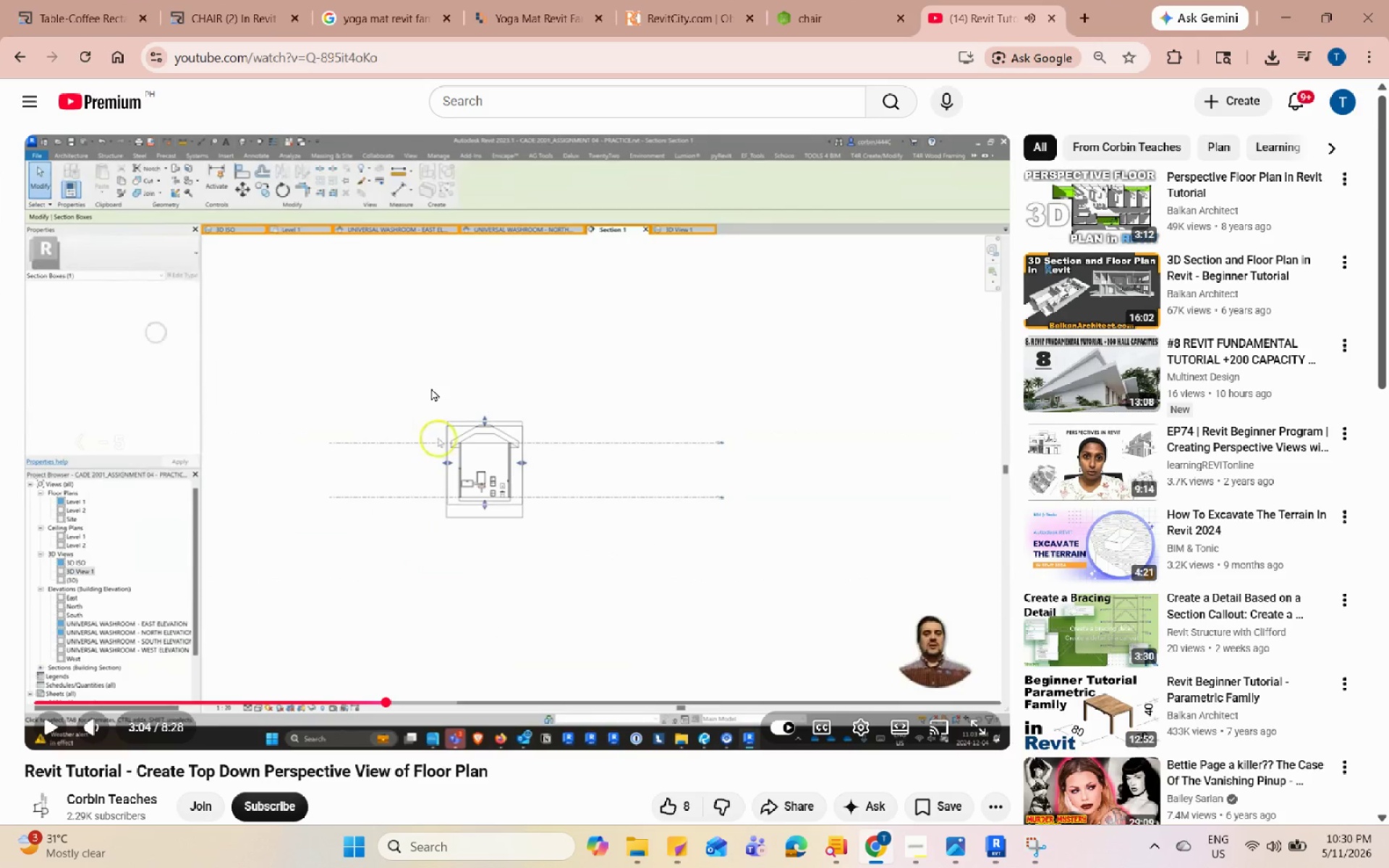 
key(ArrowLeft)
 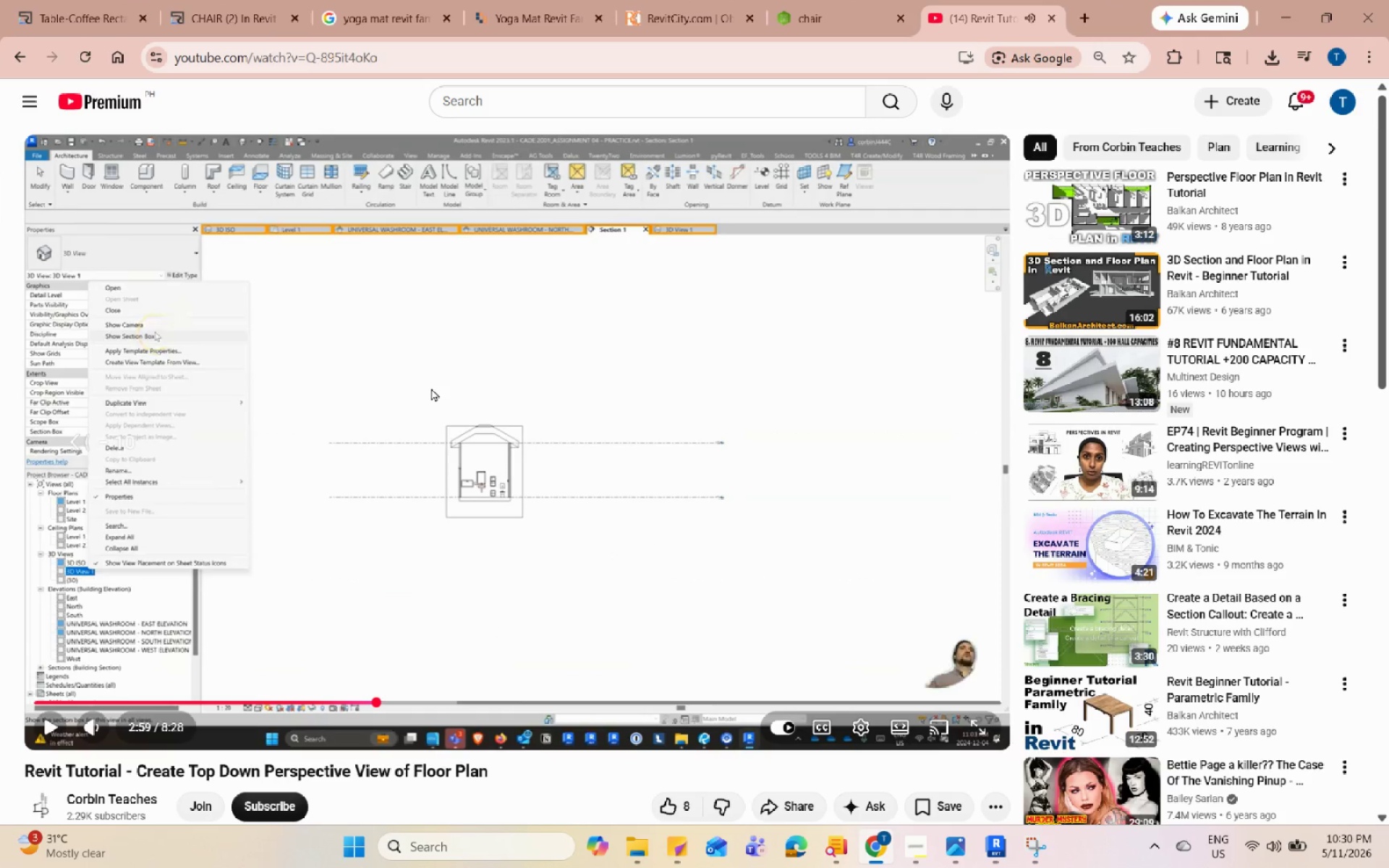 
key(ArrowLeft)
 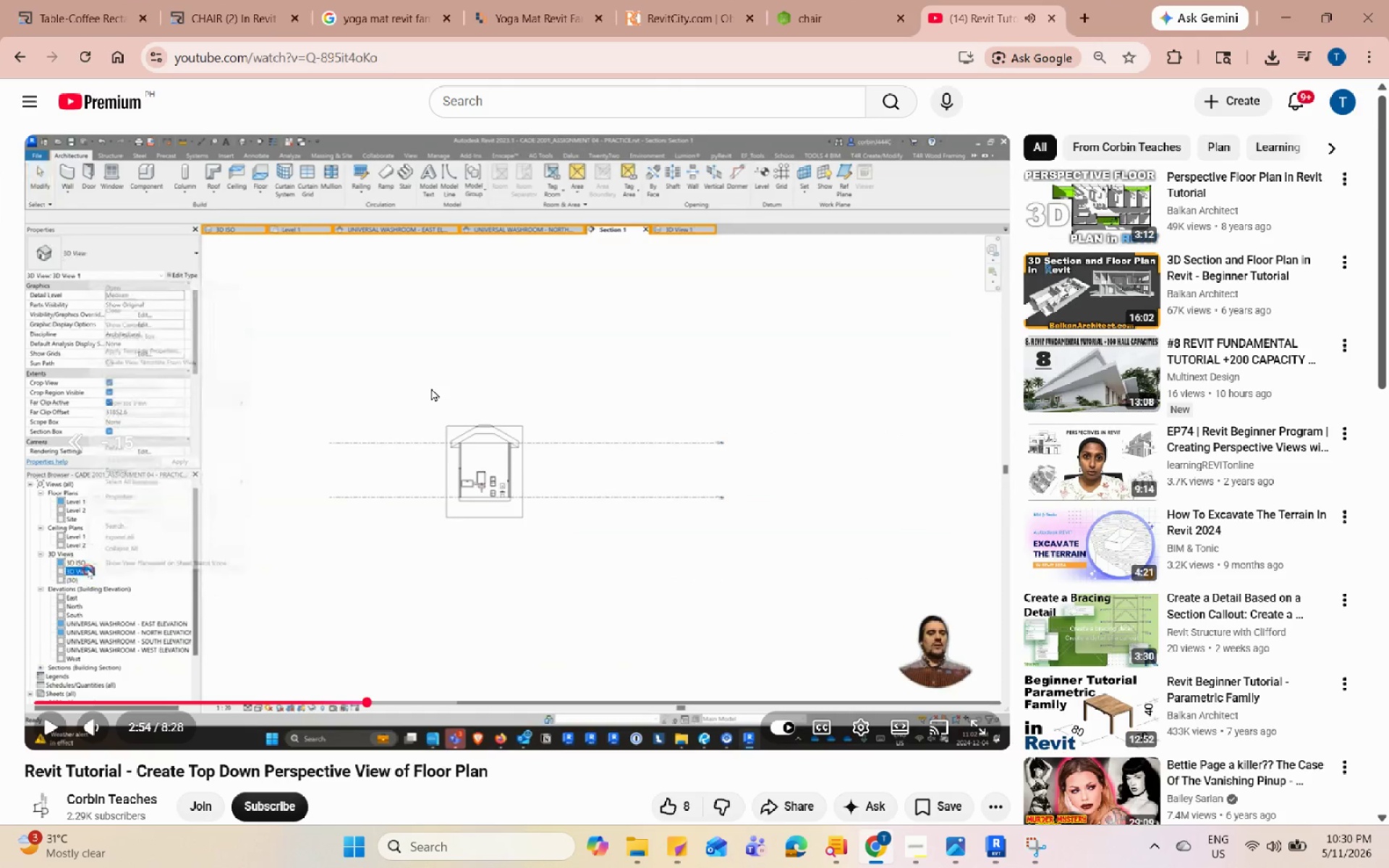 
key(ArrowLeft)
 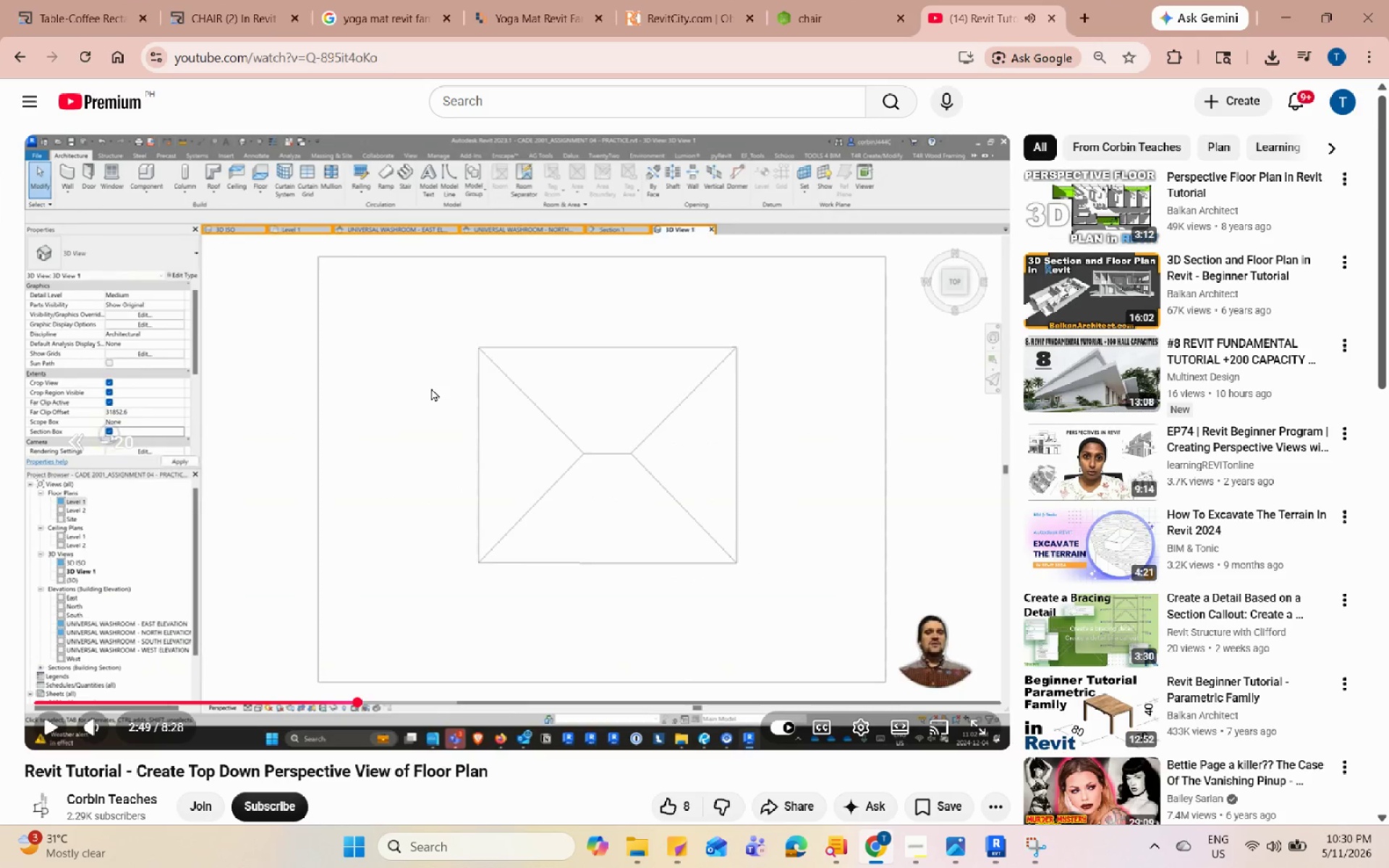 
key(ArrowLeft)
 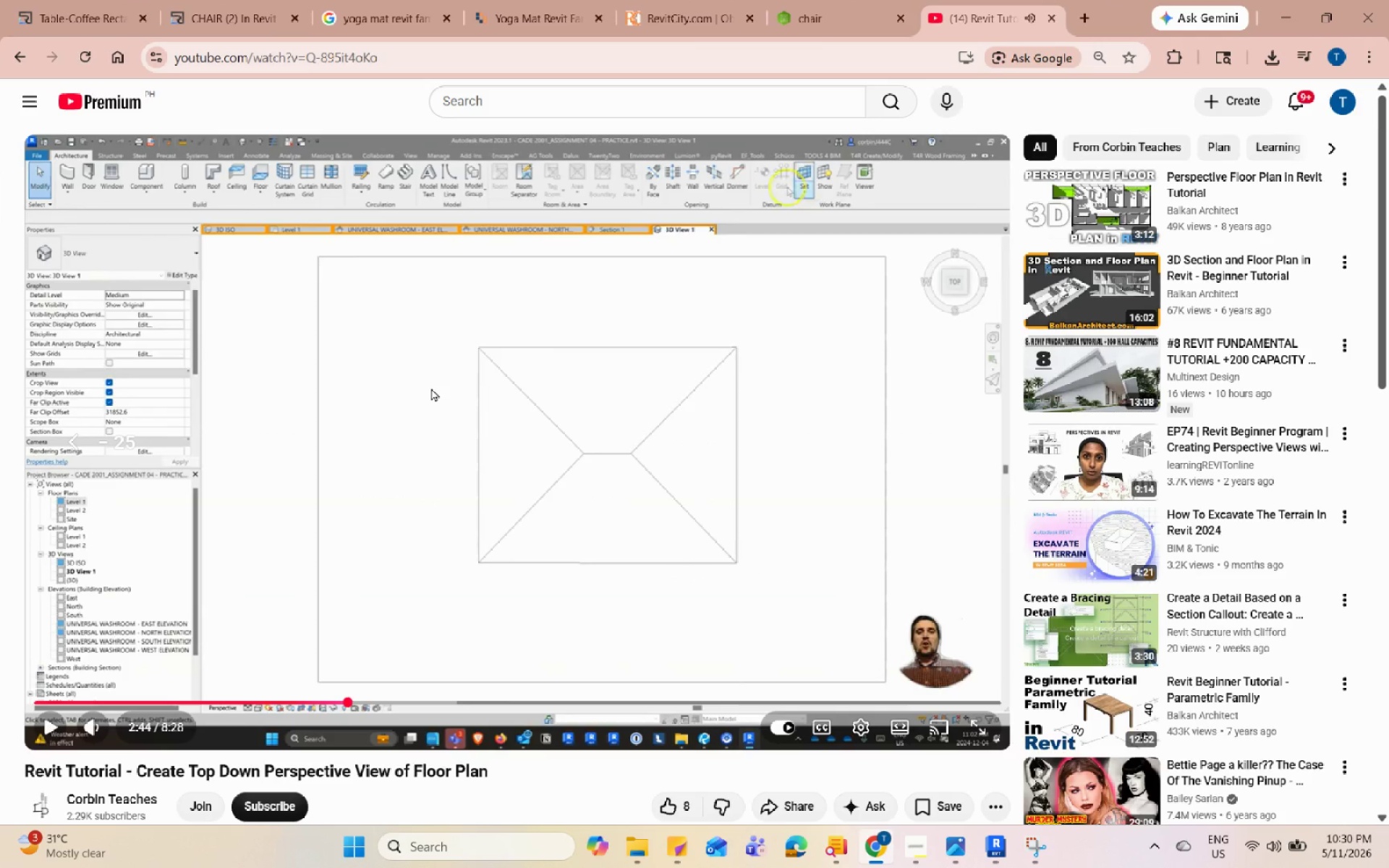 
key(ArrowLeft)
 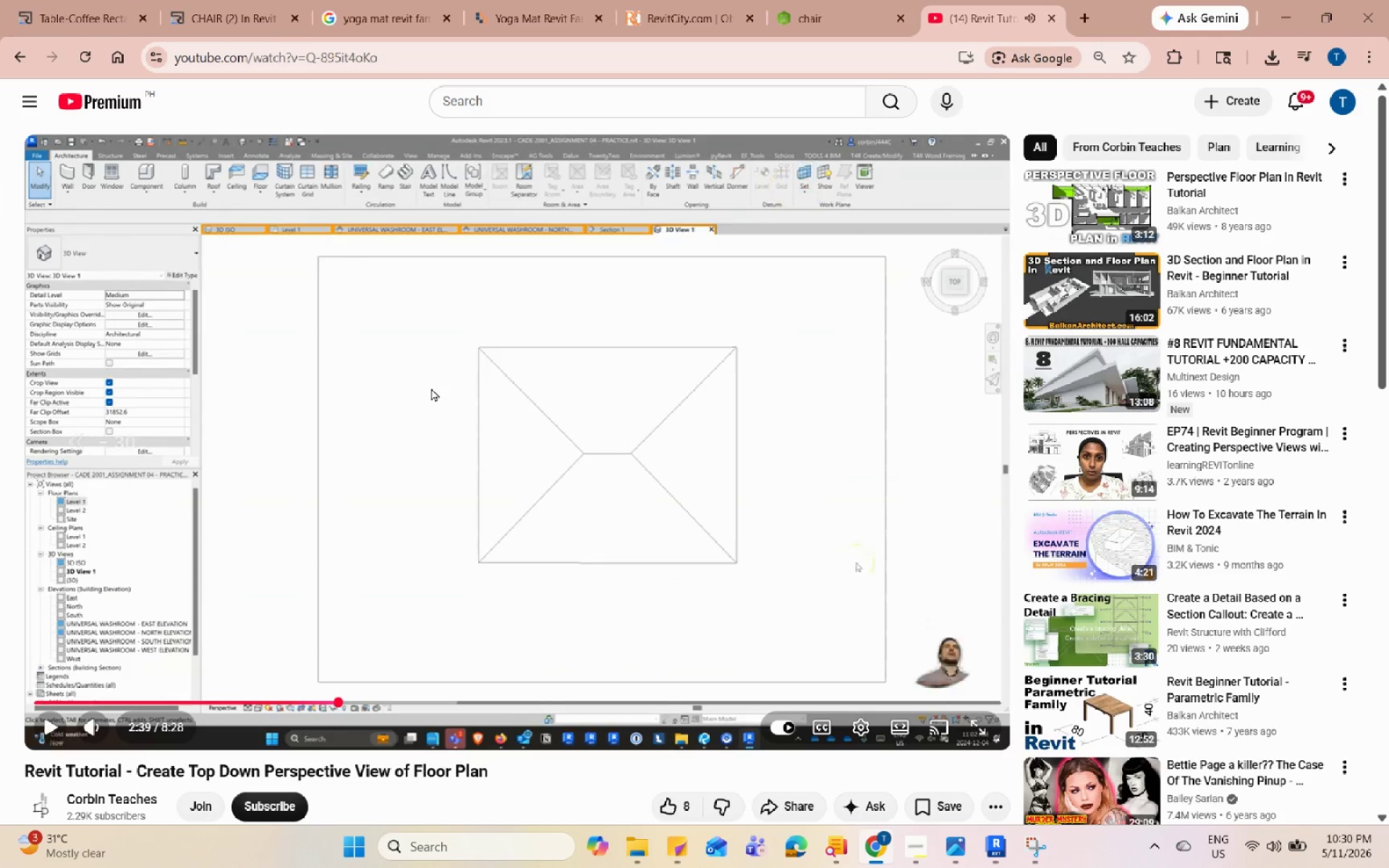 
key(ArrowLeft)
 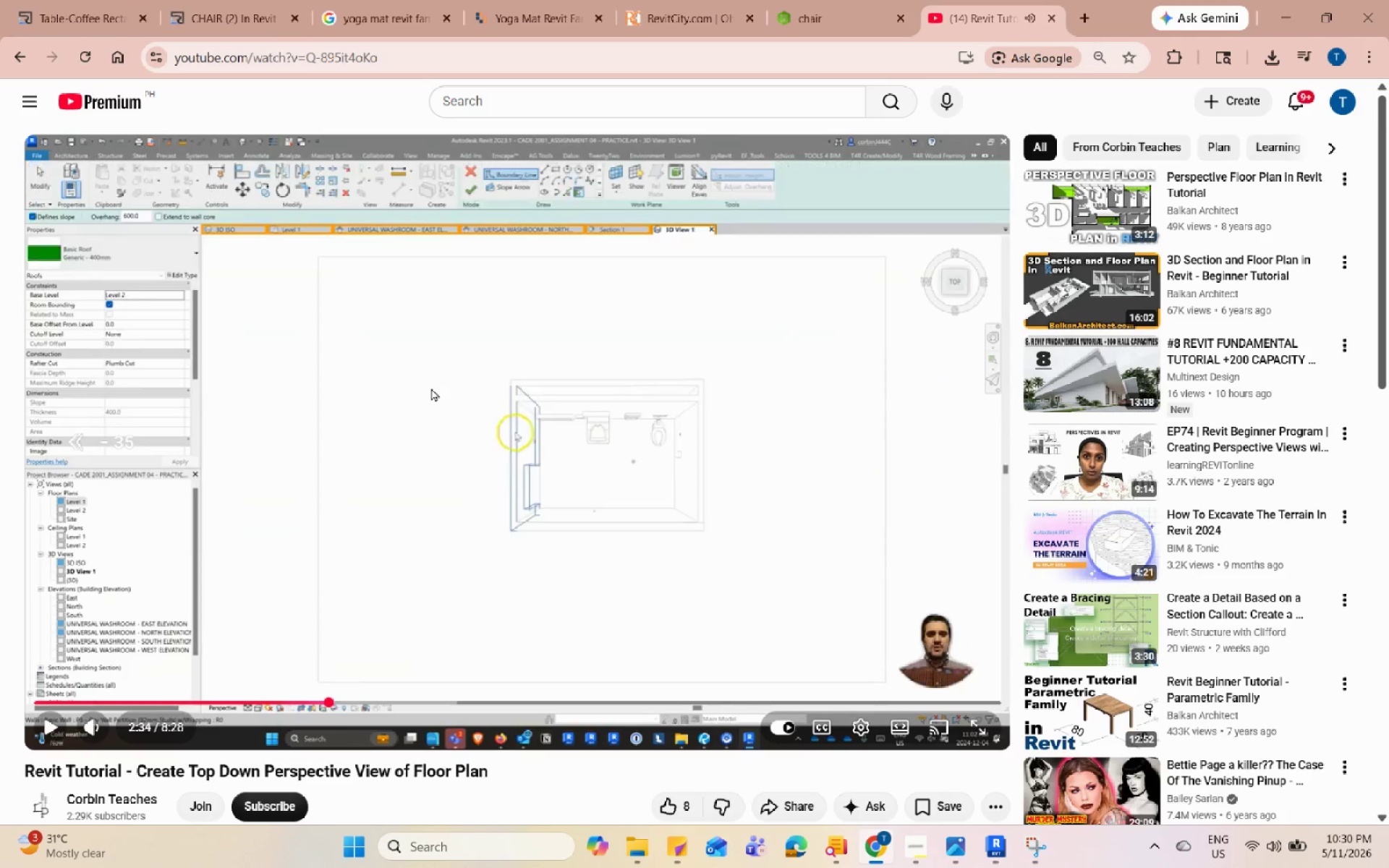 
key(ArrowLeft)
 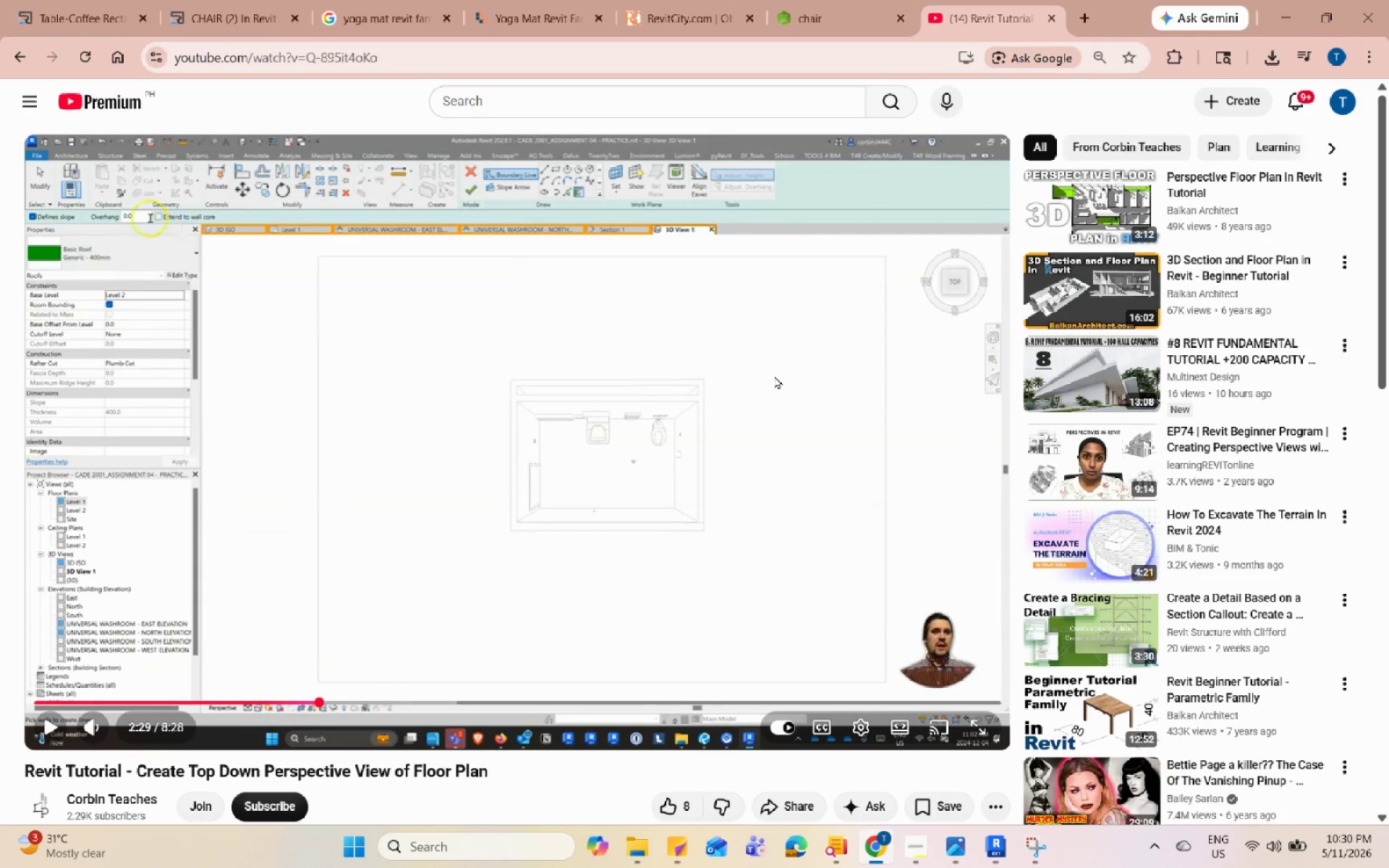 
left_click([774, 375])
 